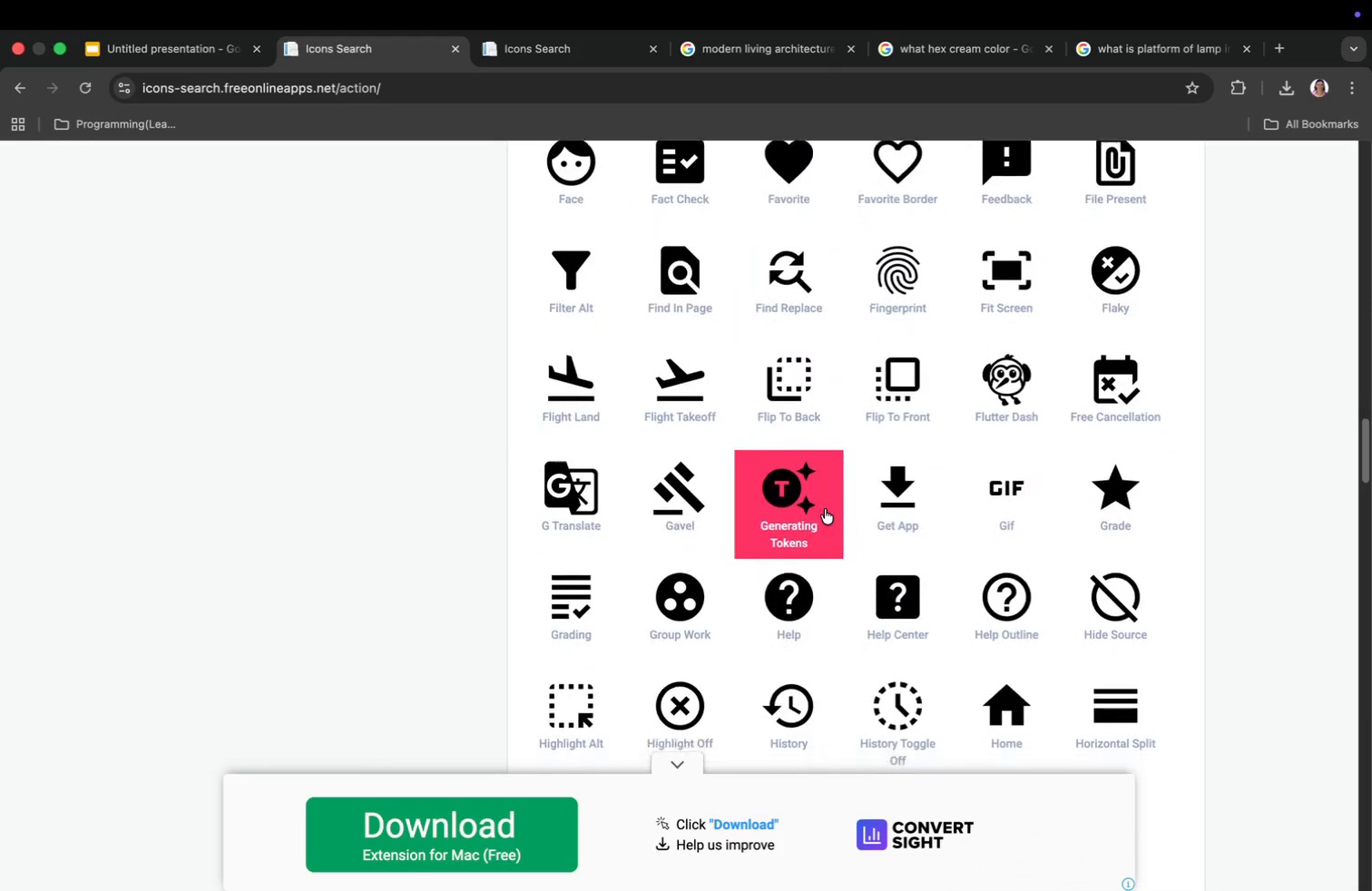 
scroll: coordinate [826, 490], scroll_direction: up, amount: 130.0
 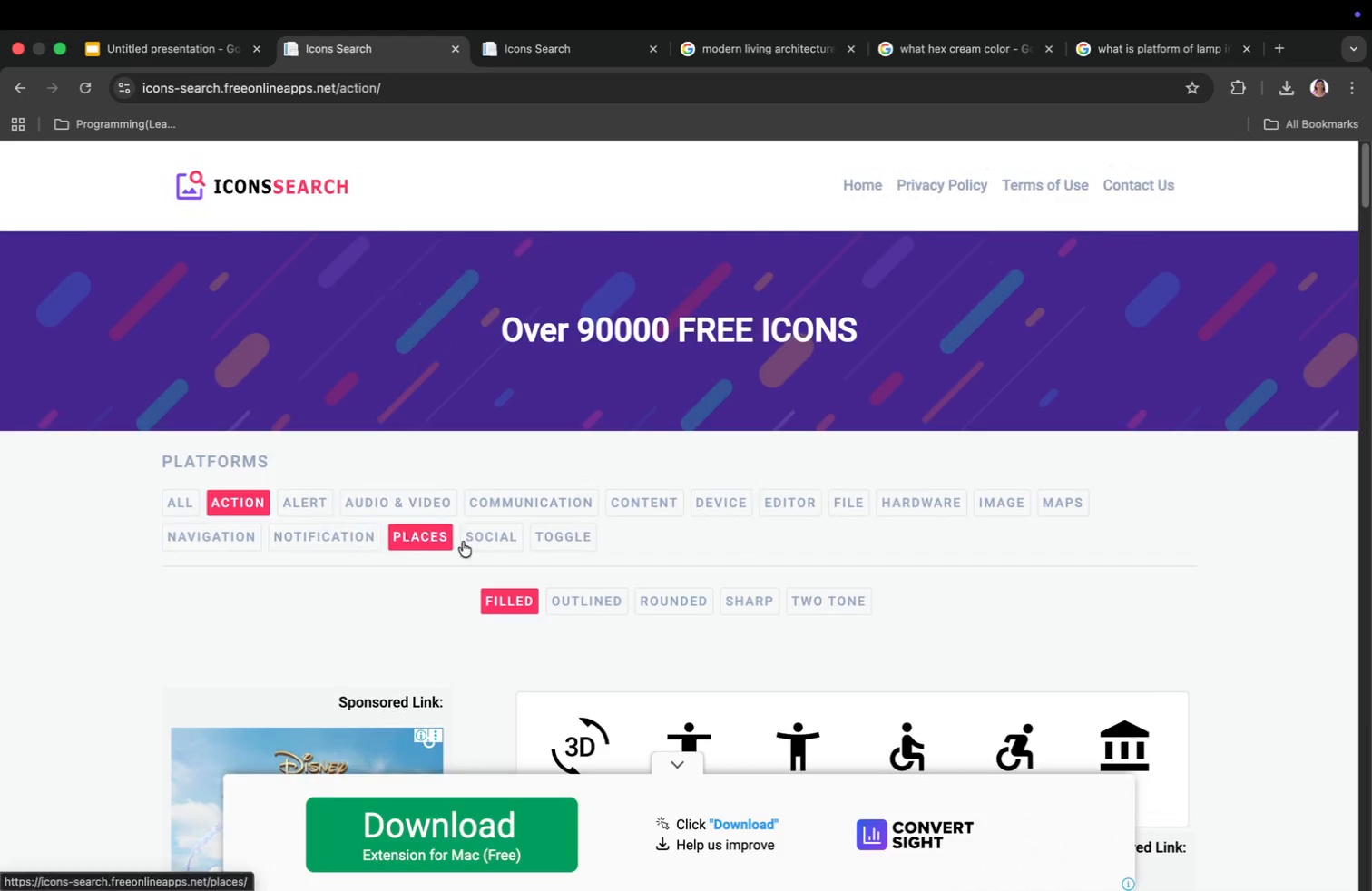 
left_click([923, 508])
 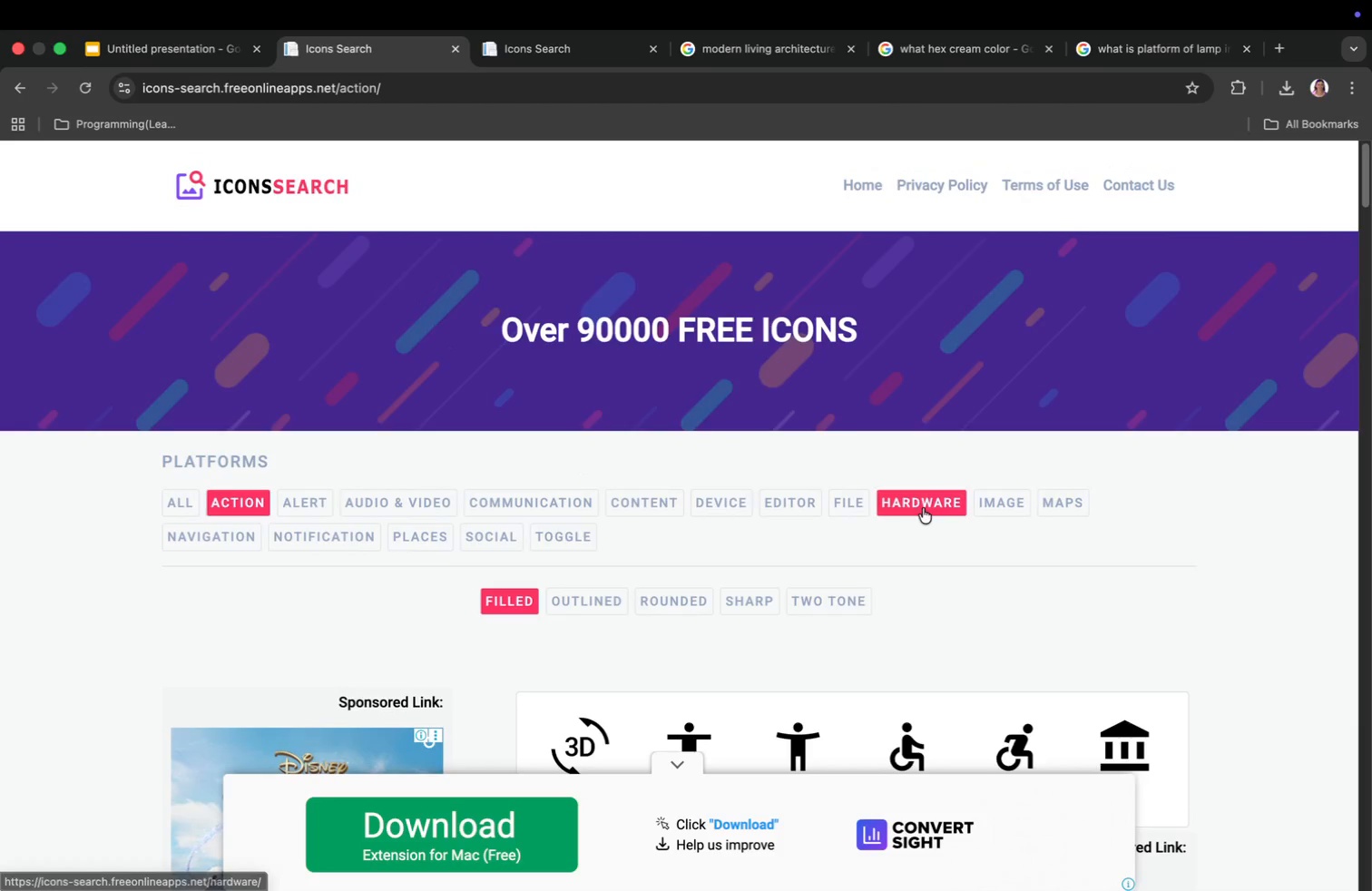 
scroll: coordinate [928, 660], scroll_direction: down, amount: 33.0
 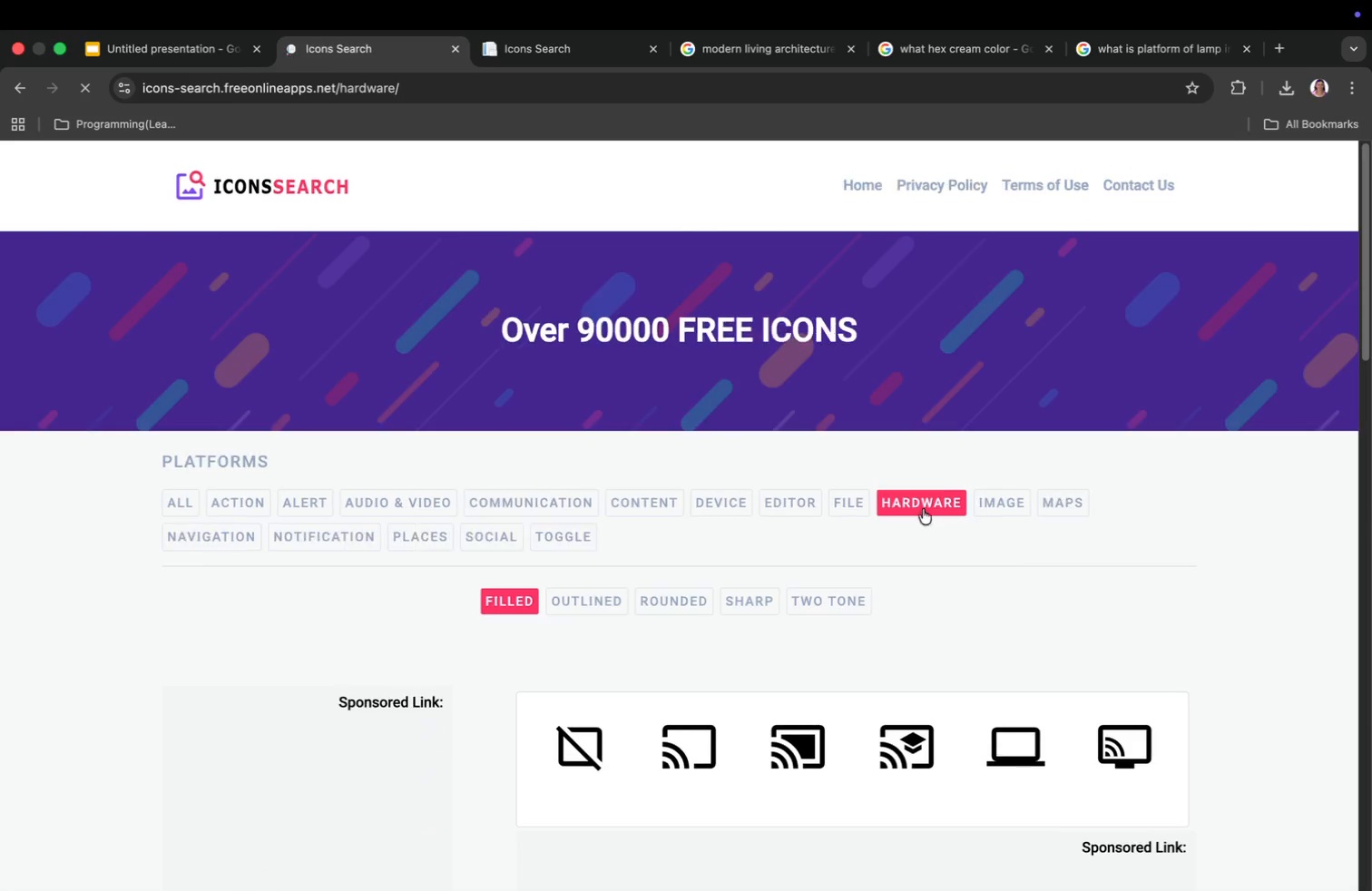 
scroll: coordinate [928, 658], scroll_direction: up, amount: 13.0
 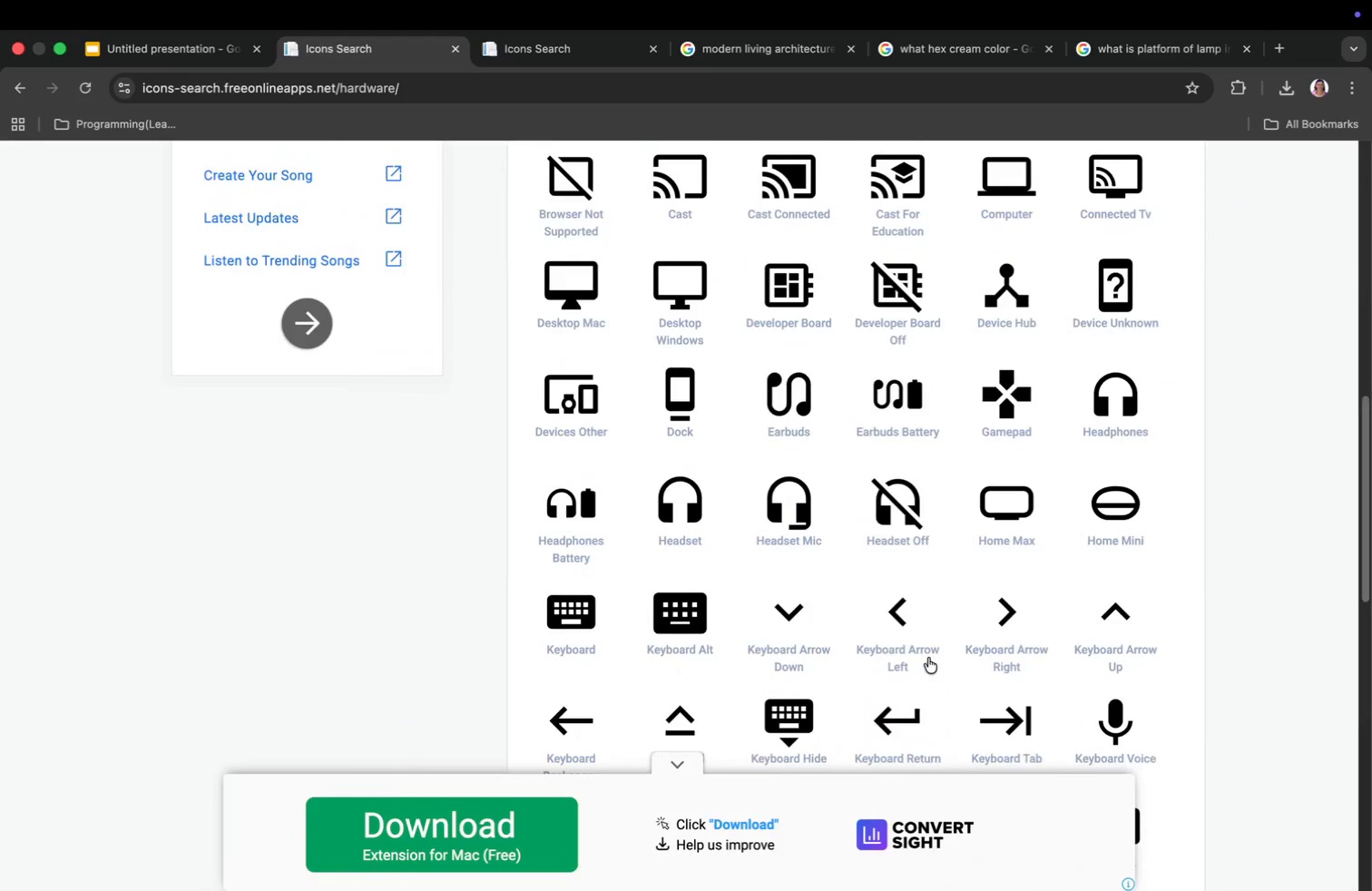 
scroll: coordinate [928, 658], scroll_direction: down, amount: 7.0
 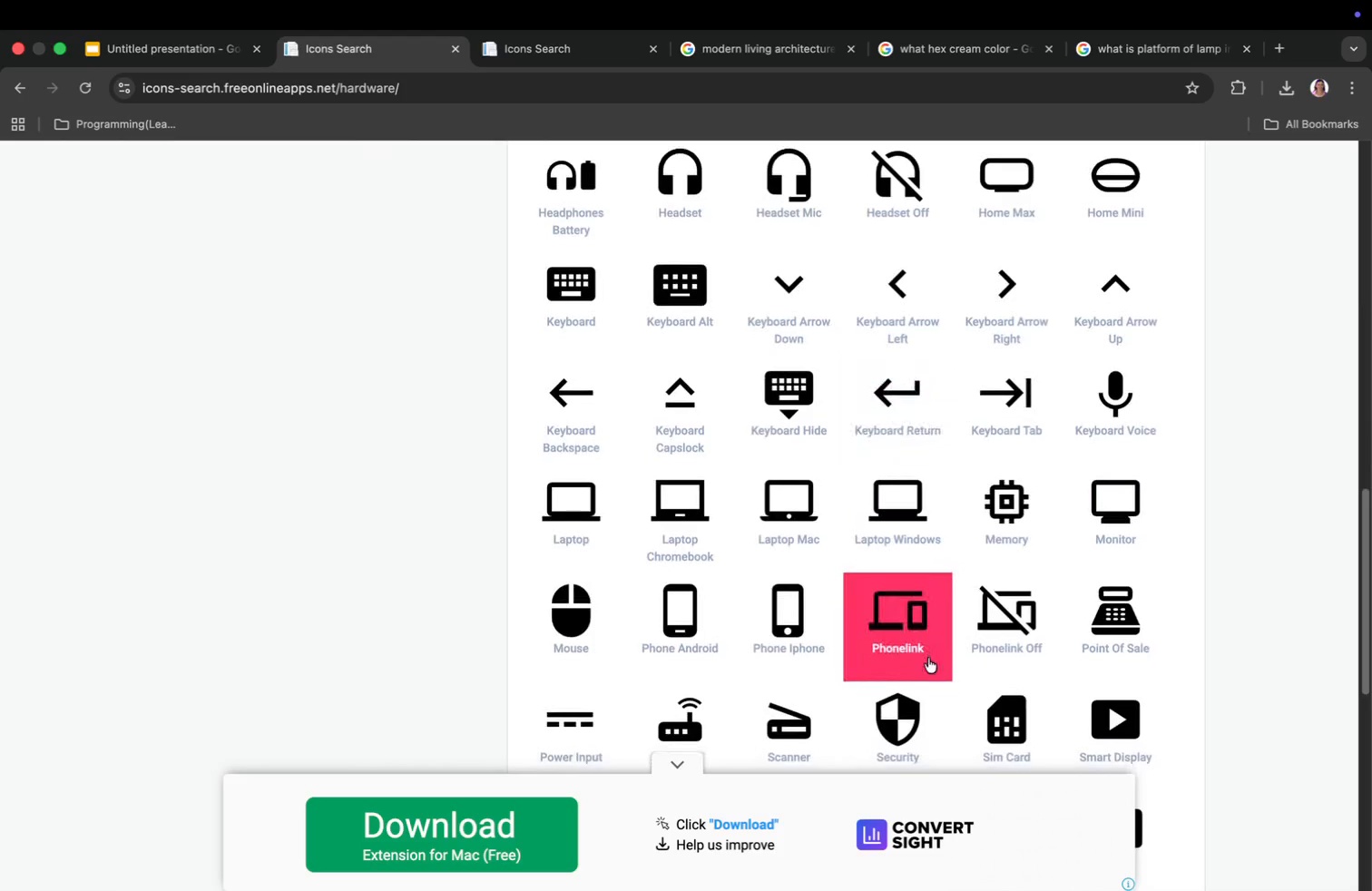 
scroll: coordinate [928, 658], scroll_direction: up, amount: 66.0
 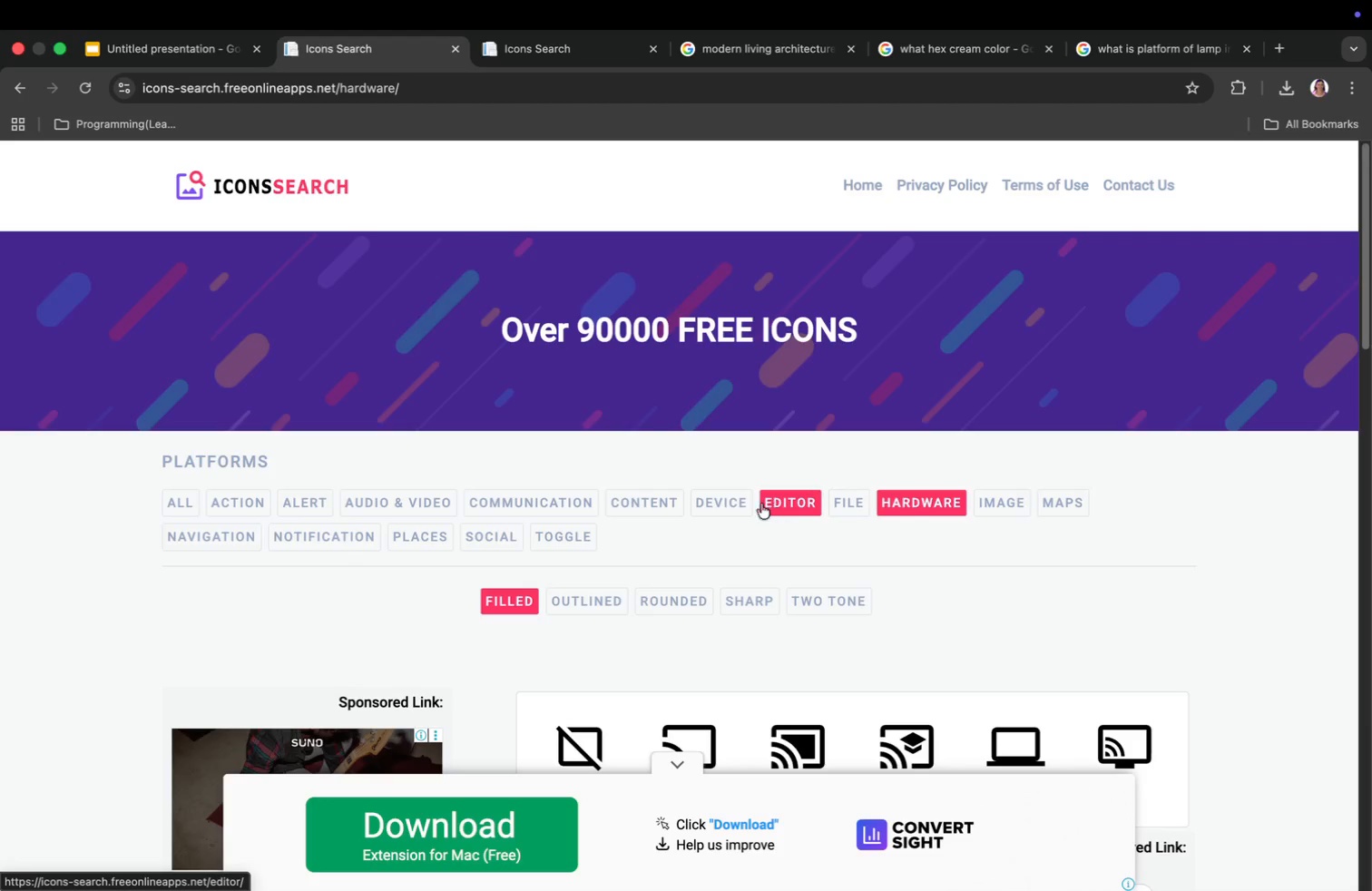 
left_click([713, 508])
 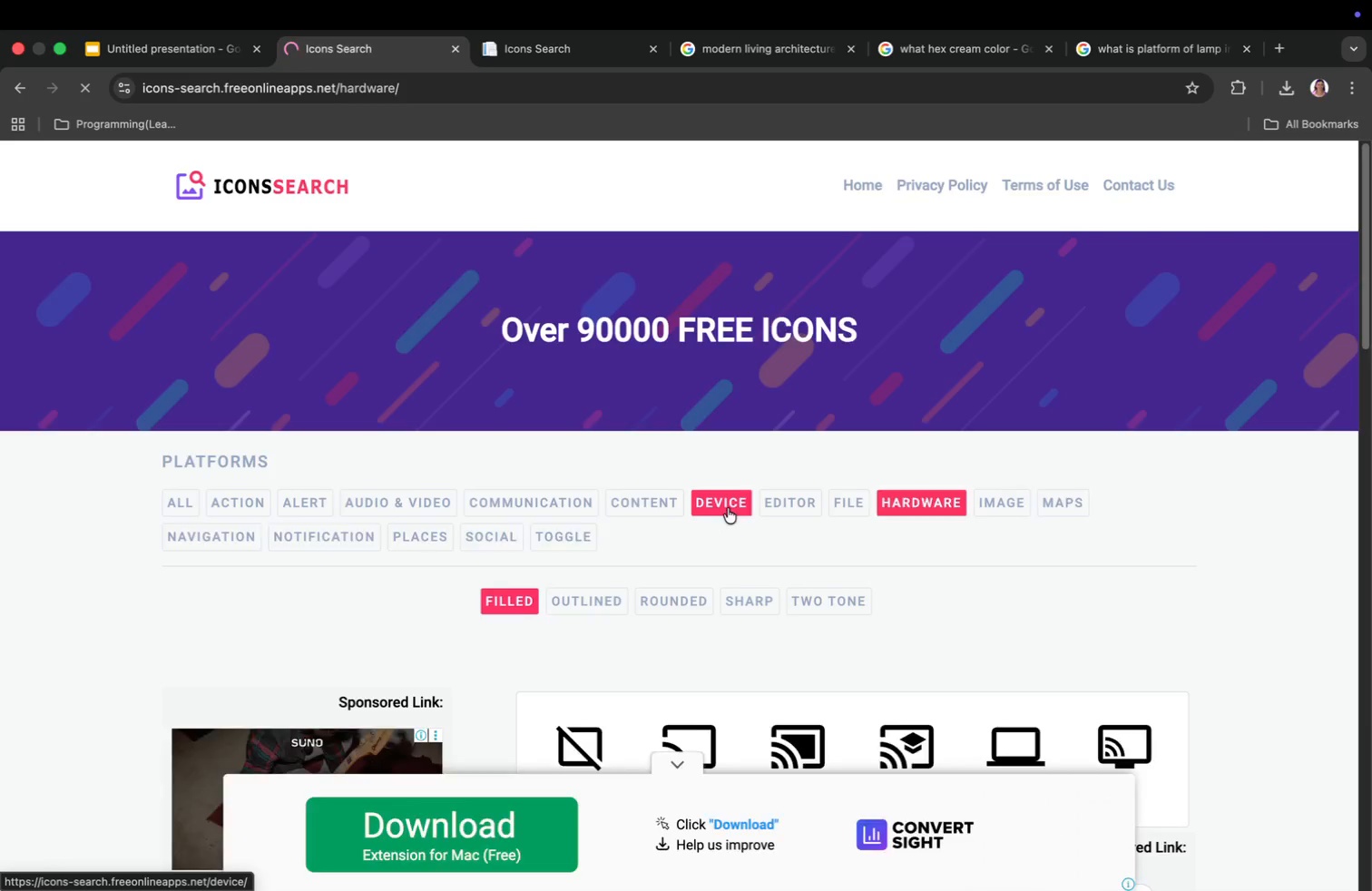 
scroll: coordinate [934, 630], scroll_direction: down, amount: 32.0
 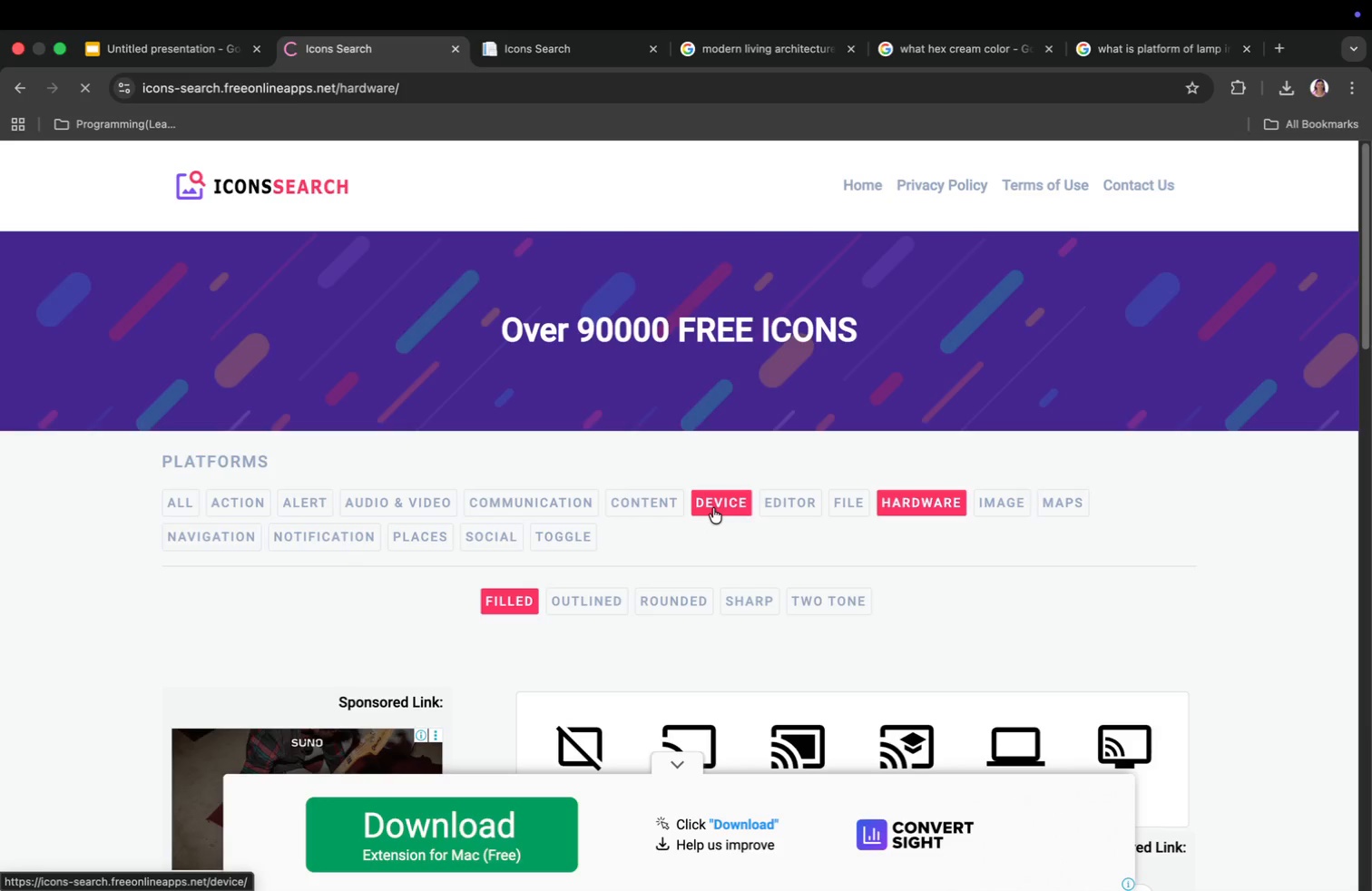 
scroll: coordinate [934, 630], scroll_direction: up, amount: 1.0
 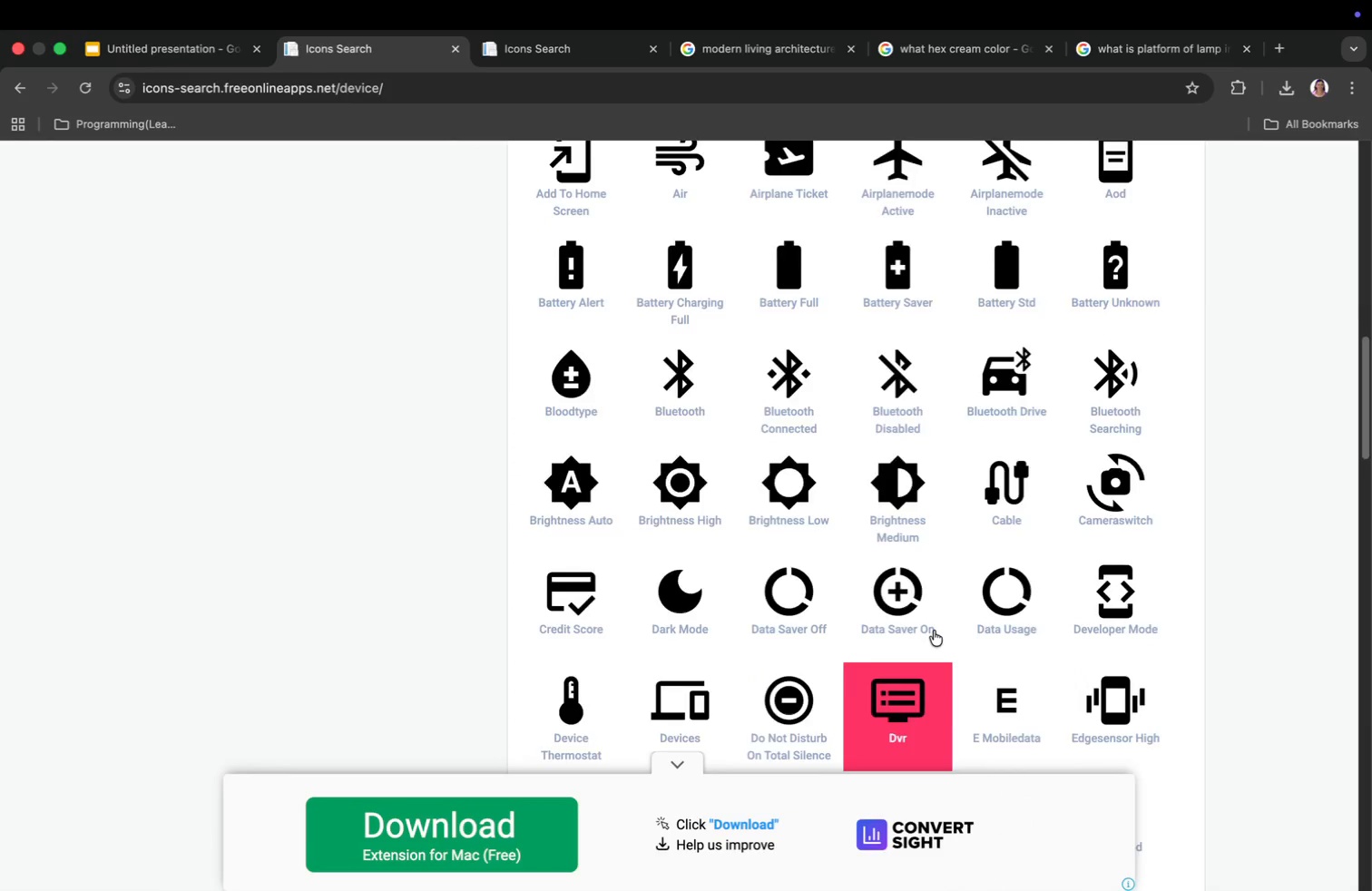 
scroll: coordinate [931, 624], scroll_direction: down, amount: 34.0
 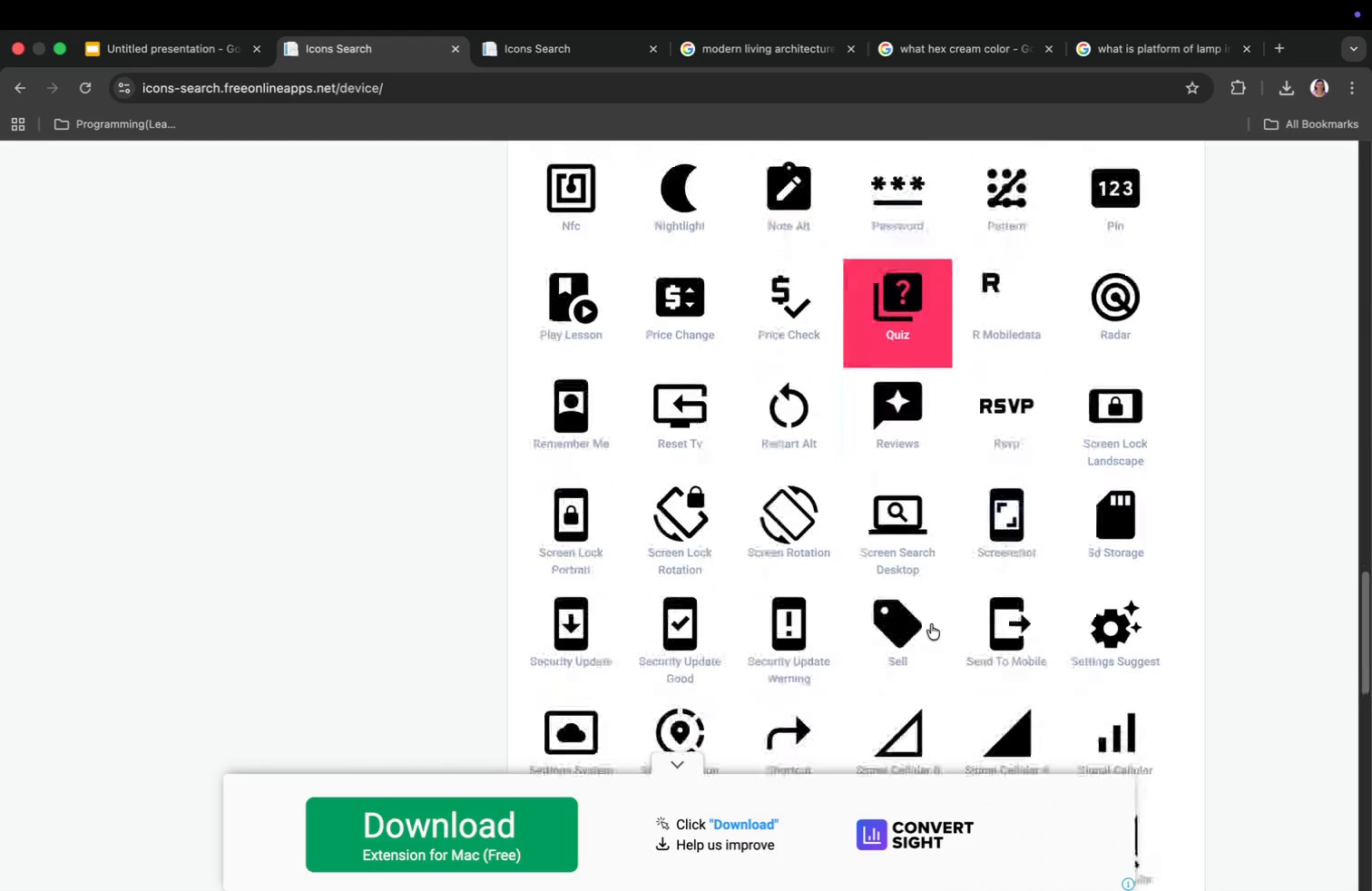 
scroll: coordinate [931, 624], scroll_direction: up, amount: 108.0
 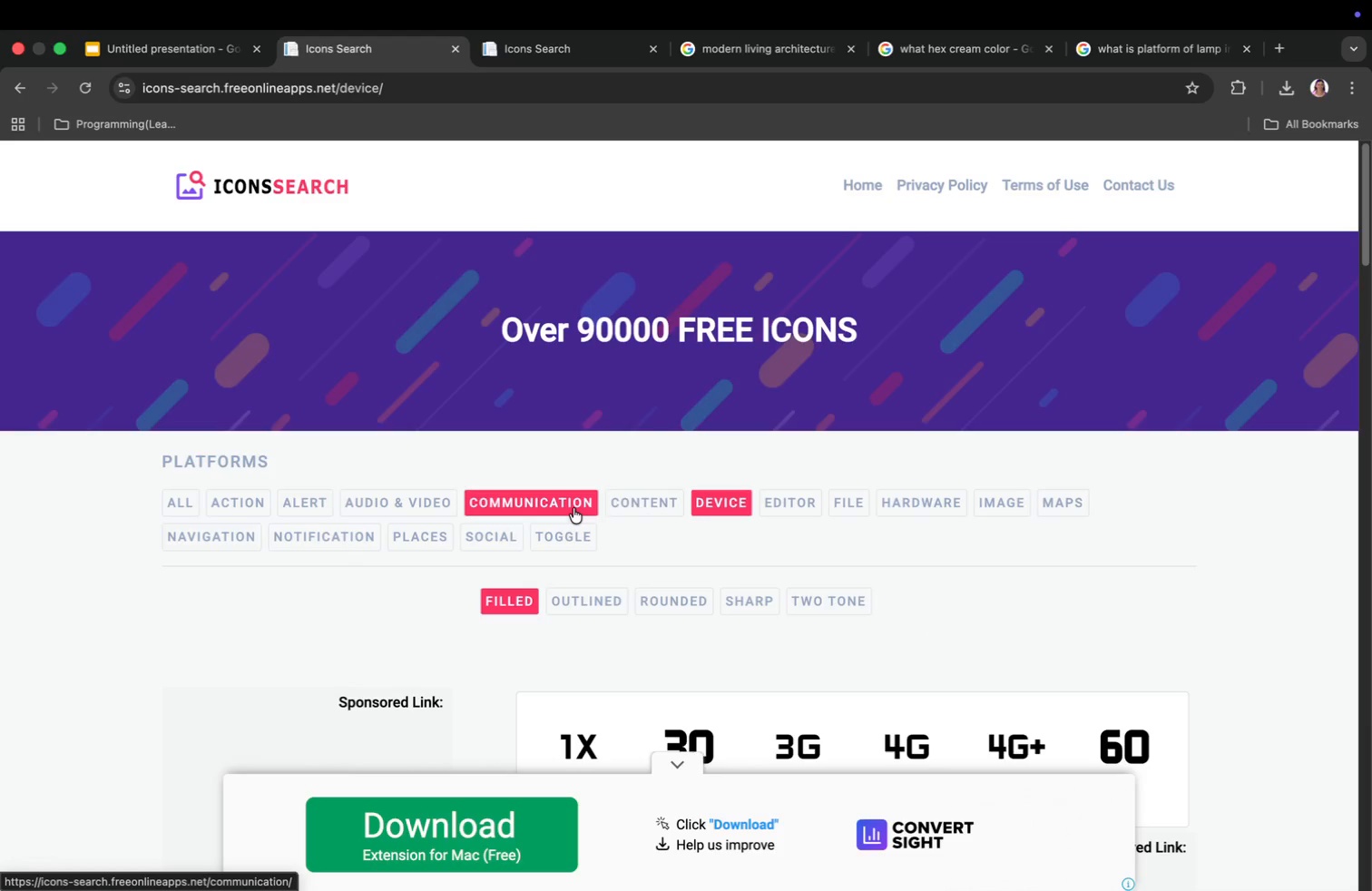 
mouse_move([948, 515])
 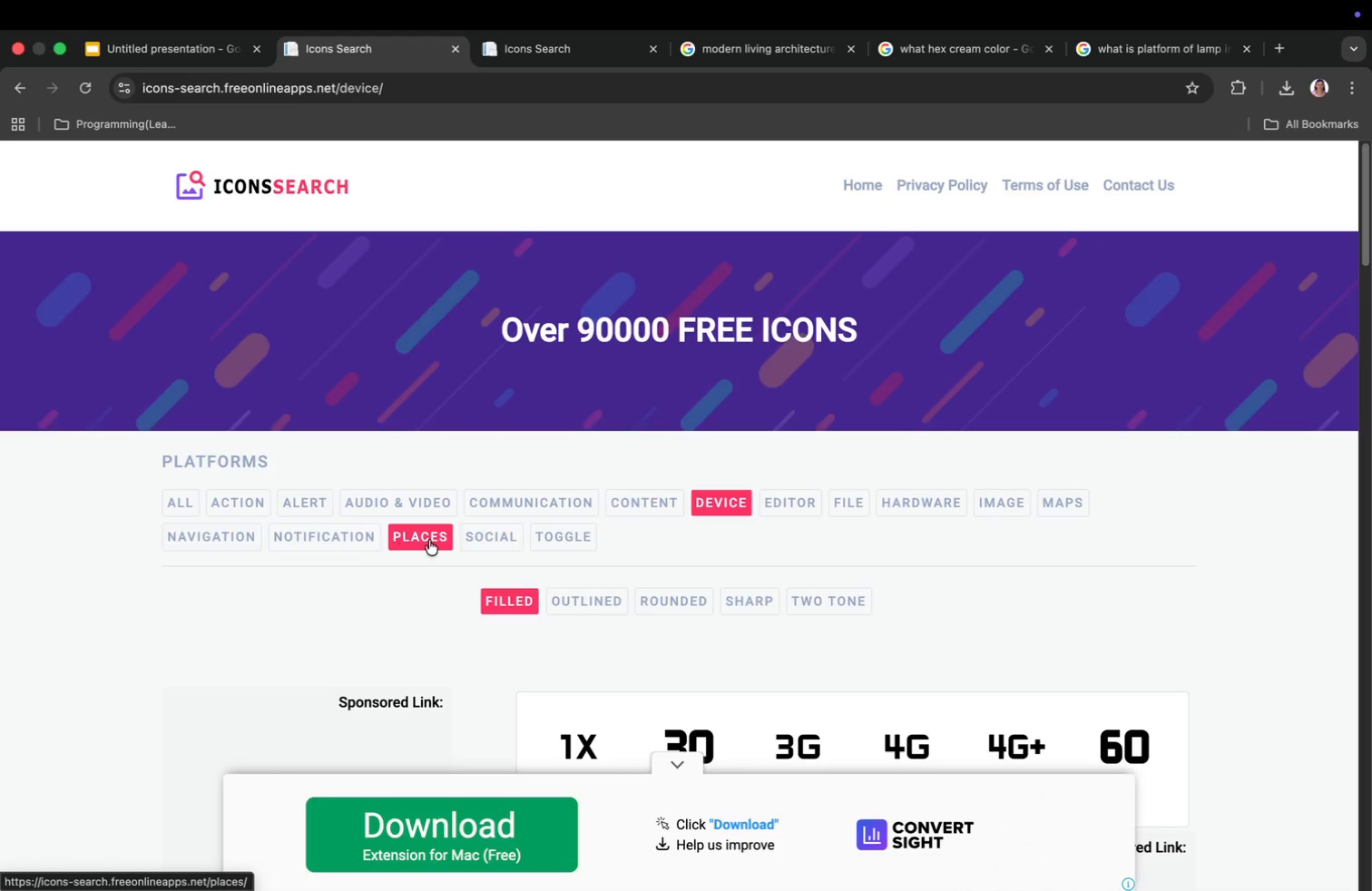 
left_click([438, 540])
 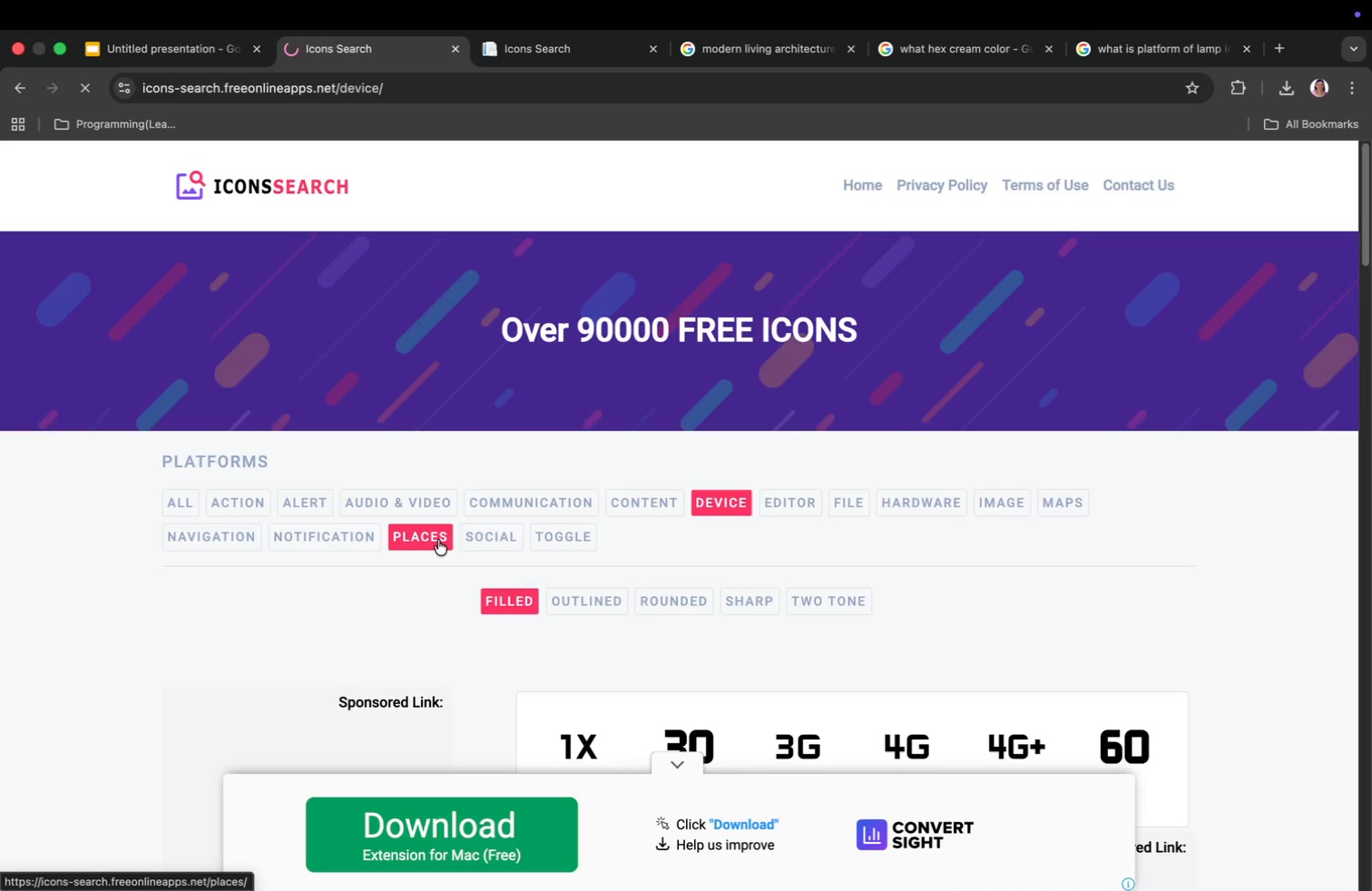 
scroll: coordinate [850, 695], scroll_direction: down, amount: 26.0
 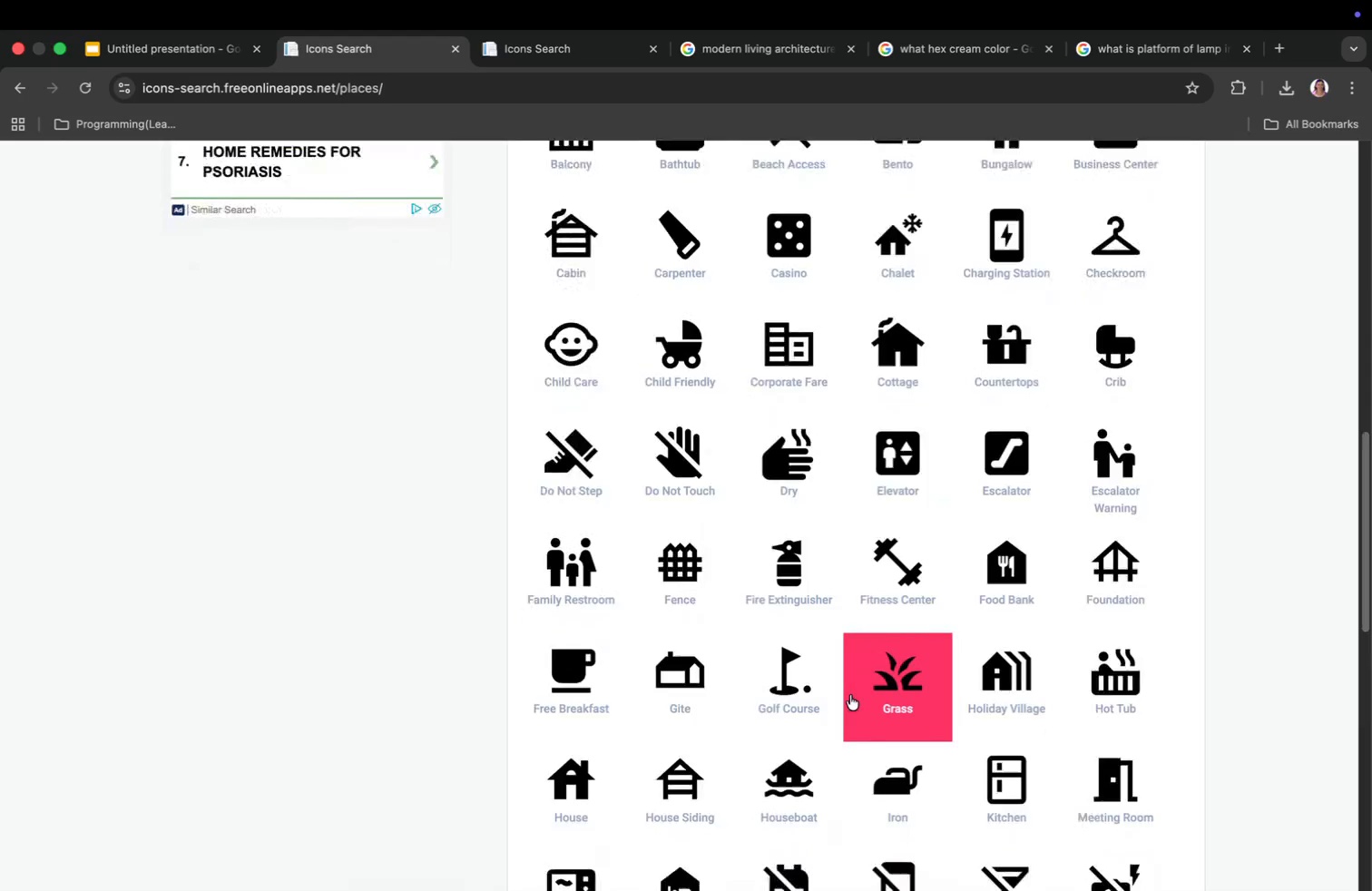 
left_click([162, 52])
 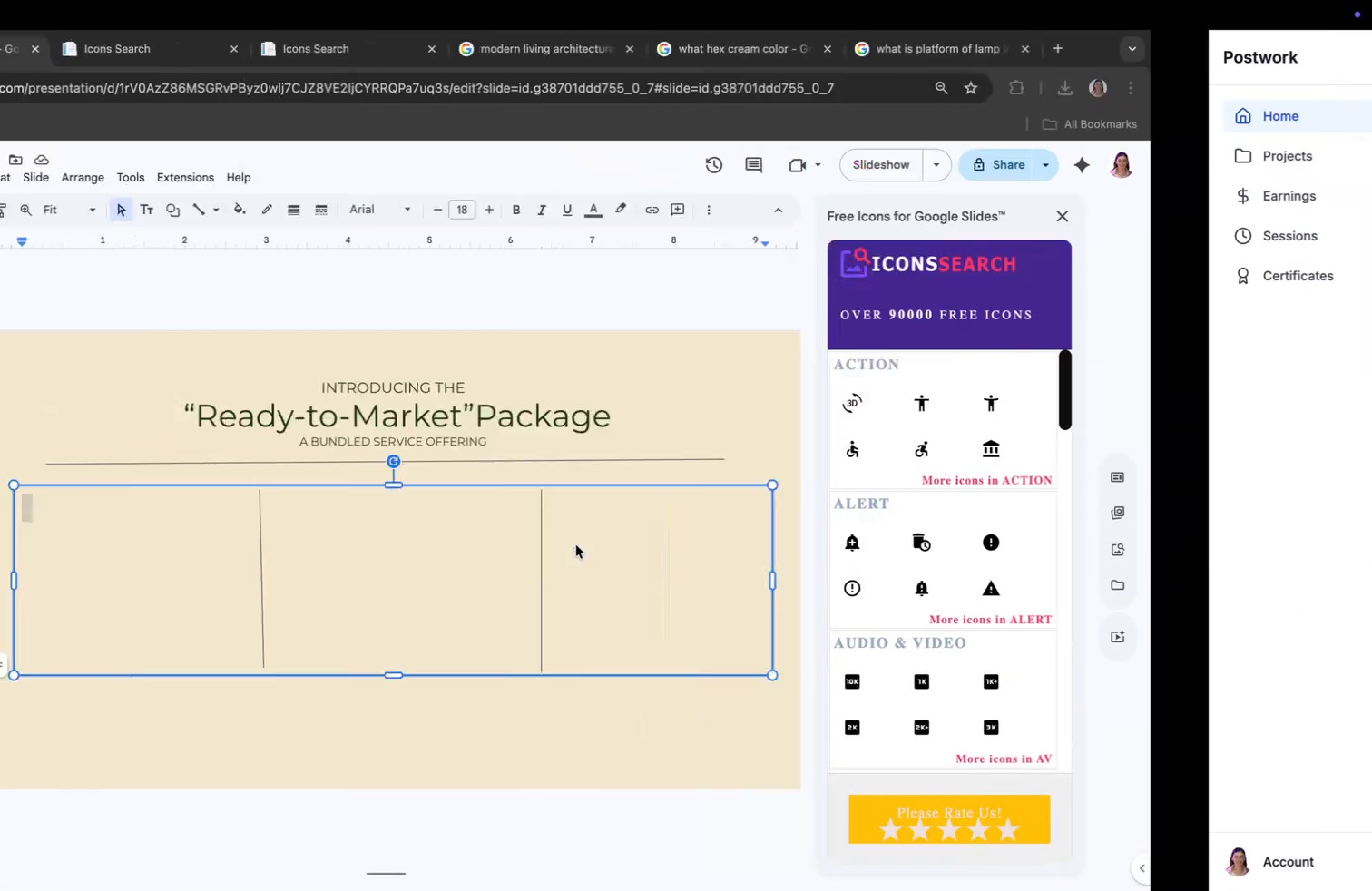 
left_click([356, 548])
 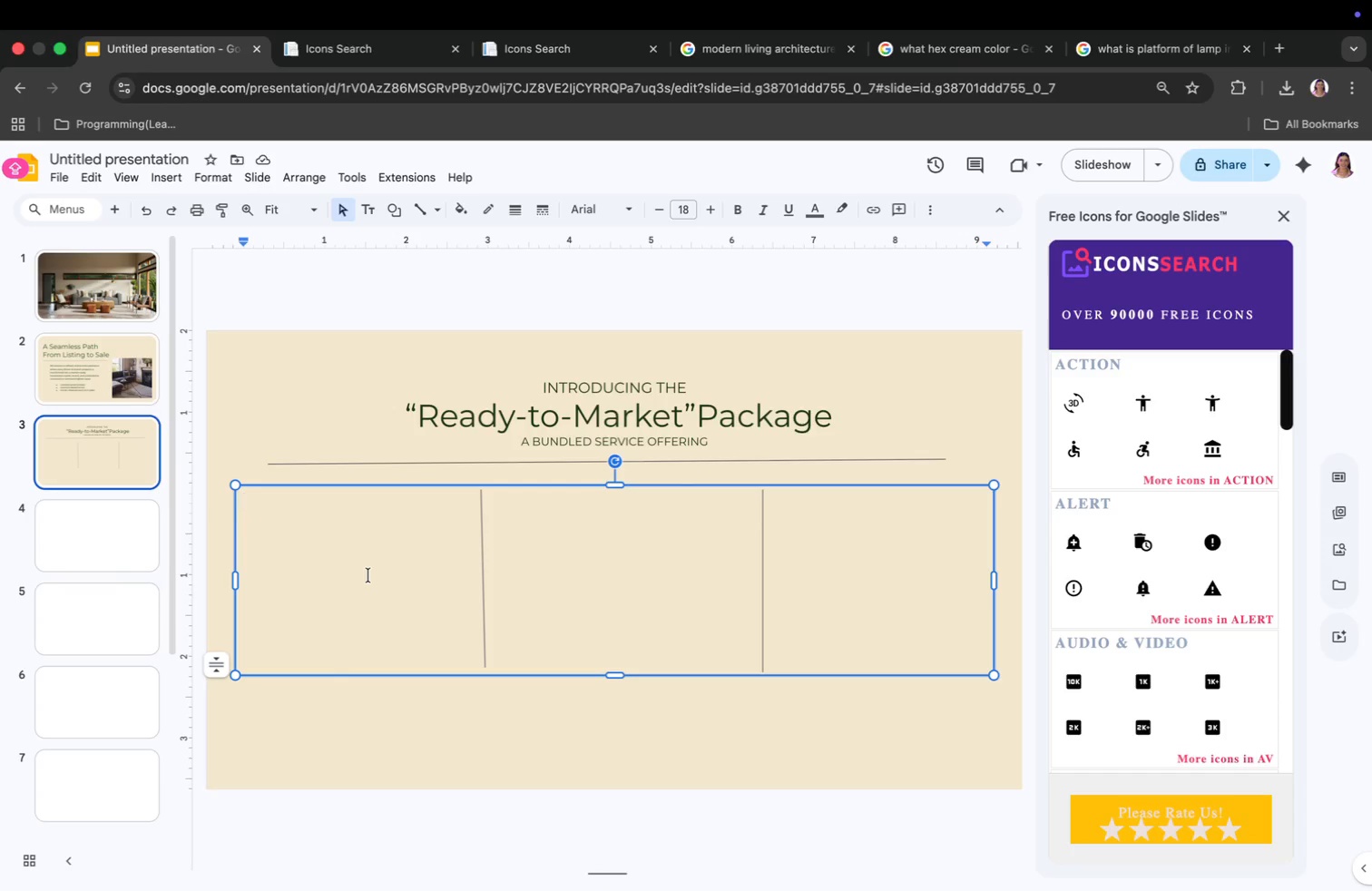 
wait(14.76)
 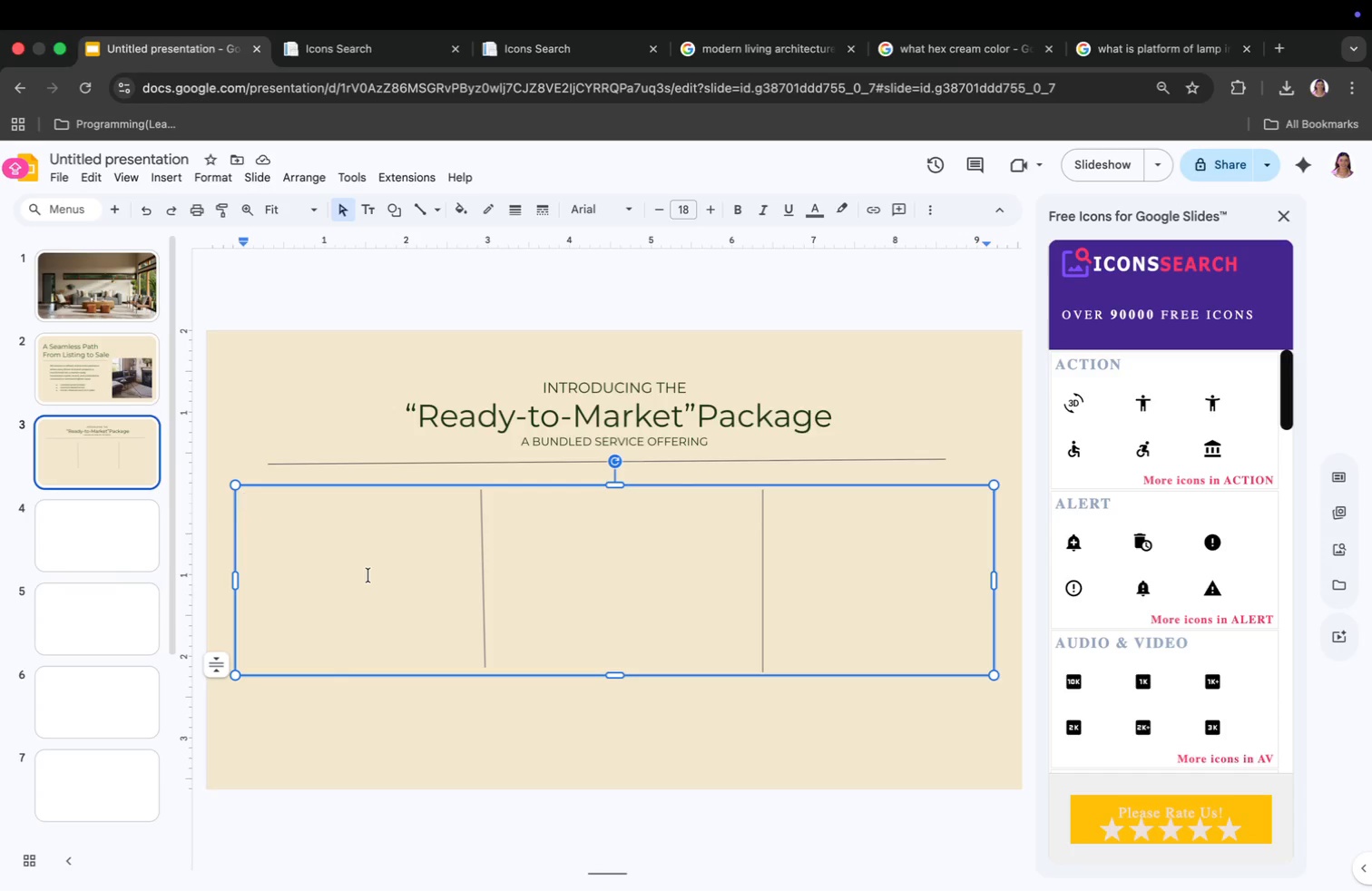 
scroll: coordinate [1203, 492], scroll_direction: down, amount: 5.0
 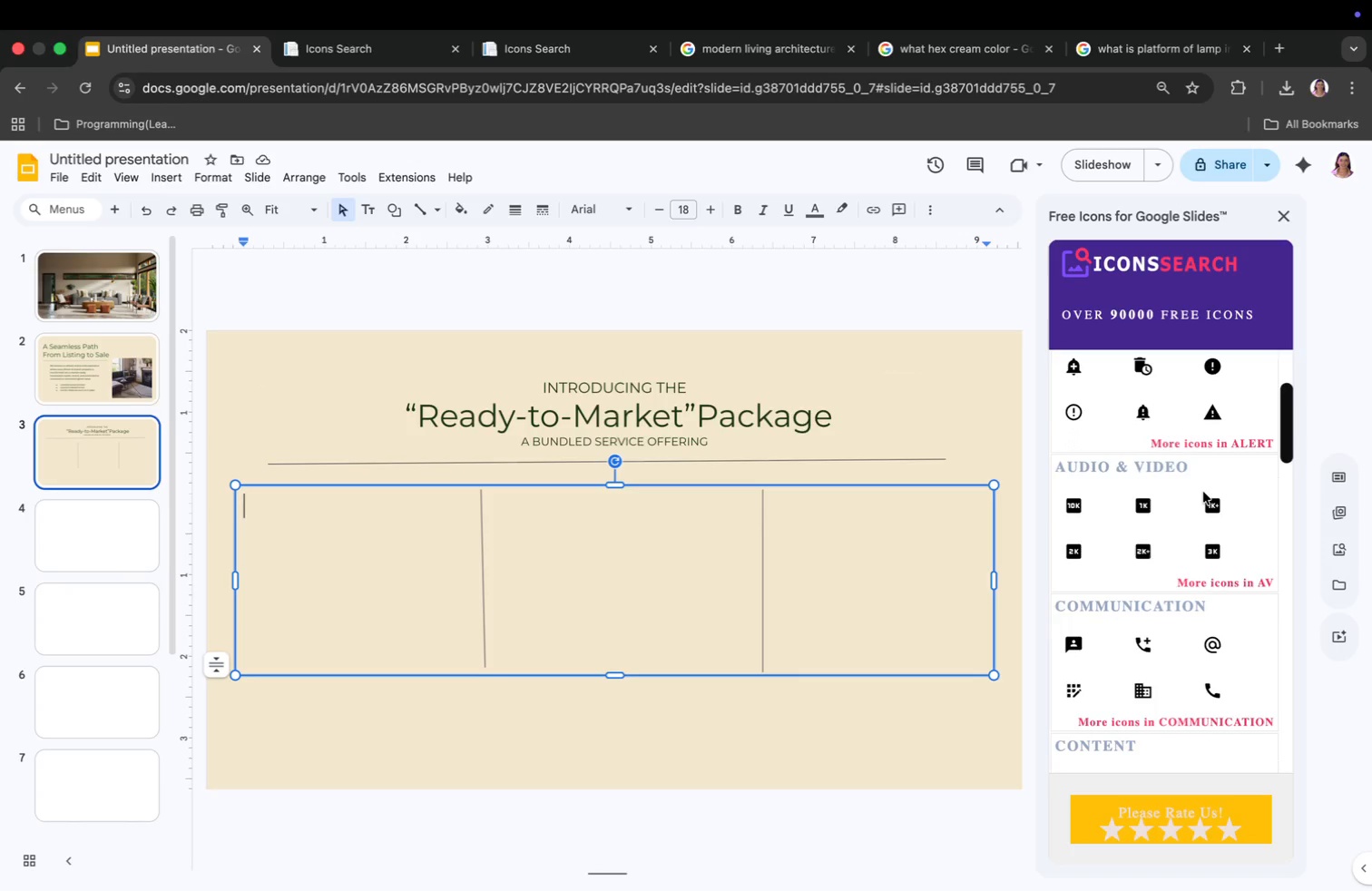 
scroll: coordinate [1203, 492], scroll_direction: up, amount: 3.0
 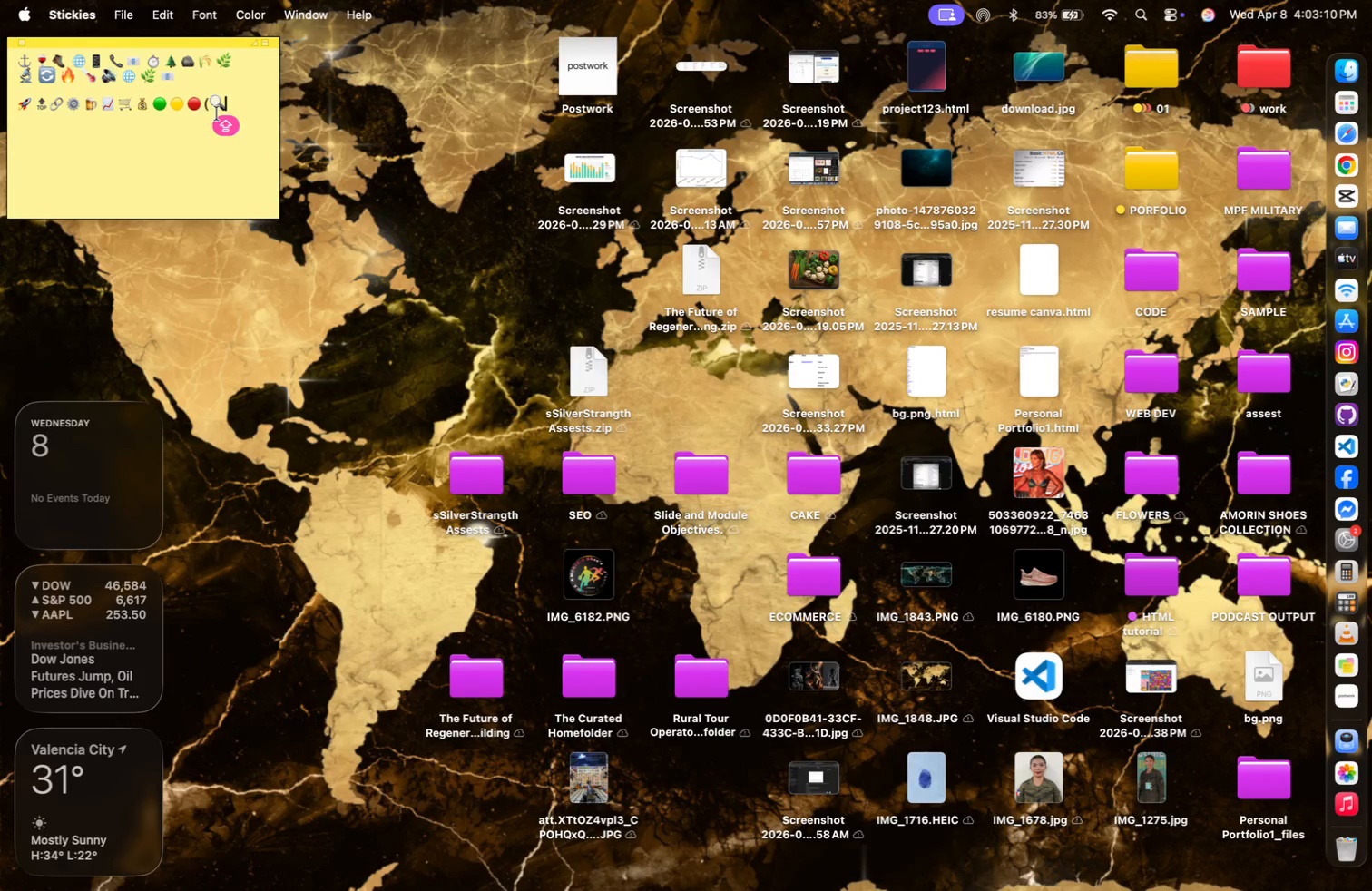 
wait(9.44)
 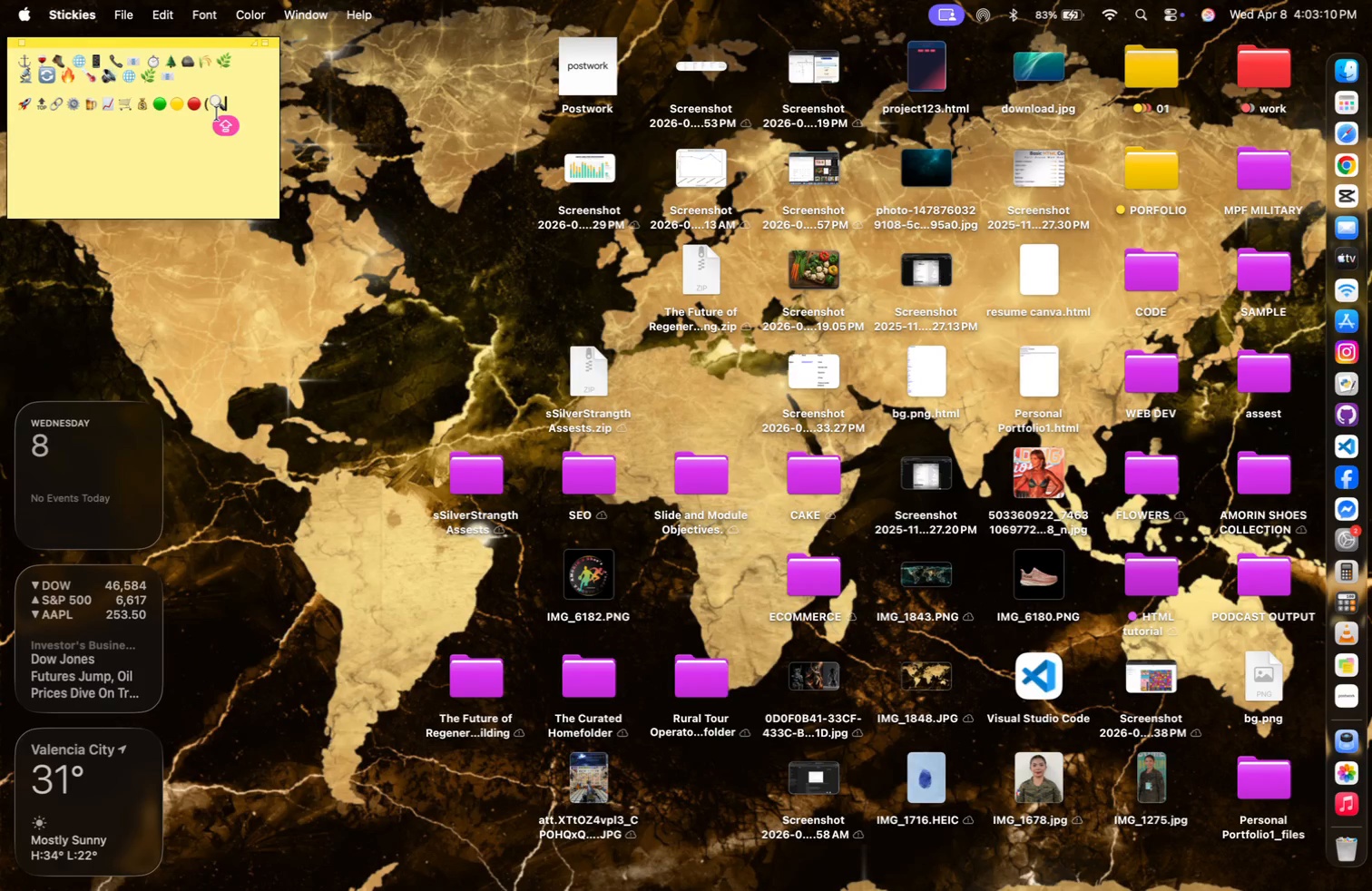 
left_click([163, 180])
 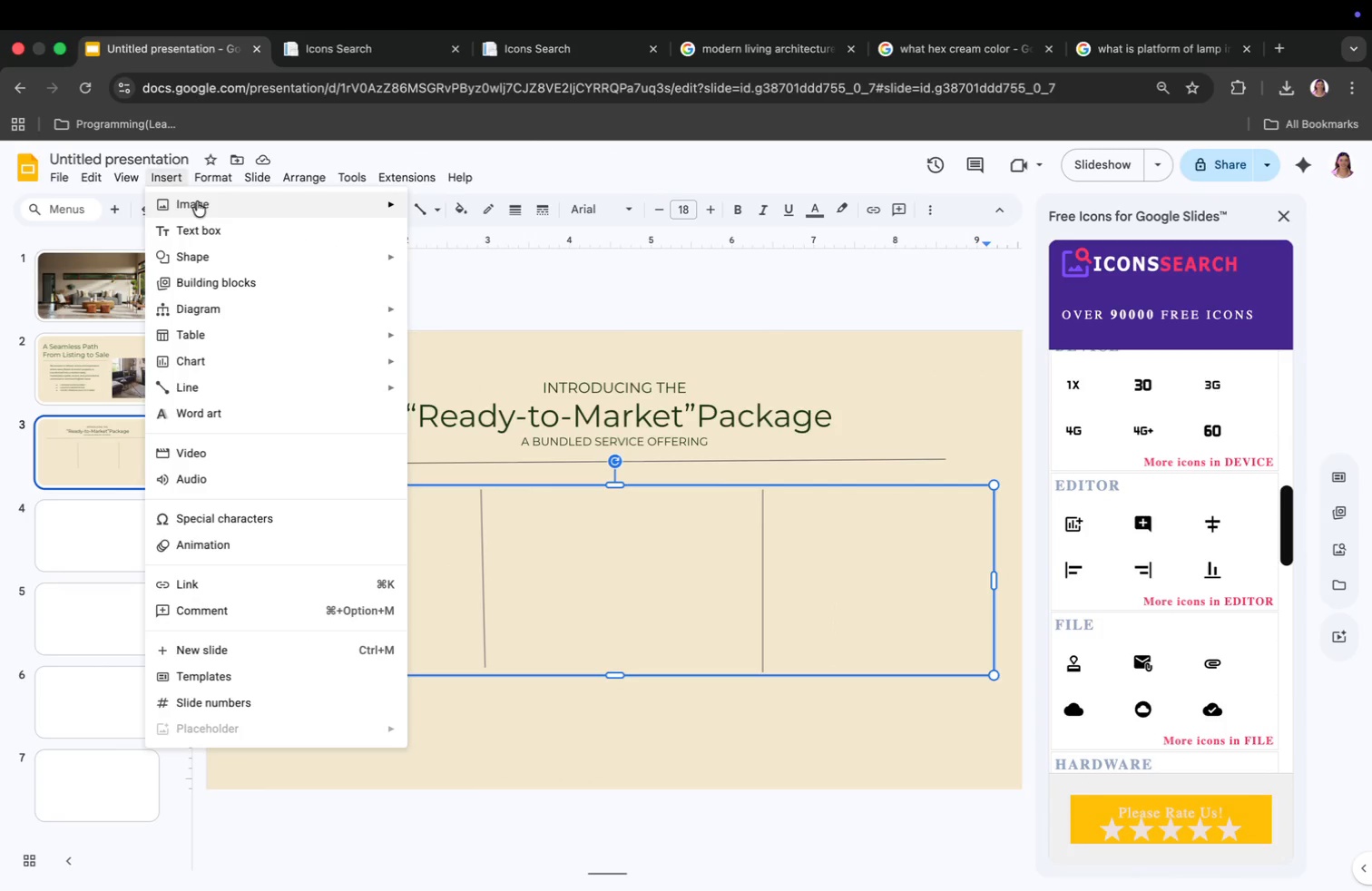 
left_click([197, 205])
 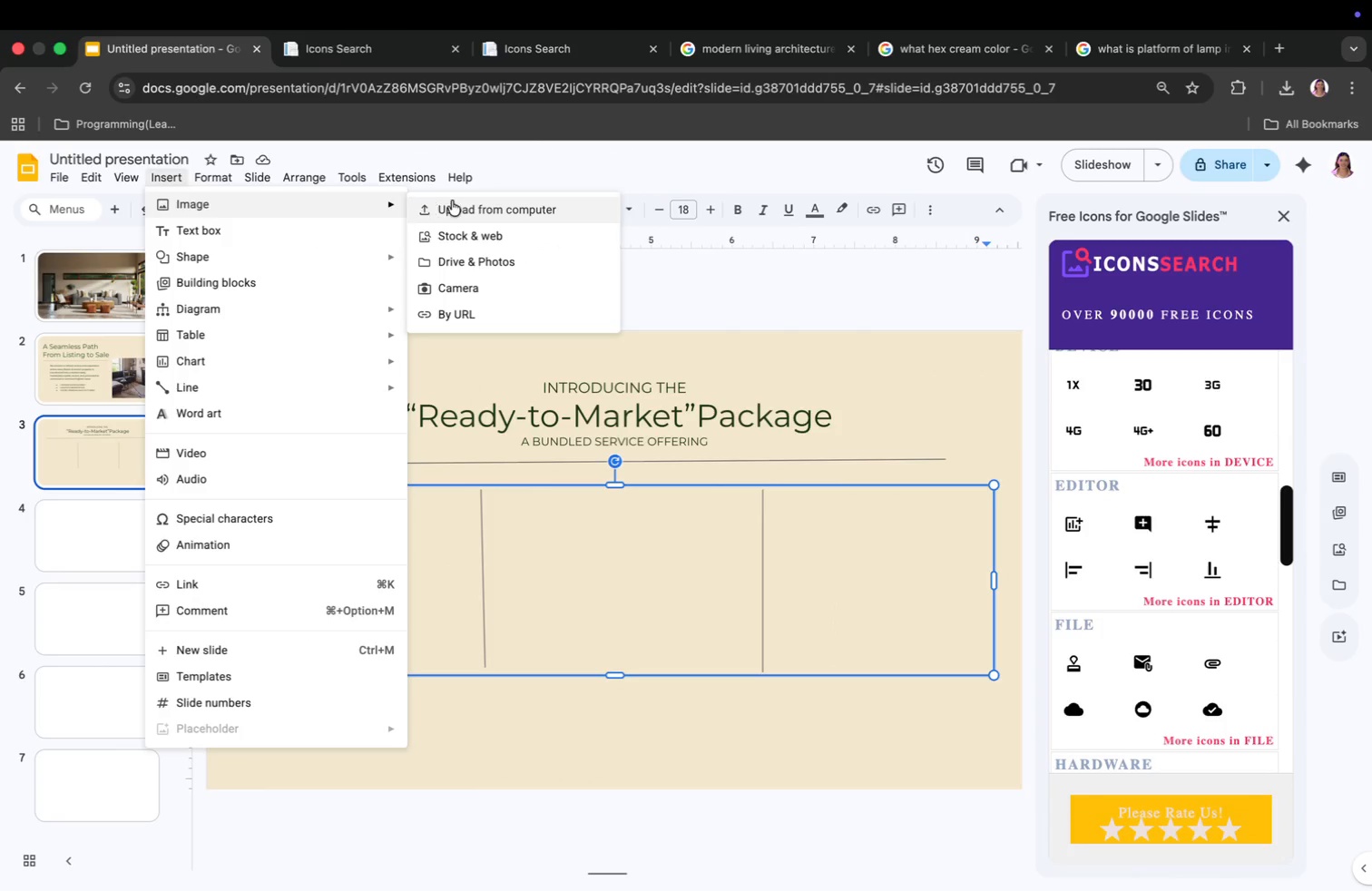 
left_click([452, 202])
 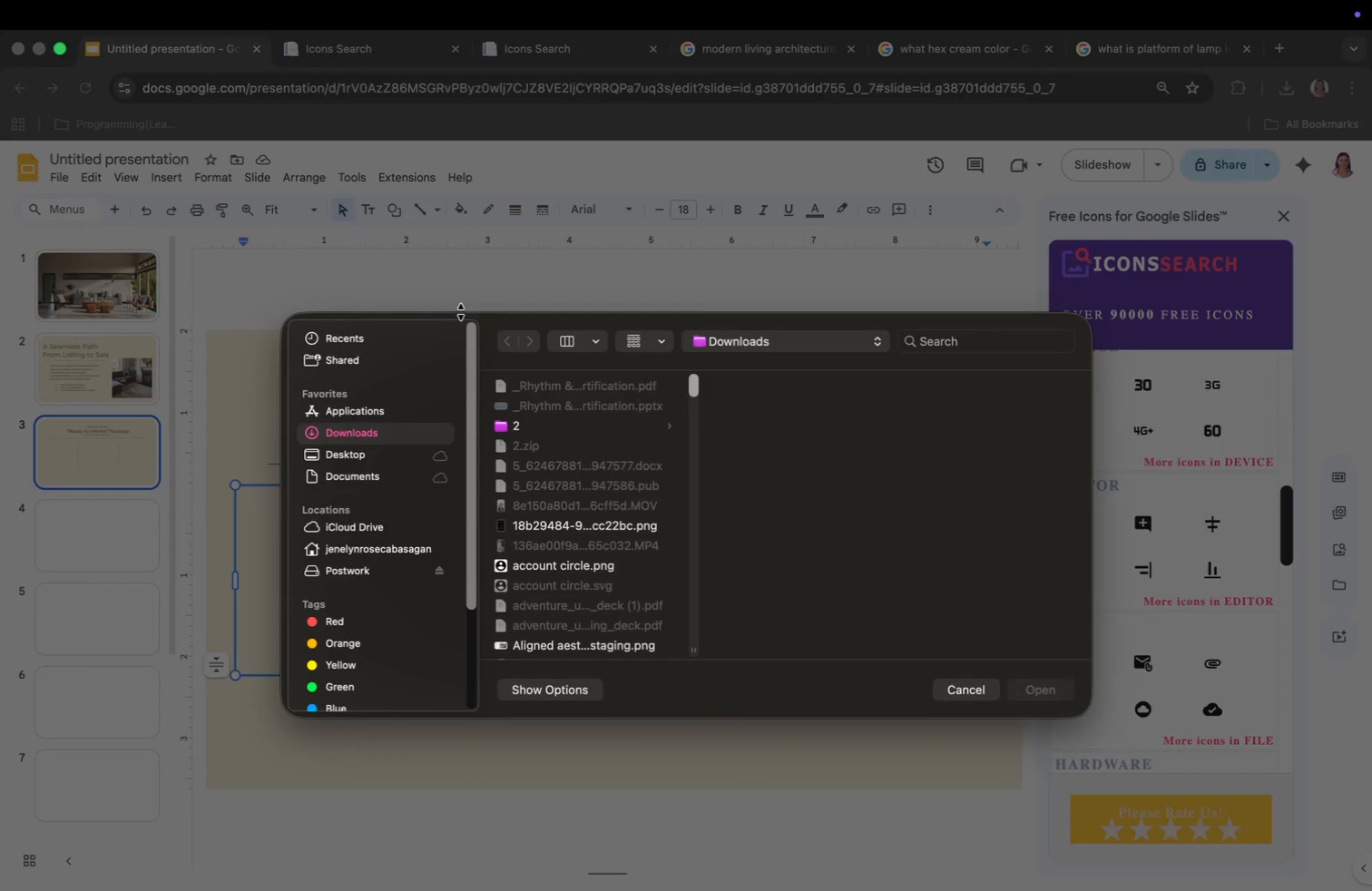 
scroll: coordinate [584, 555], scroll_direction: down, amount: 3.0
 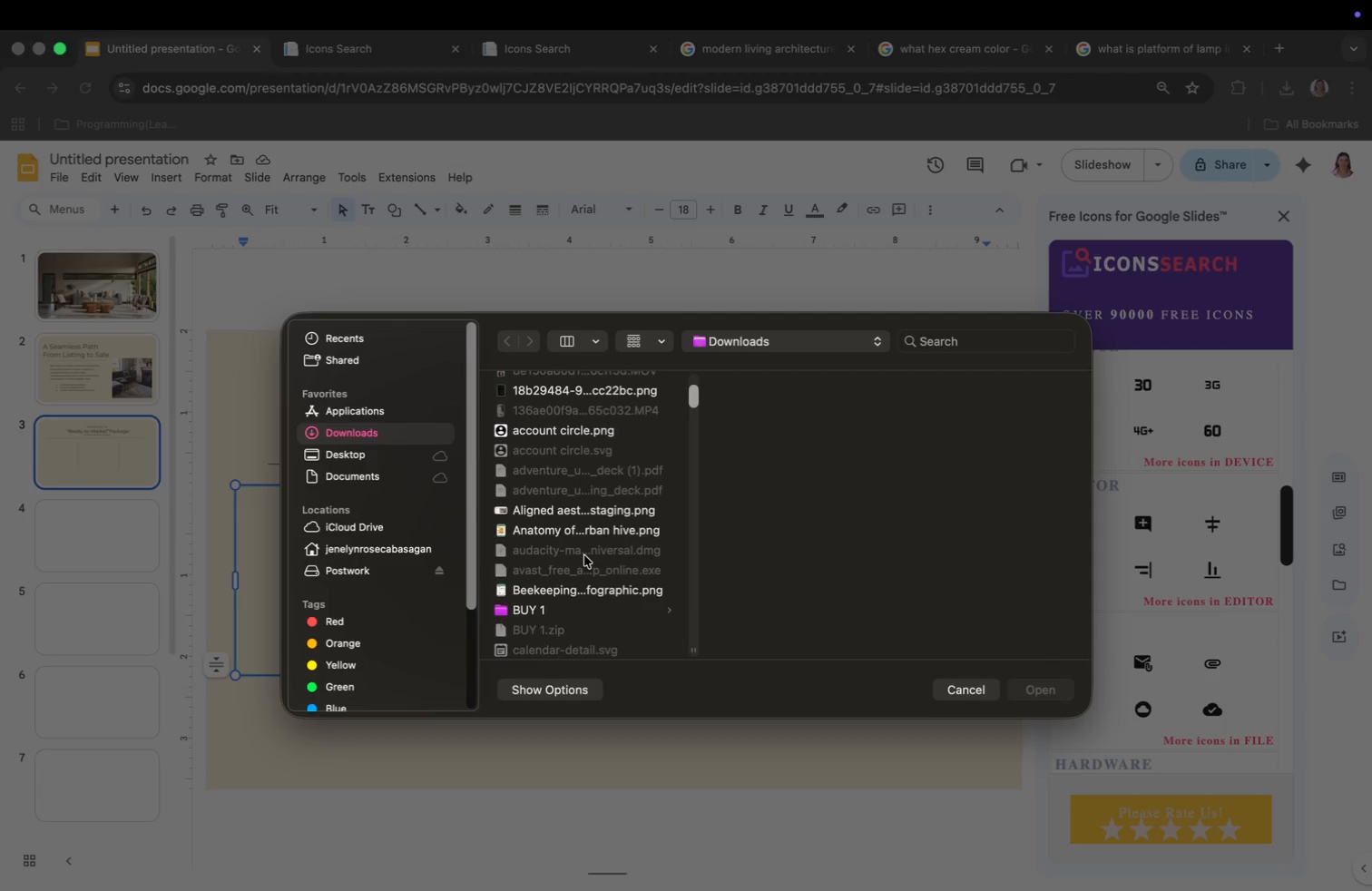 
scroll: coordinate [584, 555], scroll_direction: up, amount: 4.0
 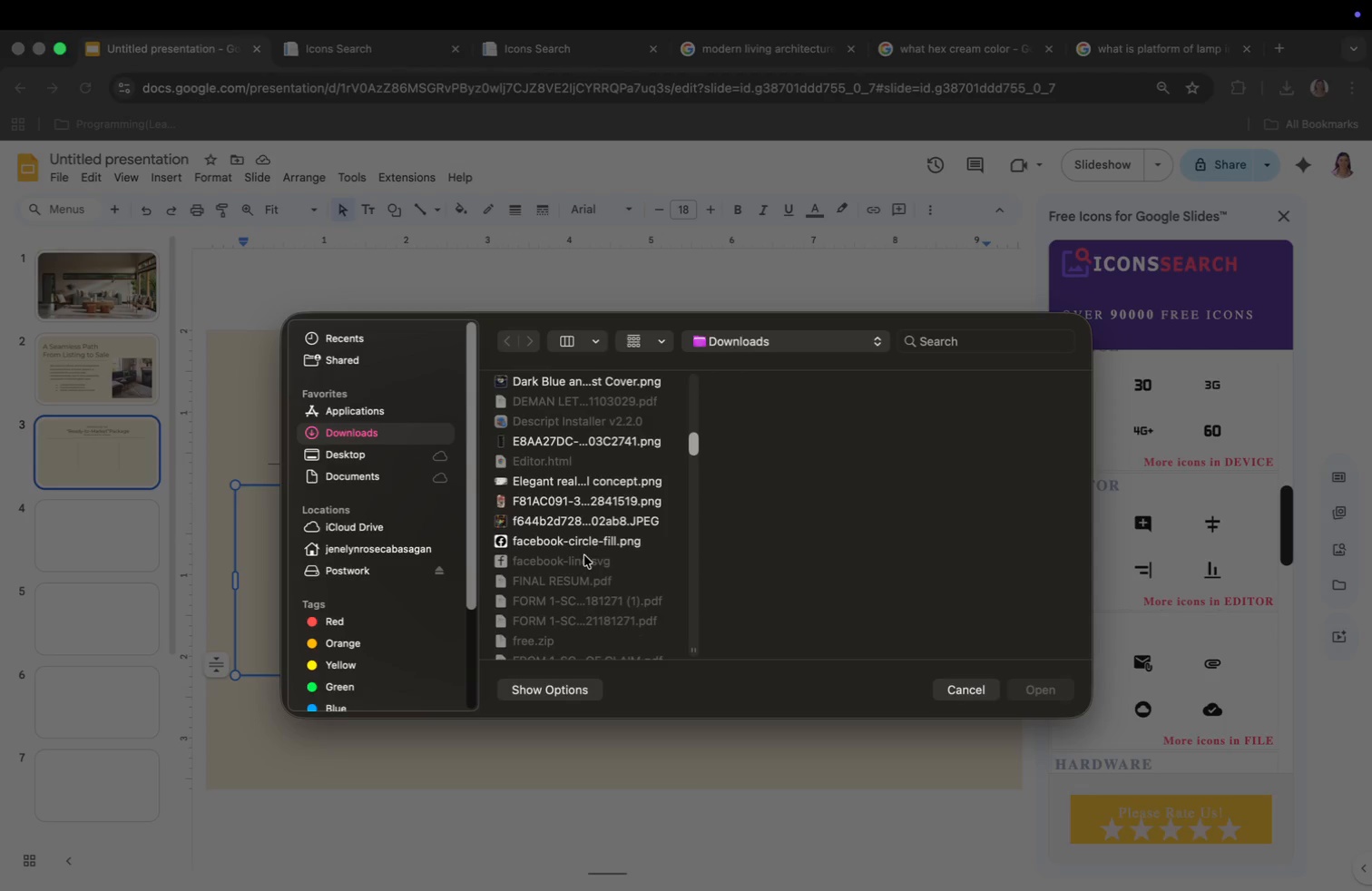 
scroll: coordinate [584, 555], scroll_direction: down, amount: 1.0
 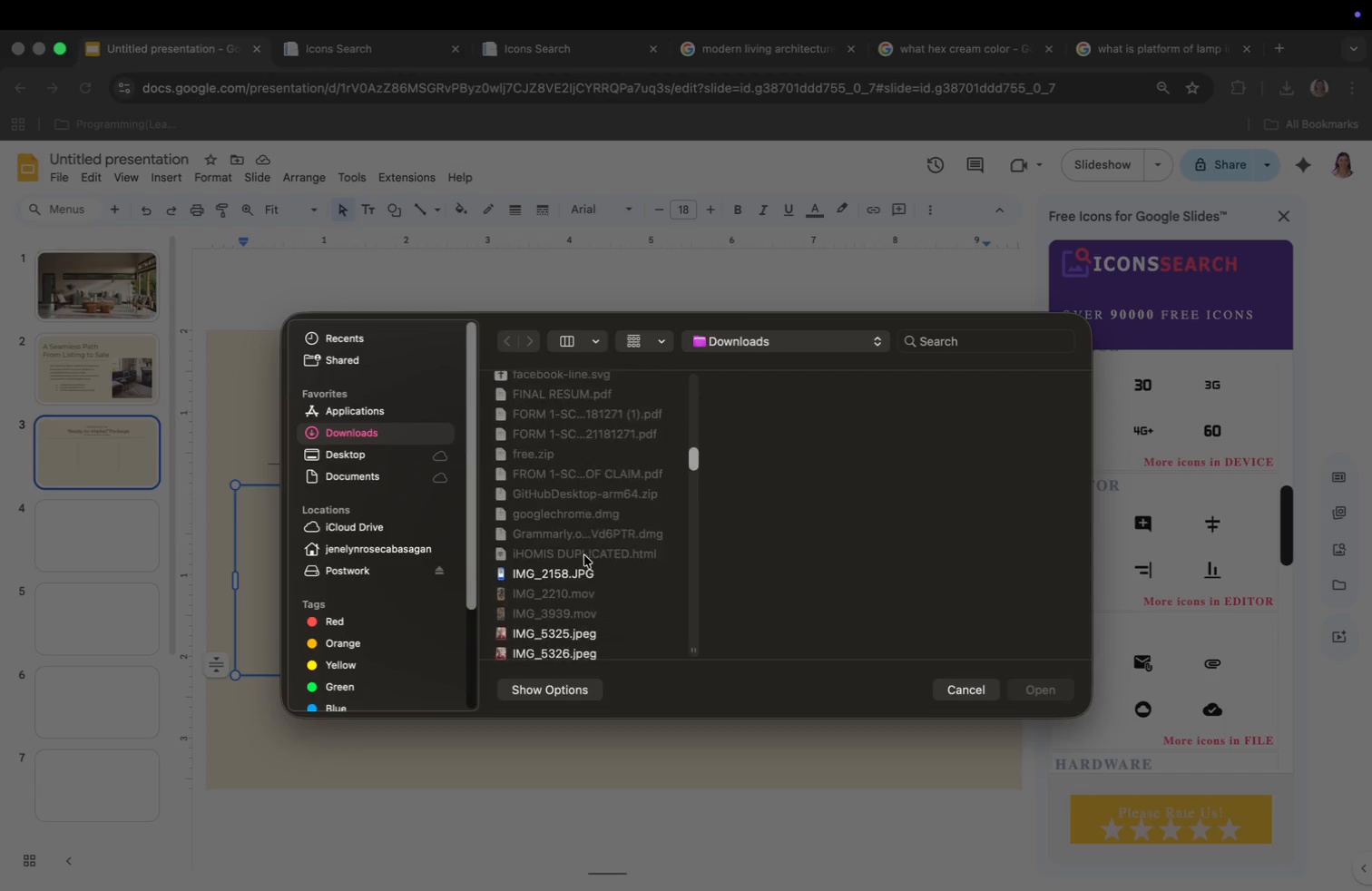 
scroll: coordinate [584, 555], scroll_direction: up, amount: 1.0
 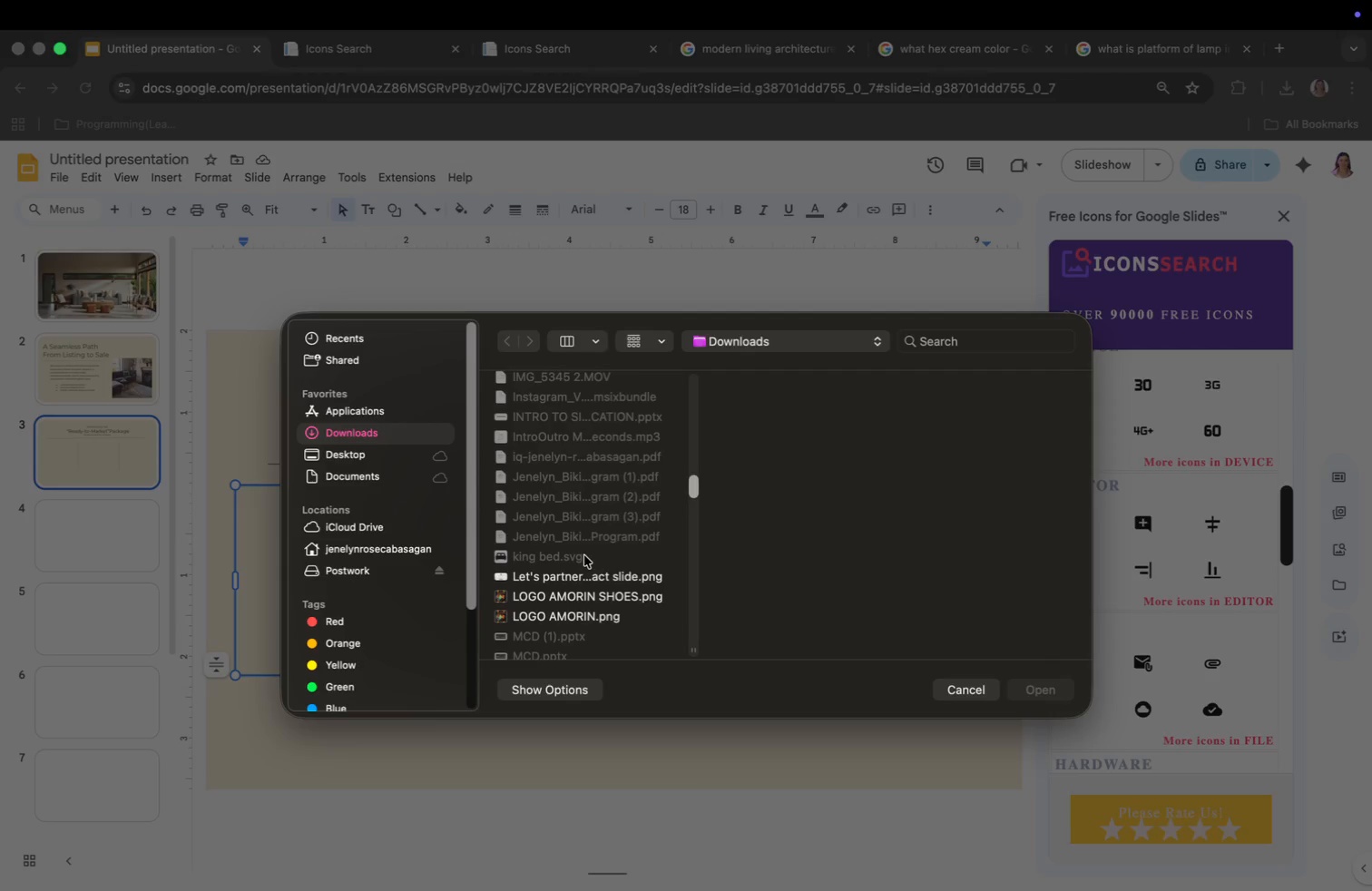 
left_click([576, 555])
 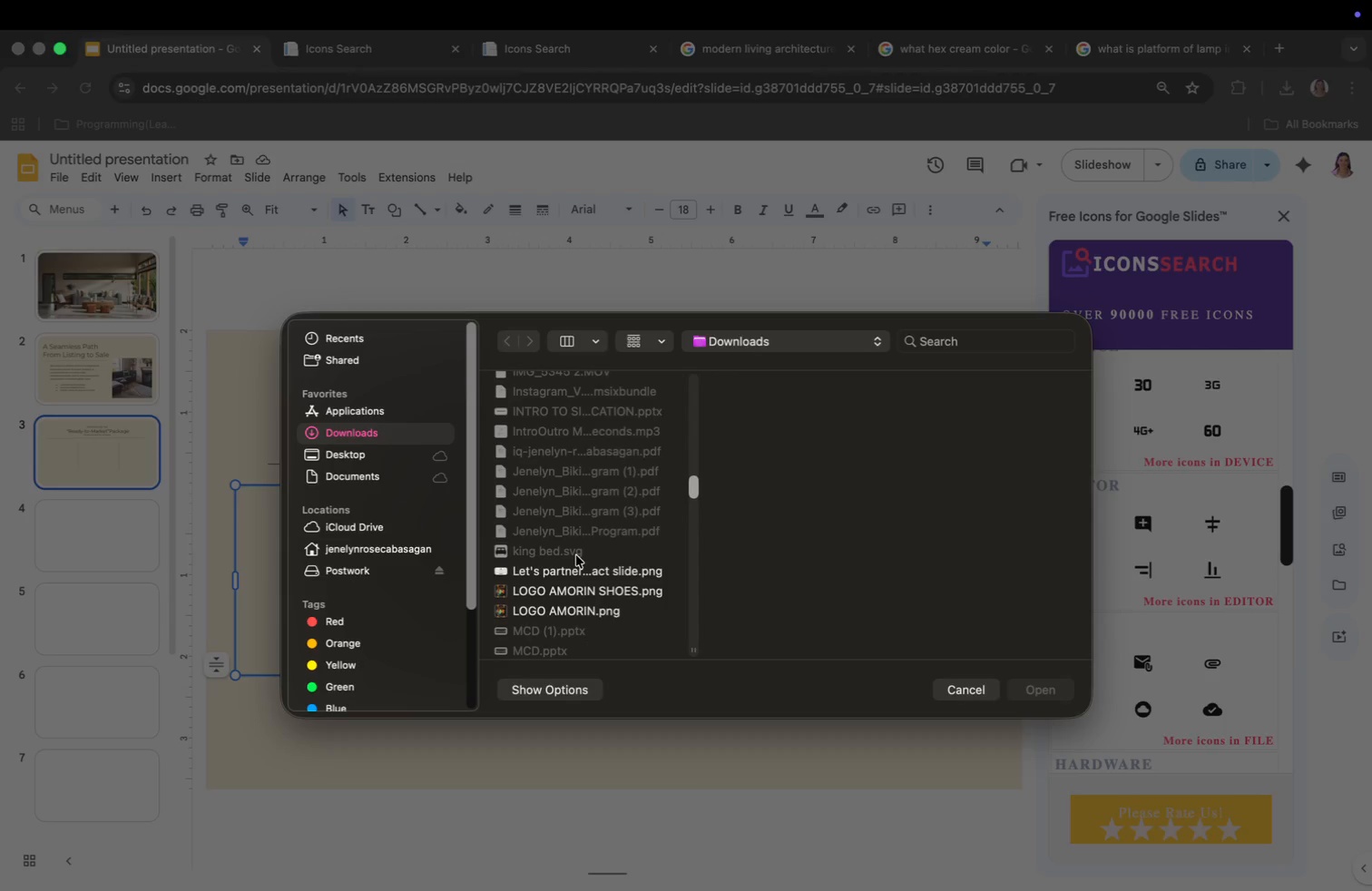 
double_click([576, 555])
 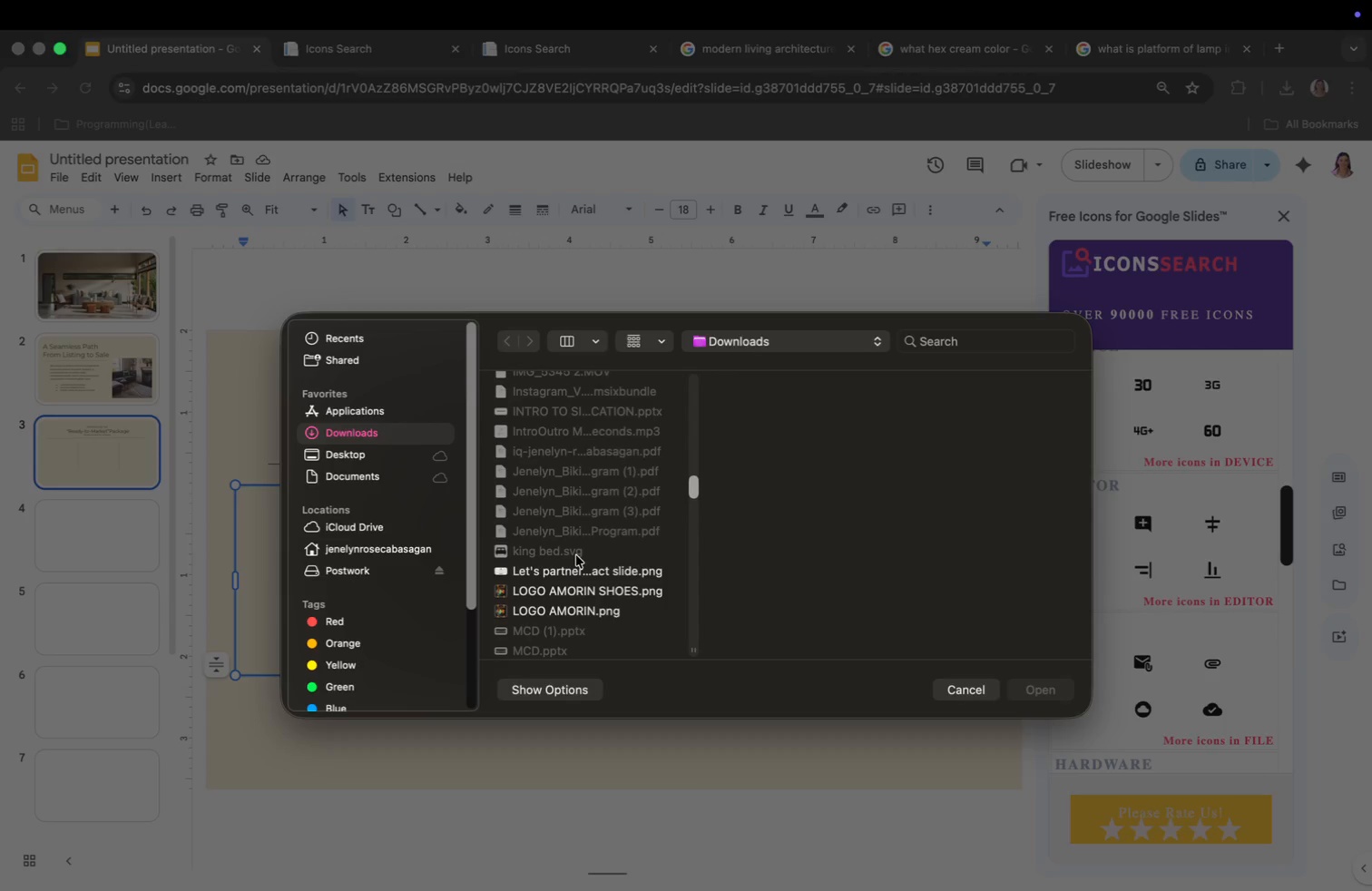 
triple_click([576, 555])
 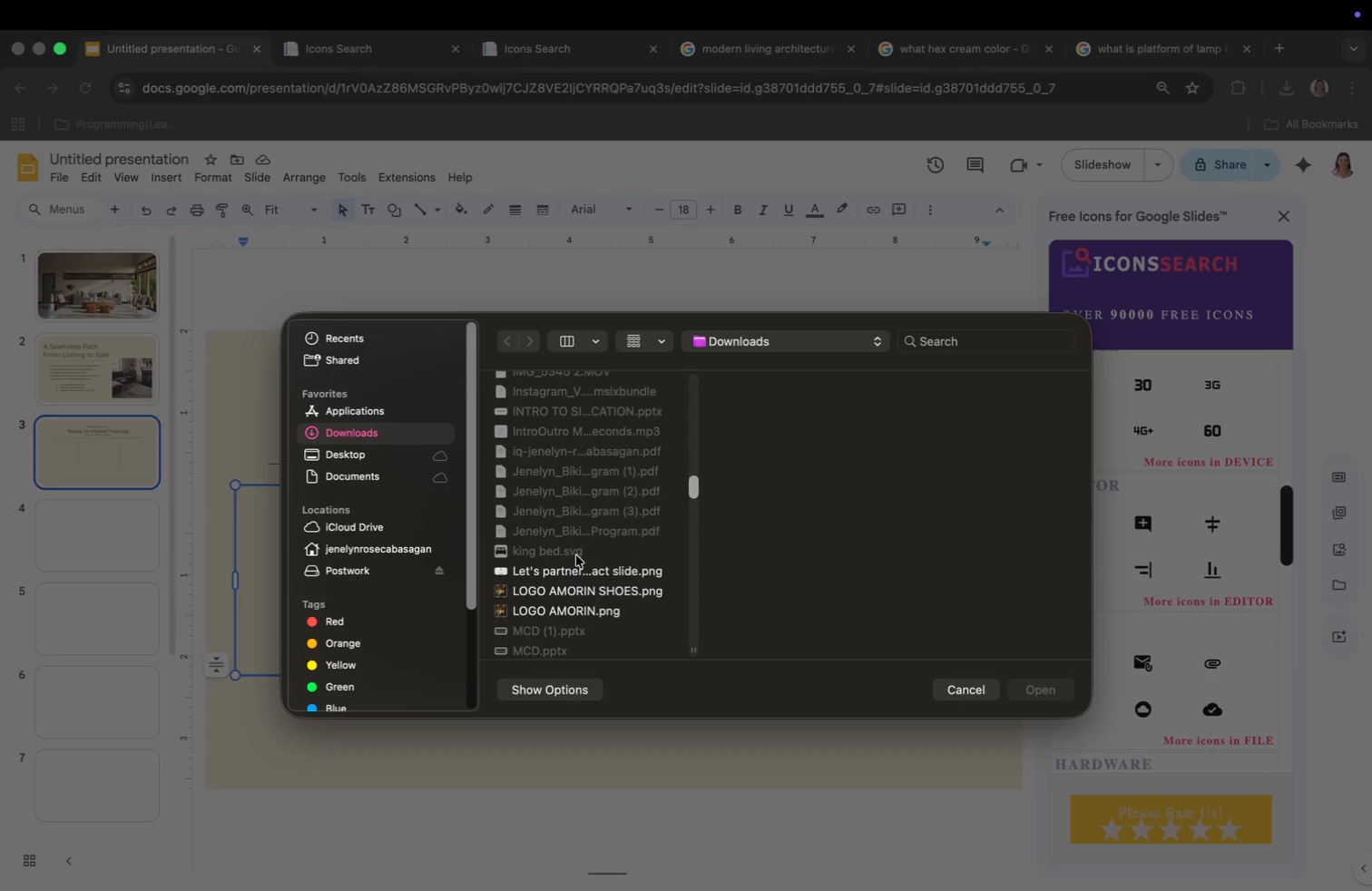 
triple_click([576, 555])
 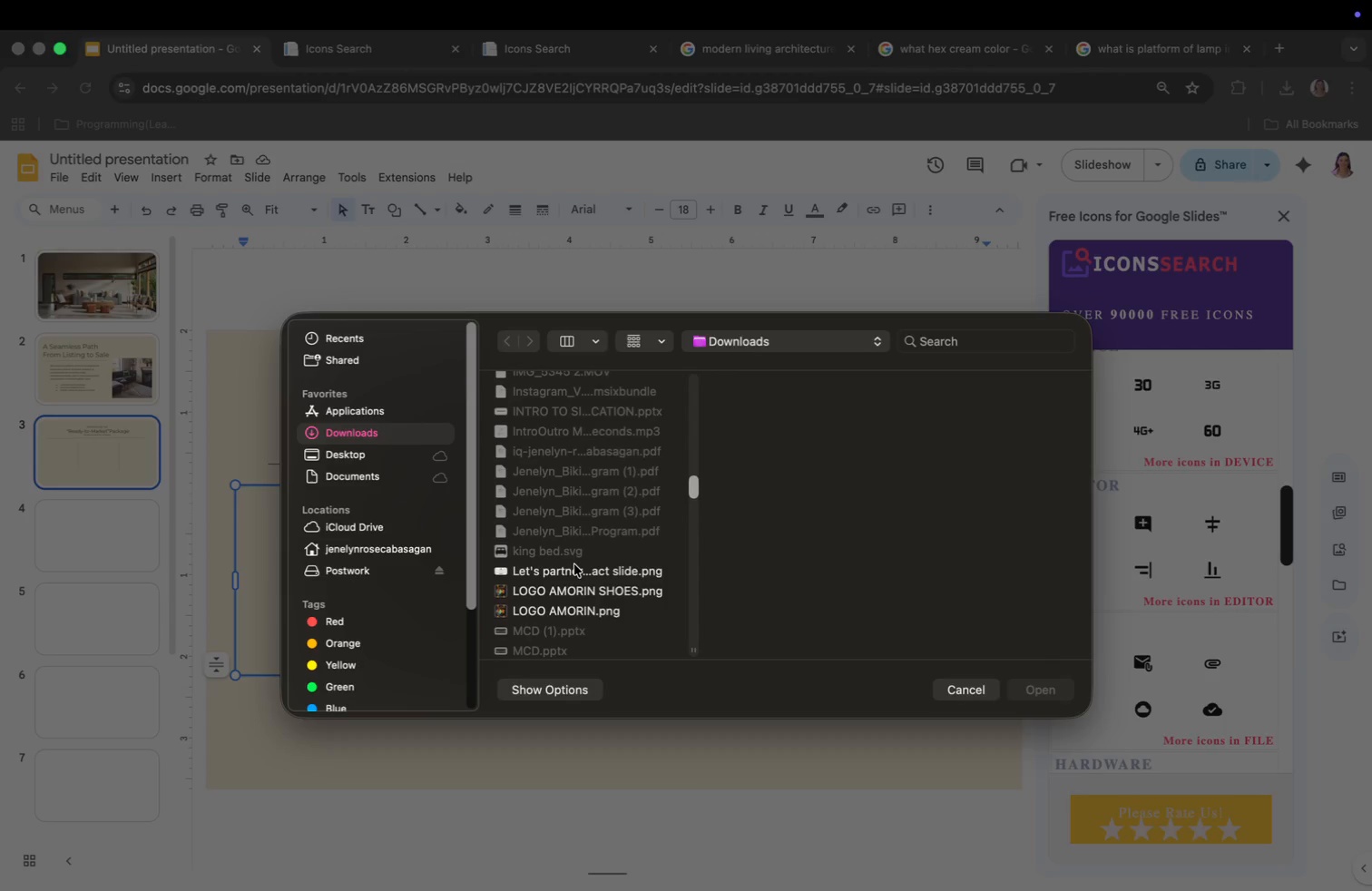 
scroll: coordinate [572, 570], scroll_direction: down, amount: 105.0
 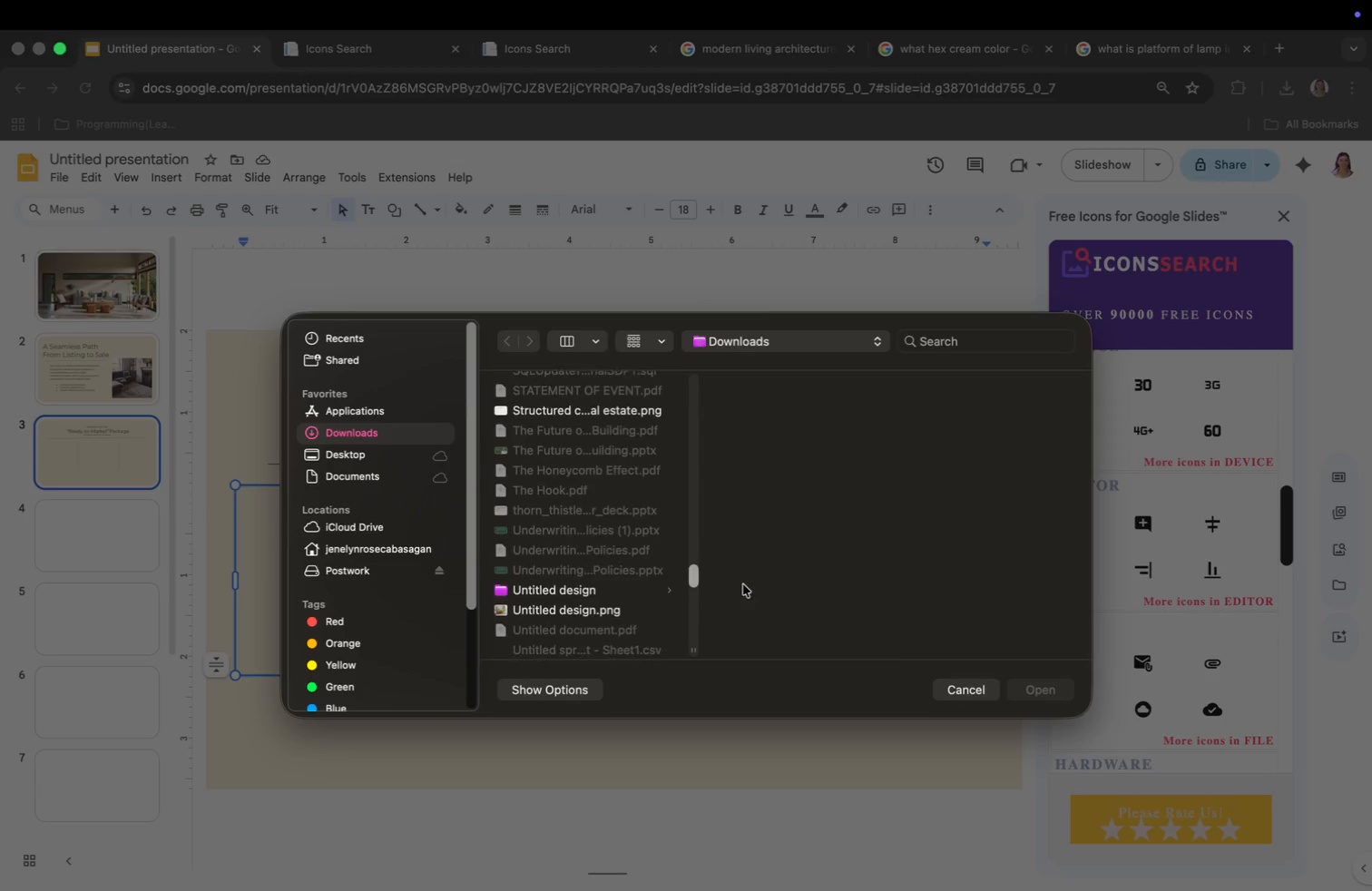 
left_click([957, 685])
 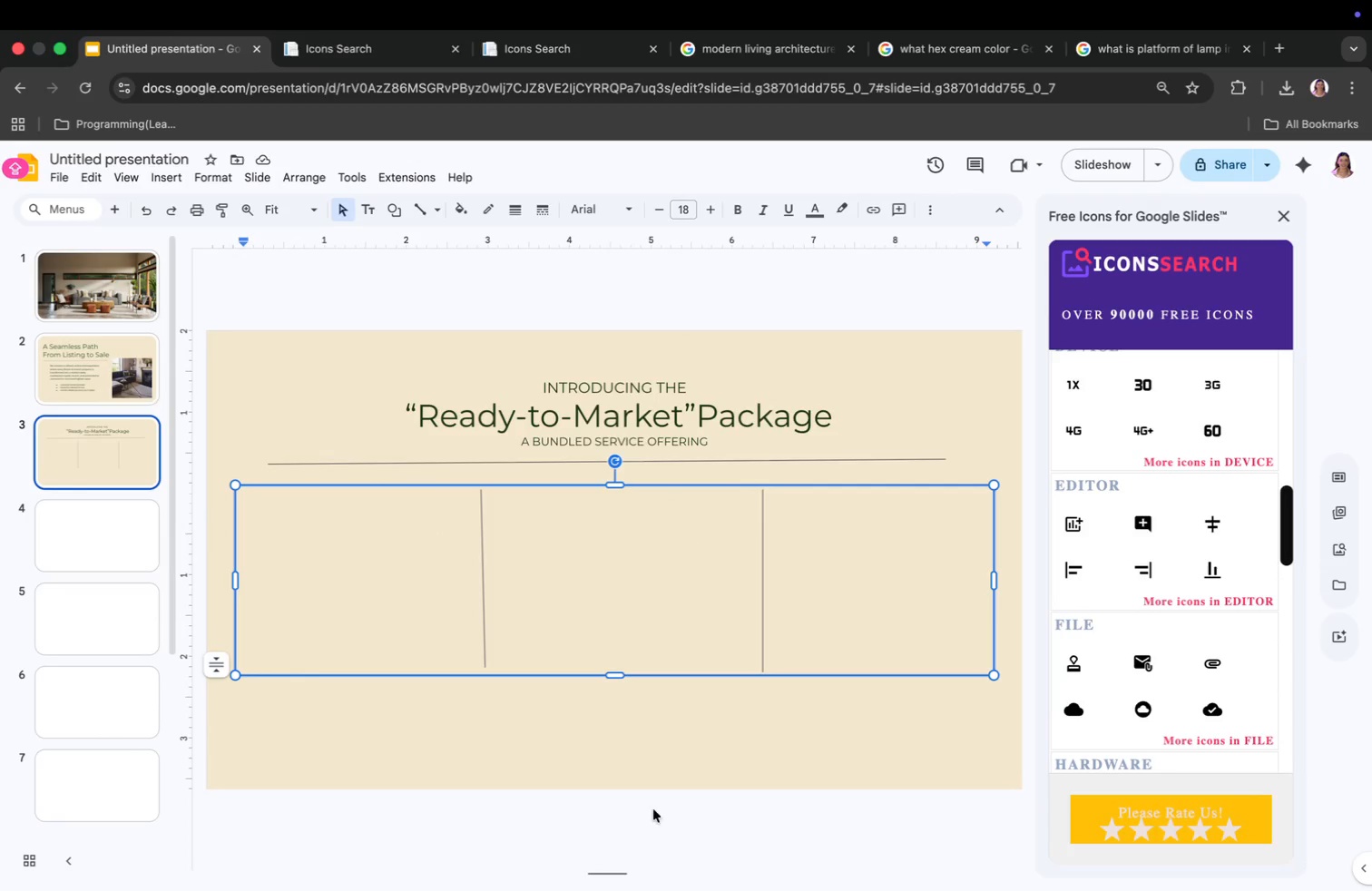 
left_click([414, 638])
 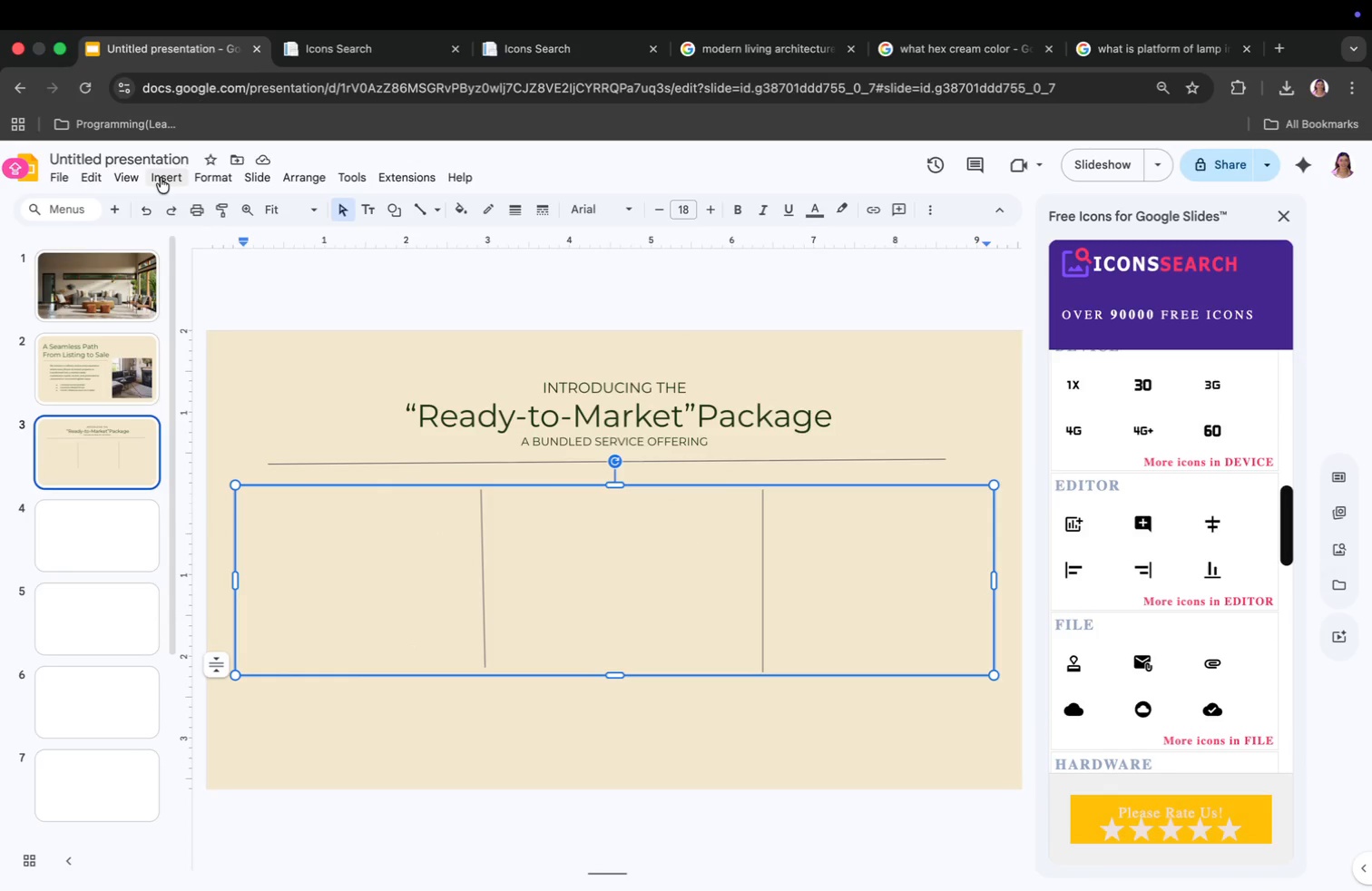 
left_click([157, 174])
 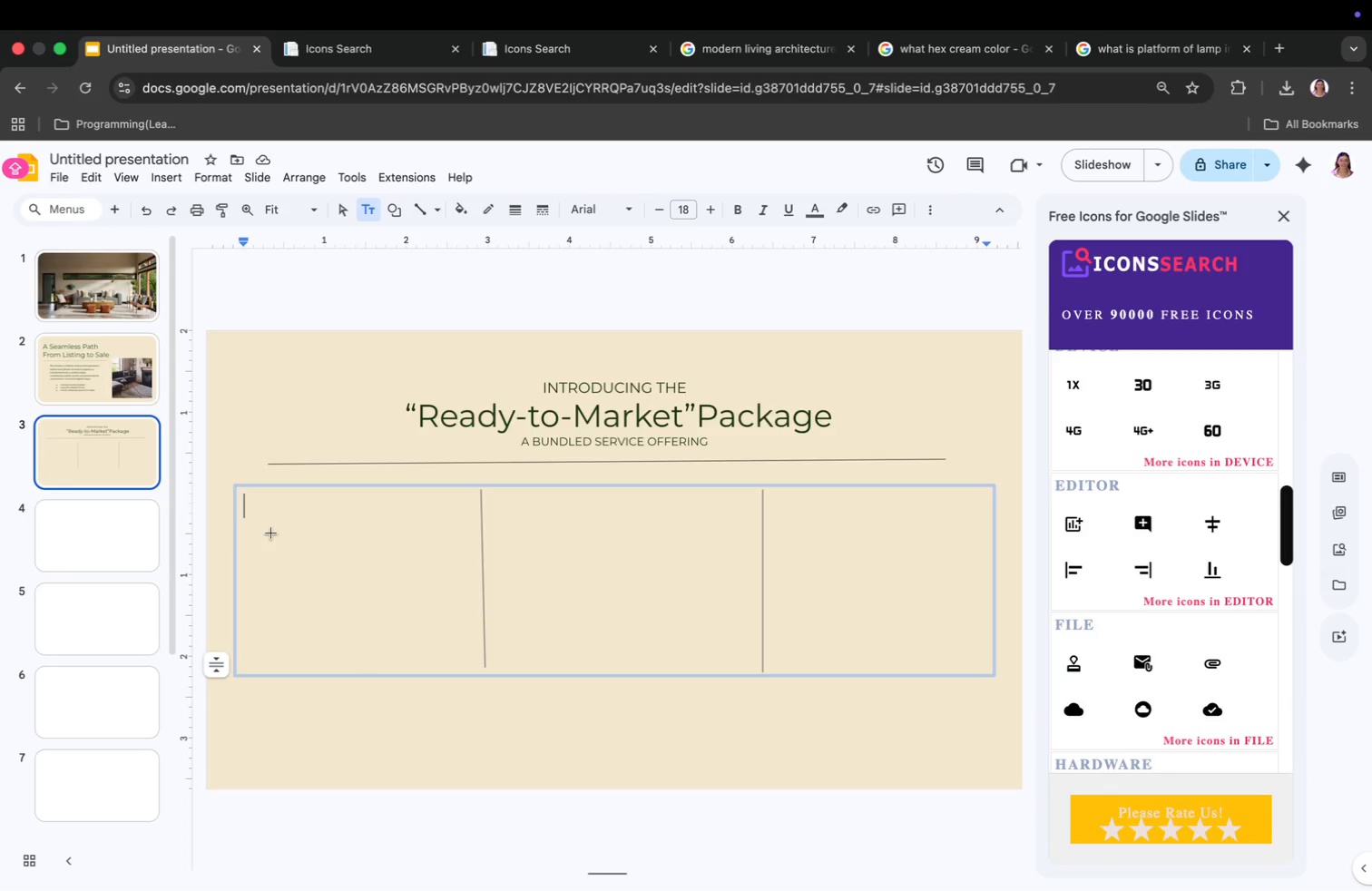 
left_click([298, 580])
 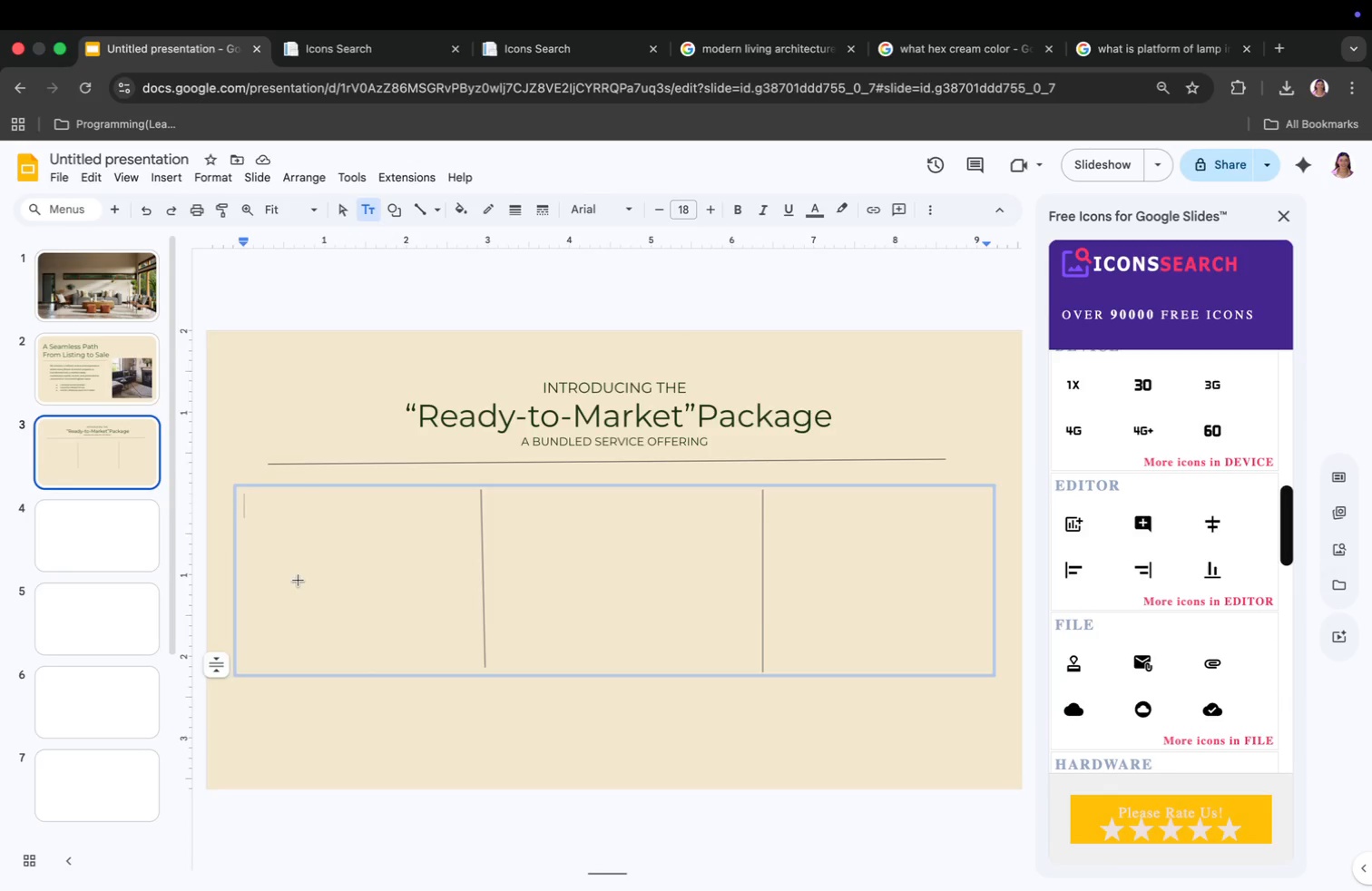 
left_click_drag(start_coordinate=[769, 608], to_coordinate=[562, 629])
 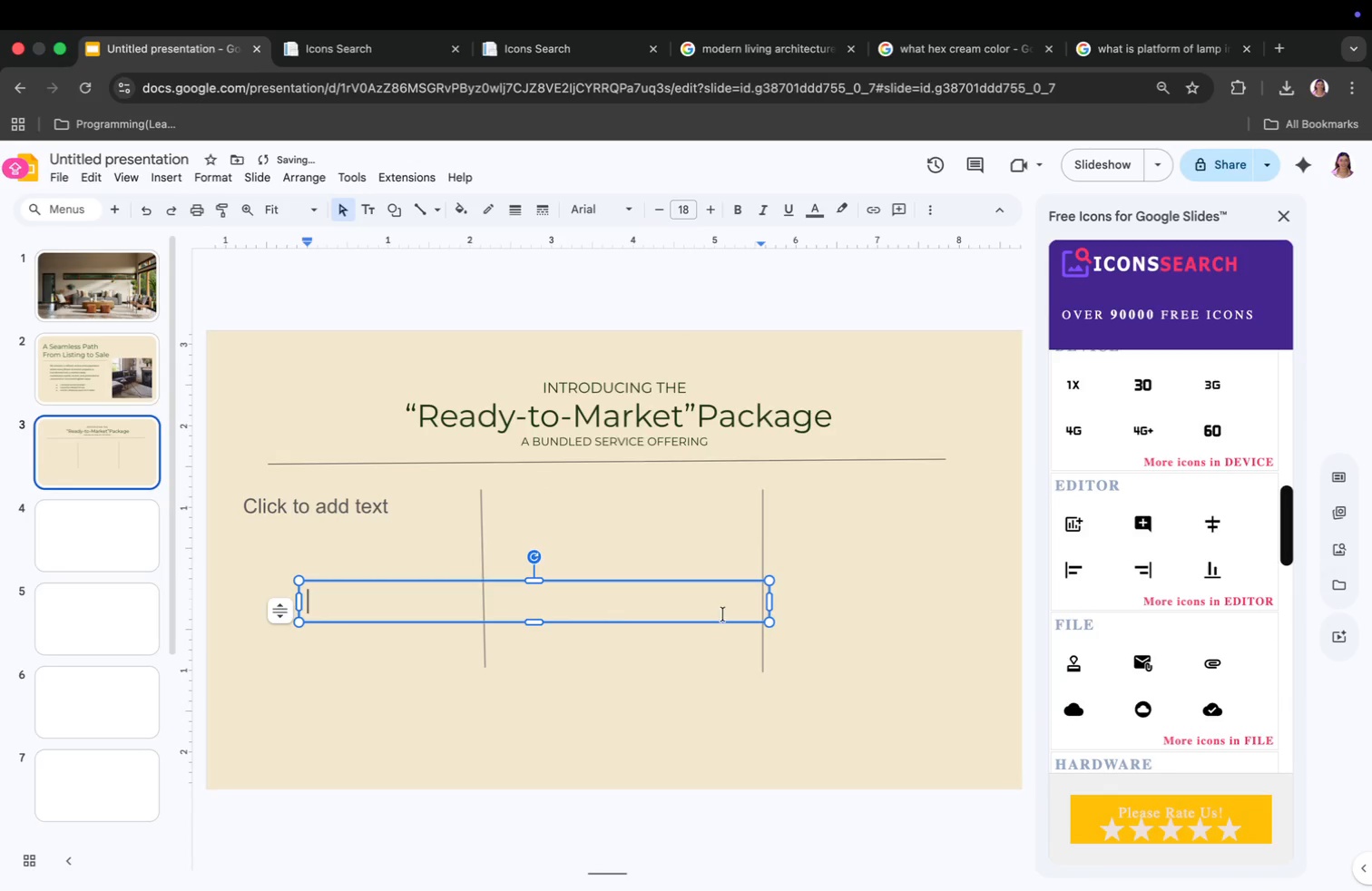 
left_click_drag(start_coordinate=[440, 603], to_coordinate=[372, 596])
 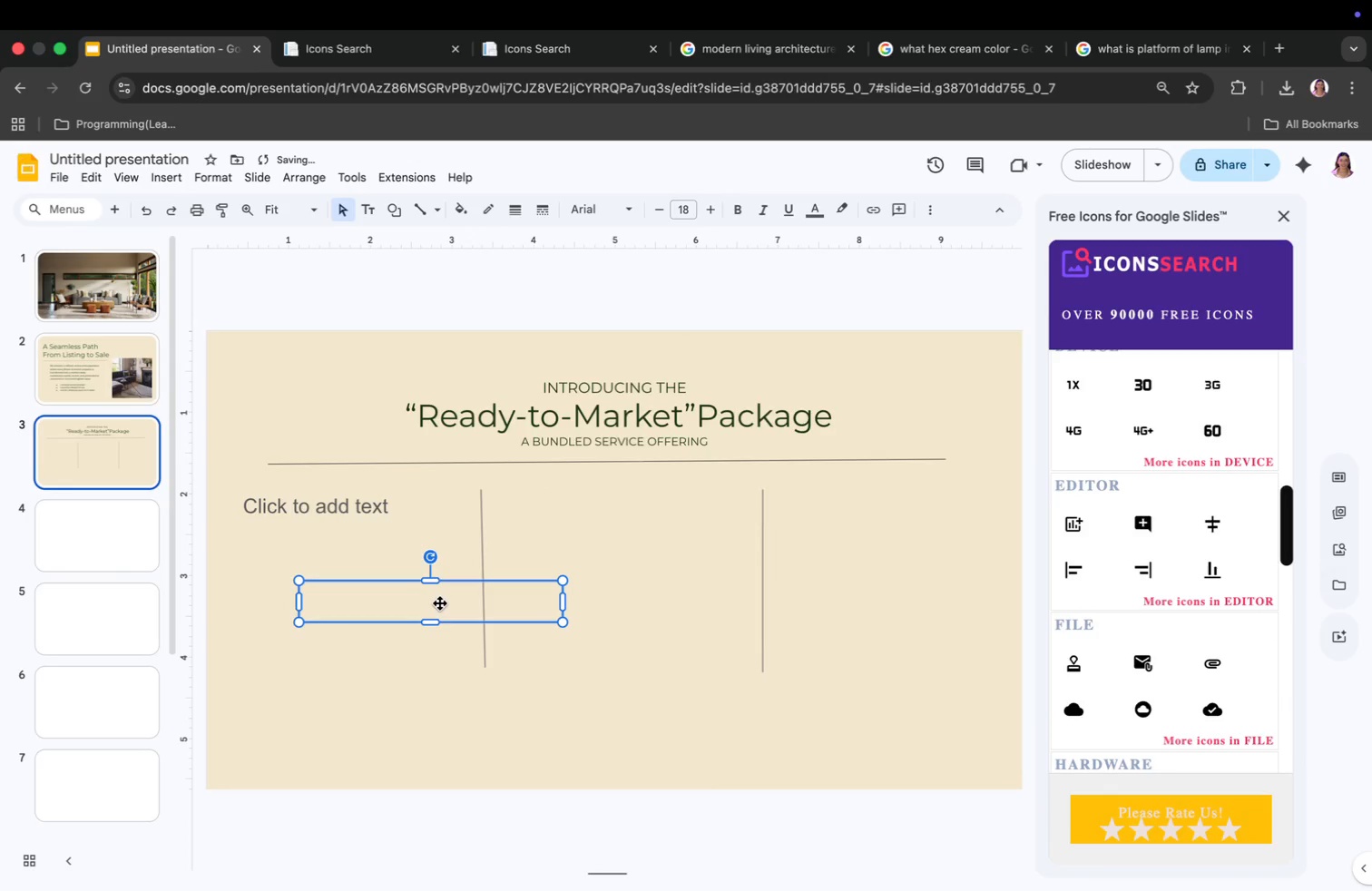 
left_click([321, 585])
 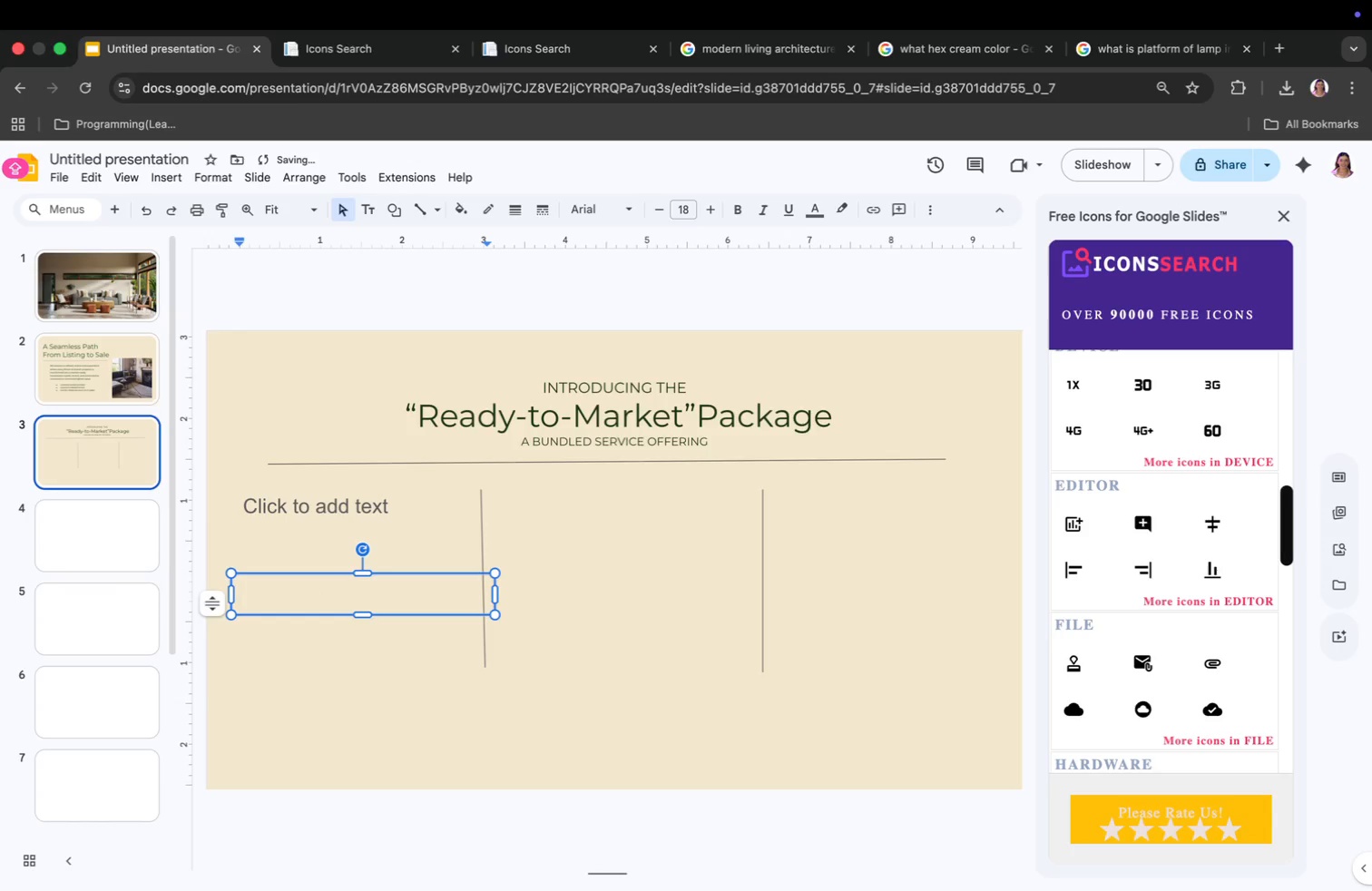 
type(VGJHX)
key(Backspace)
key(Backspace)
key(Backspace)
key(Backspace)
key(Backspace)
 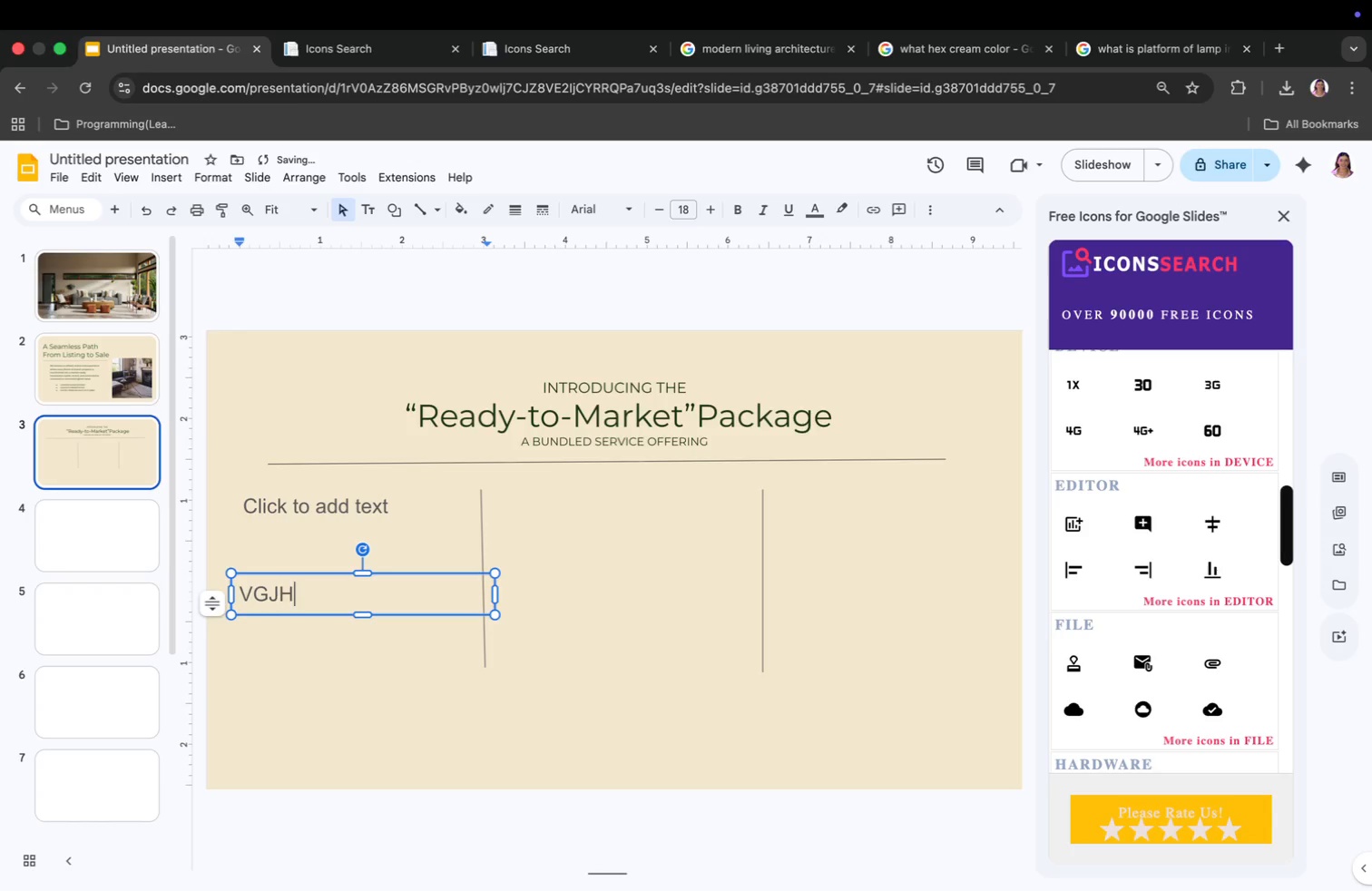 
type(s)
key(Backspace)
type(STRATEGIX)
key(Backspace)
type(C PRE-;)
key(Backspace)
type(LISTING CONSULTATION)
 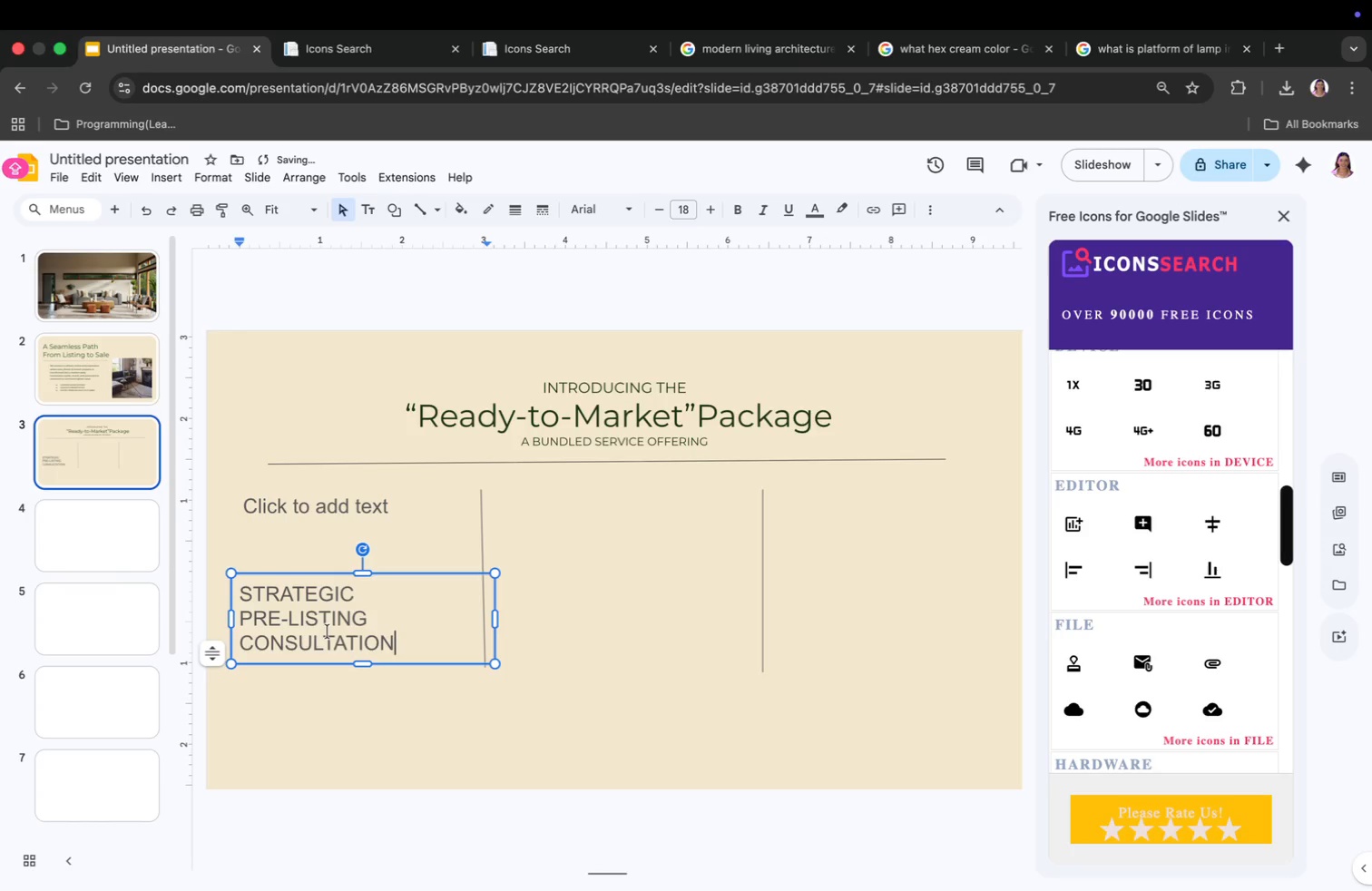 
left_click([355, 636])
 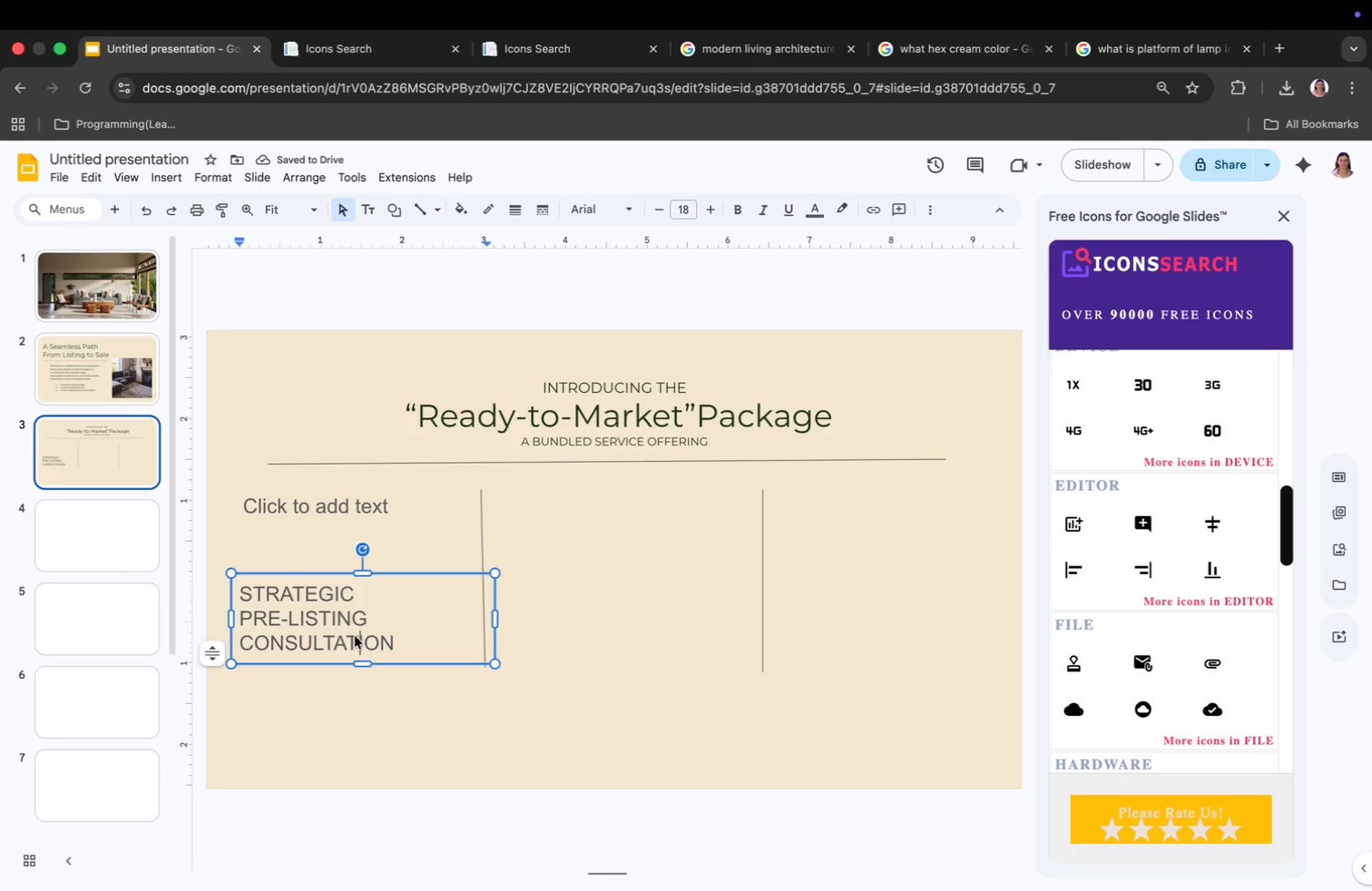 
key(Meta+CommandLeft)
 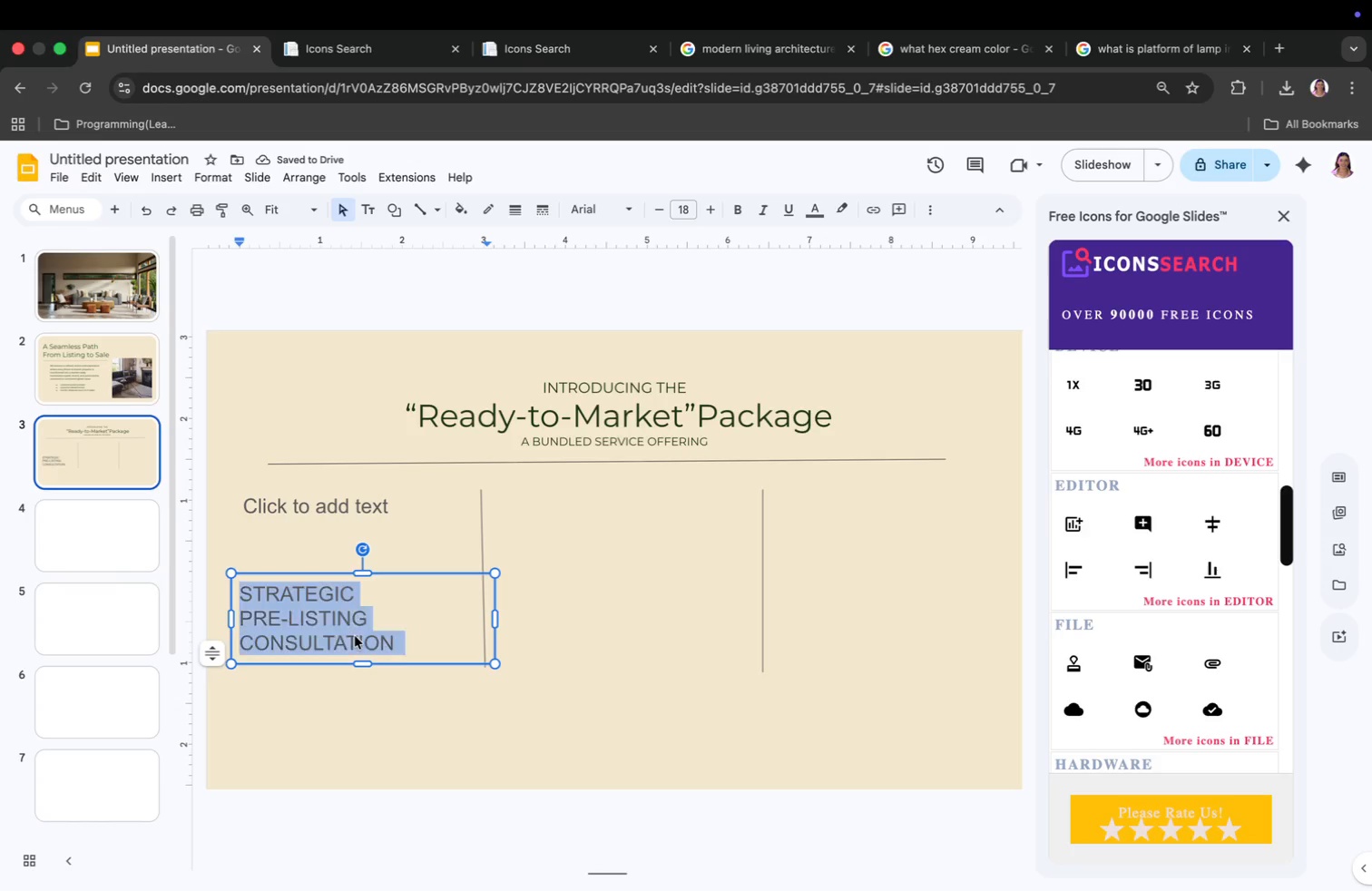 
key(Meta+A)
 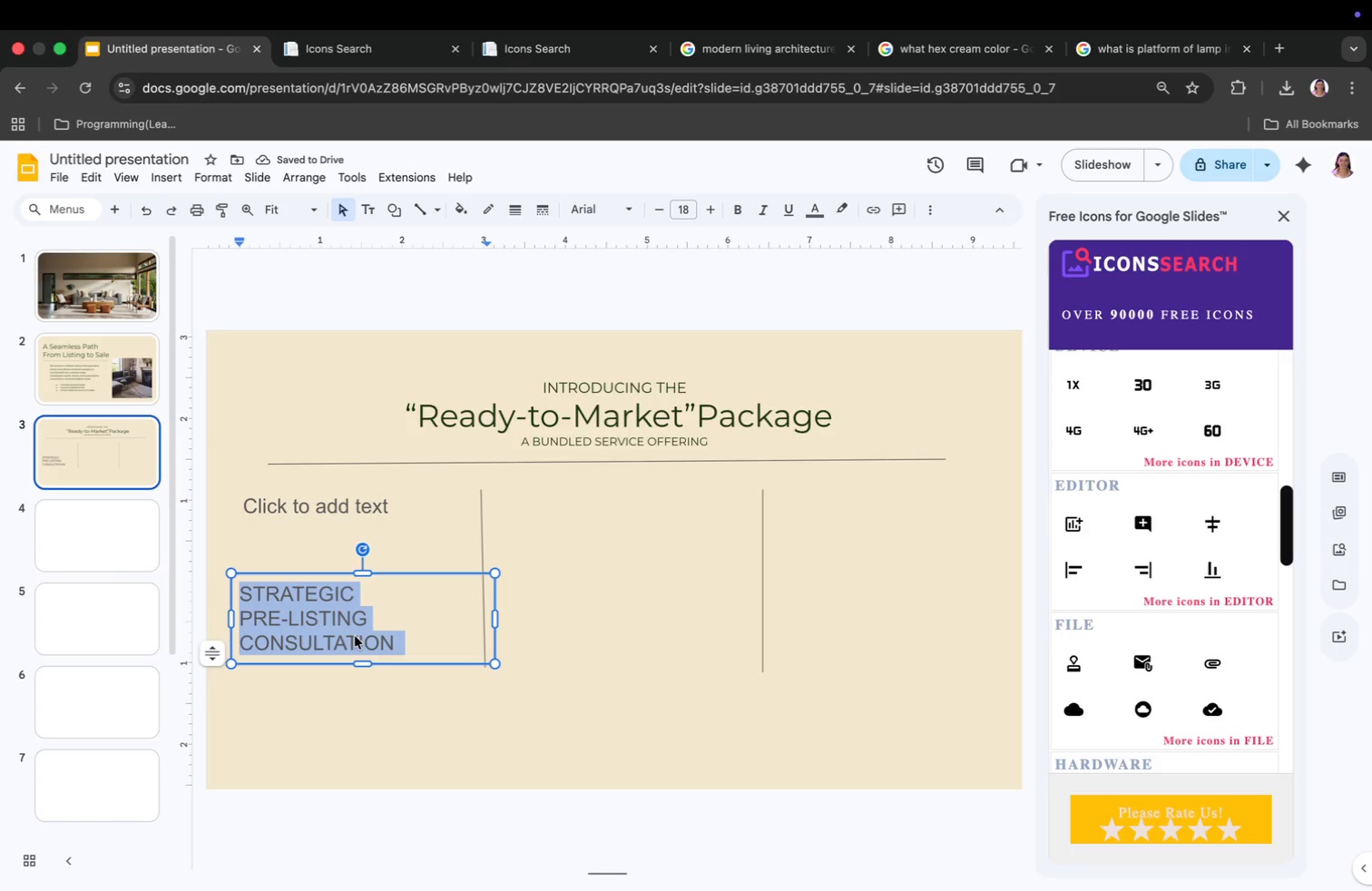 
left_click_drag(start_coordinate=[496, 619], to_coordinate=[433, 632])
 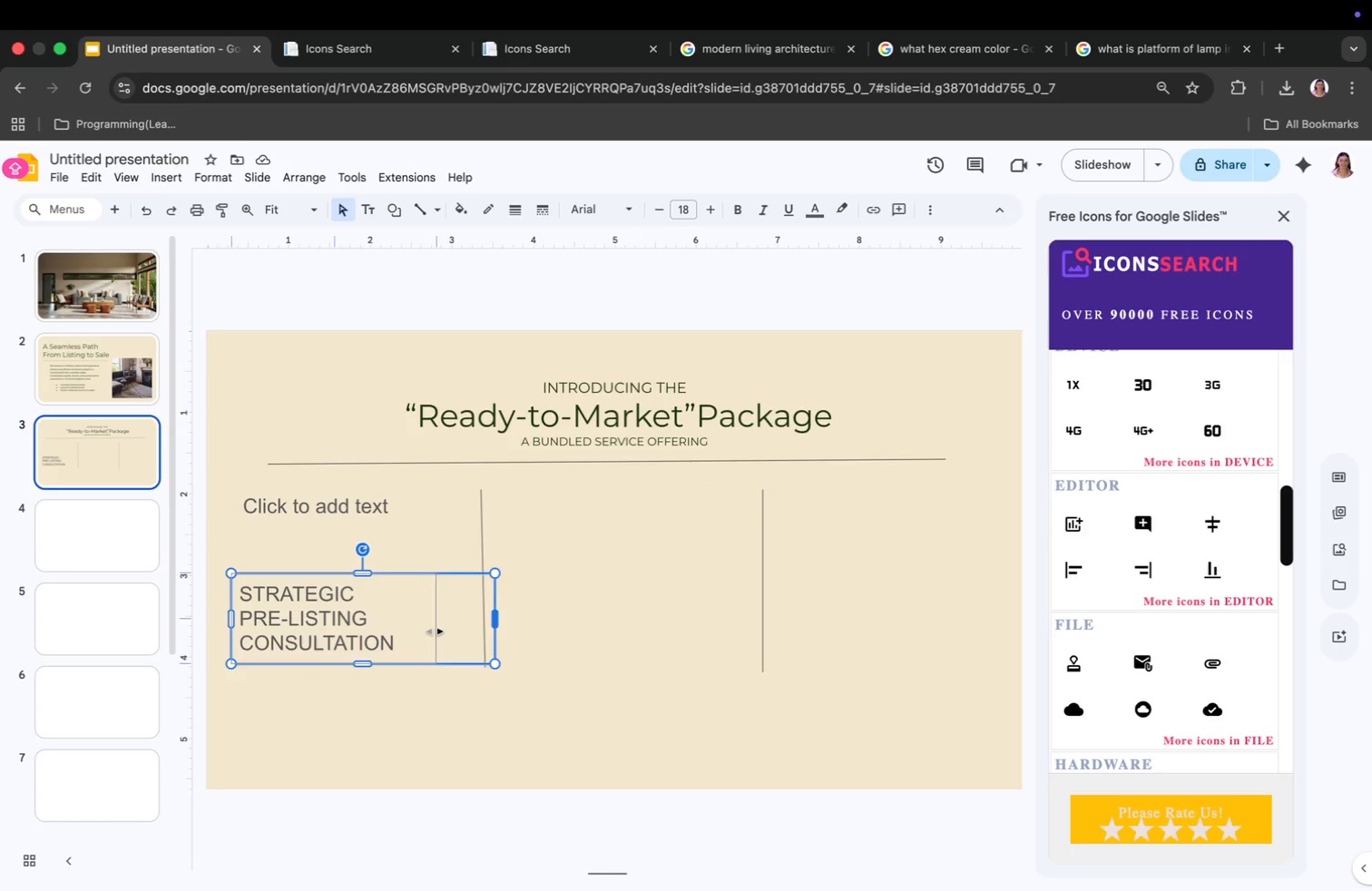 
left_click([314, 625])
 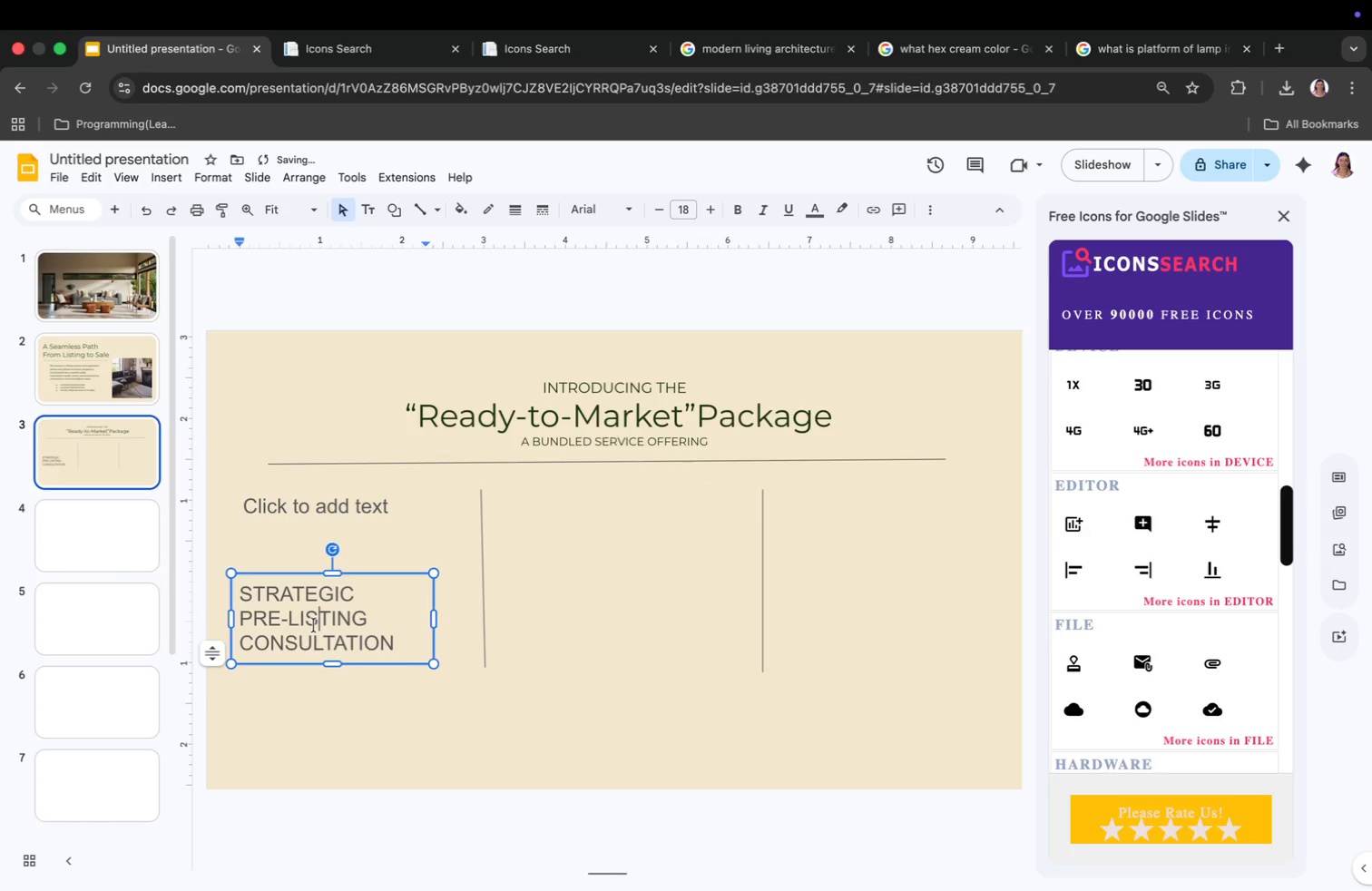 
key(Meta+CommandLeft)
 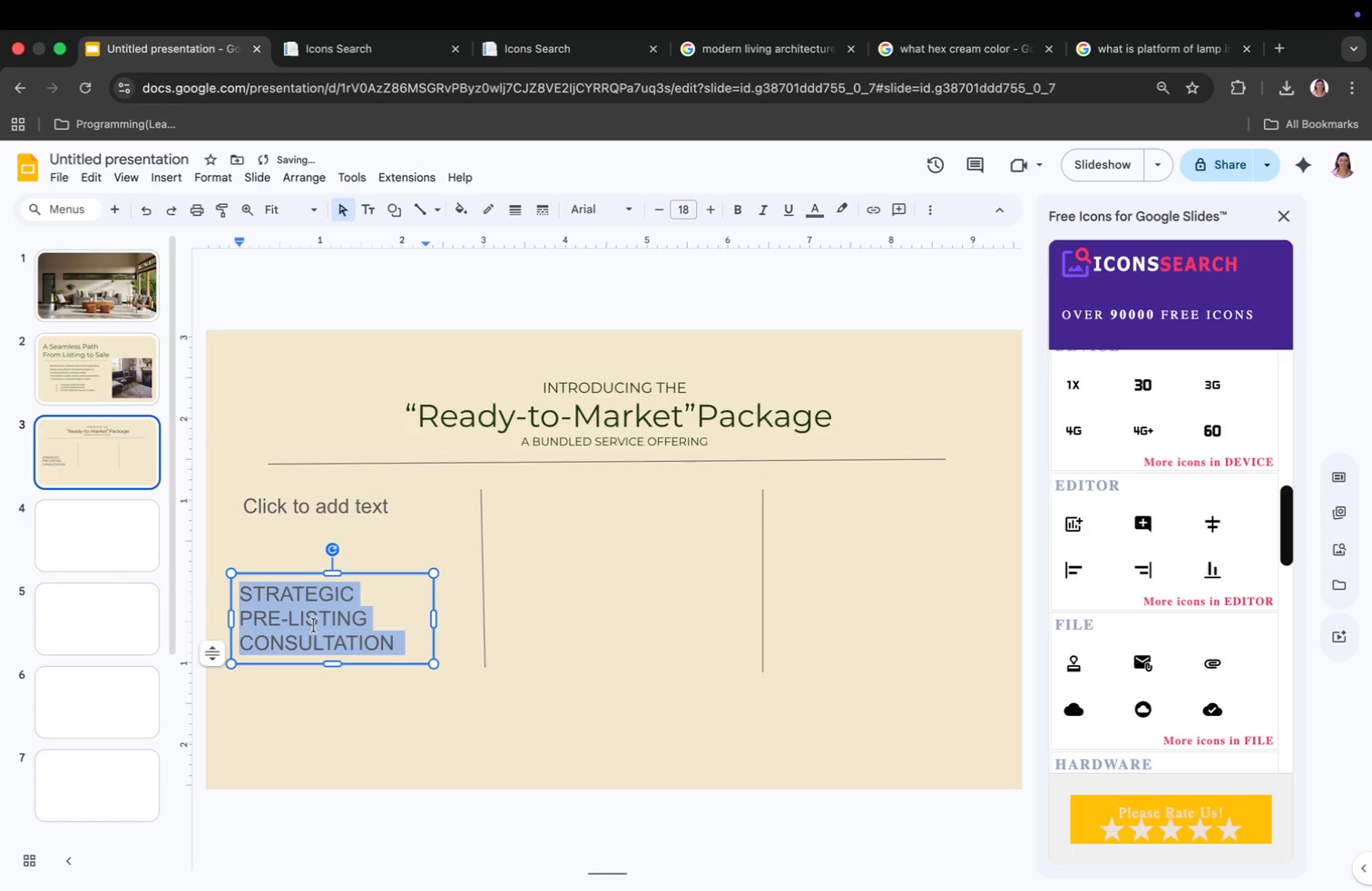 
key(Meta+A)
 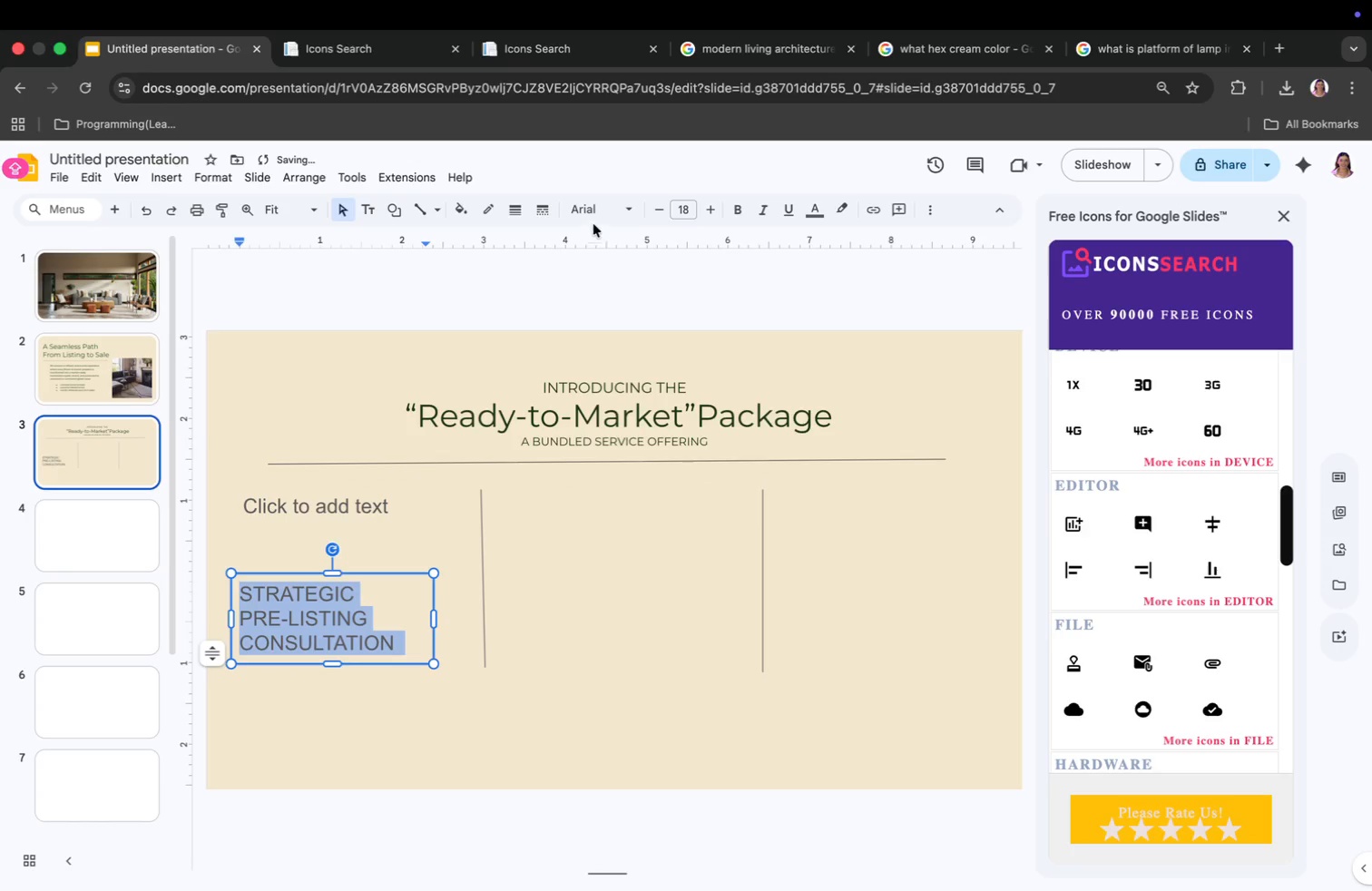 
left_click([593, 205])
 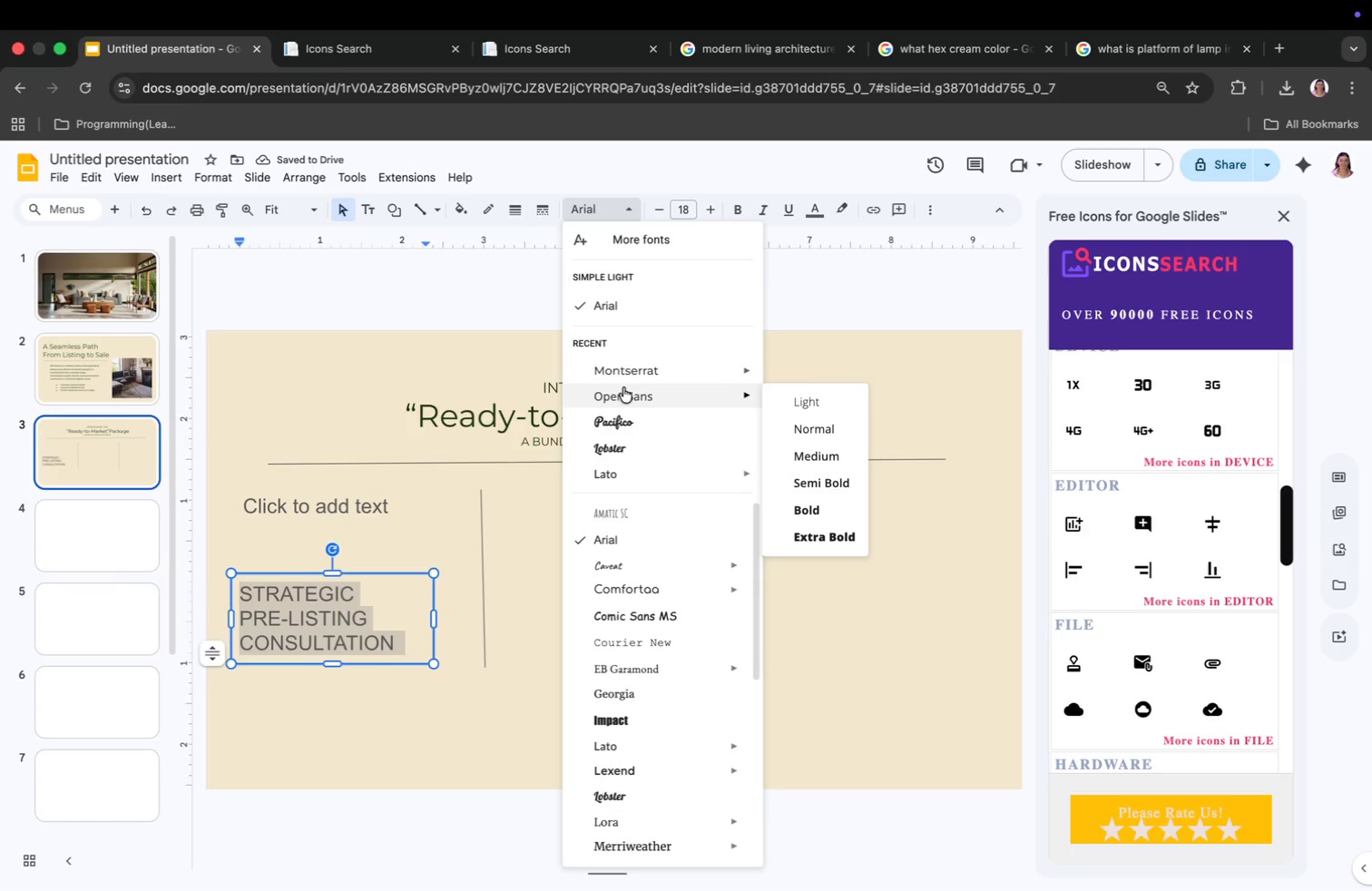 
left_click([623, 387])
 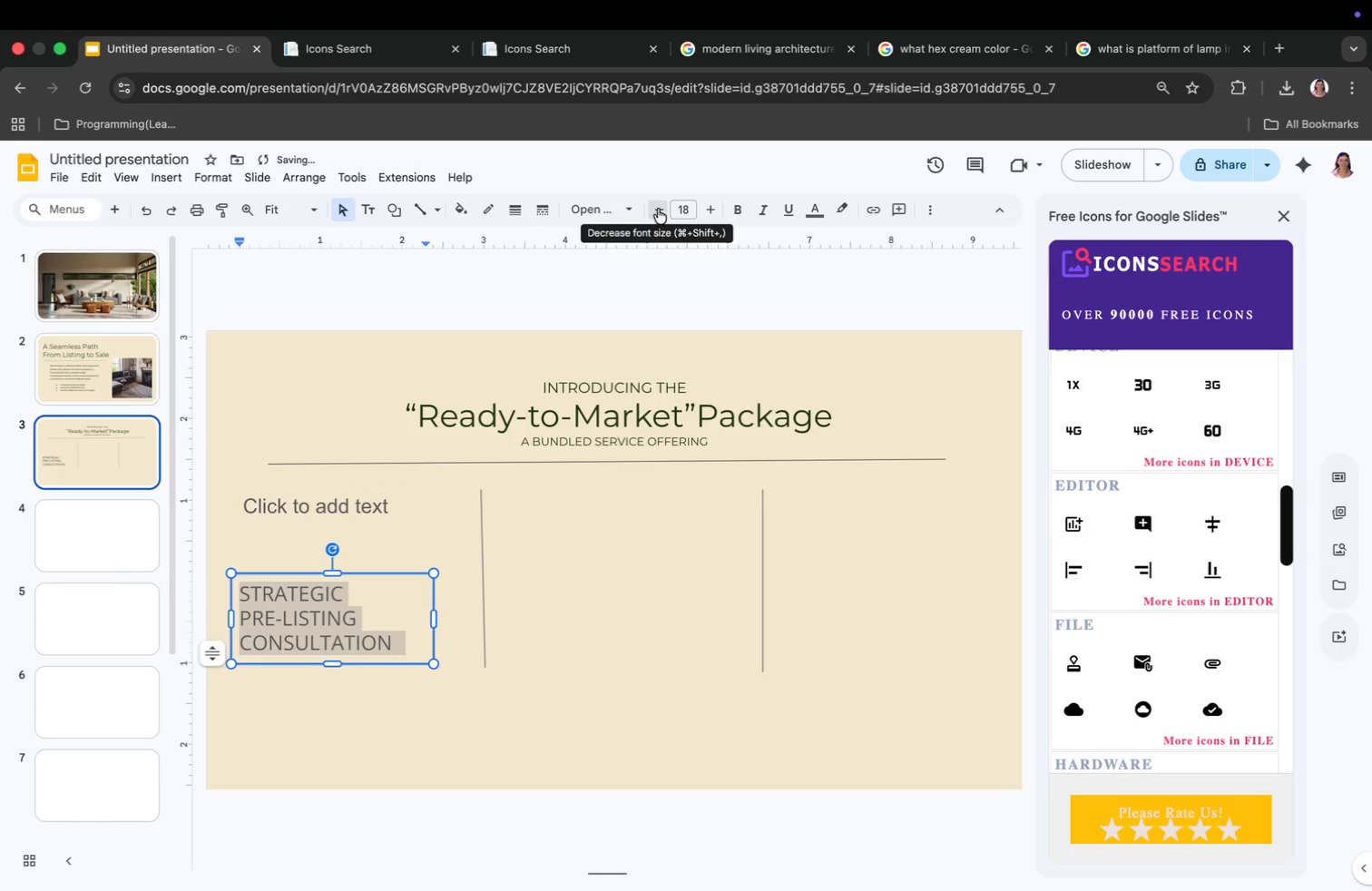 
double_click([658, 209])
 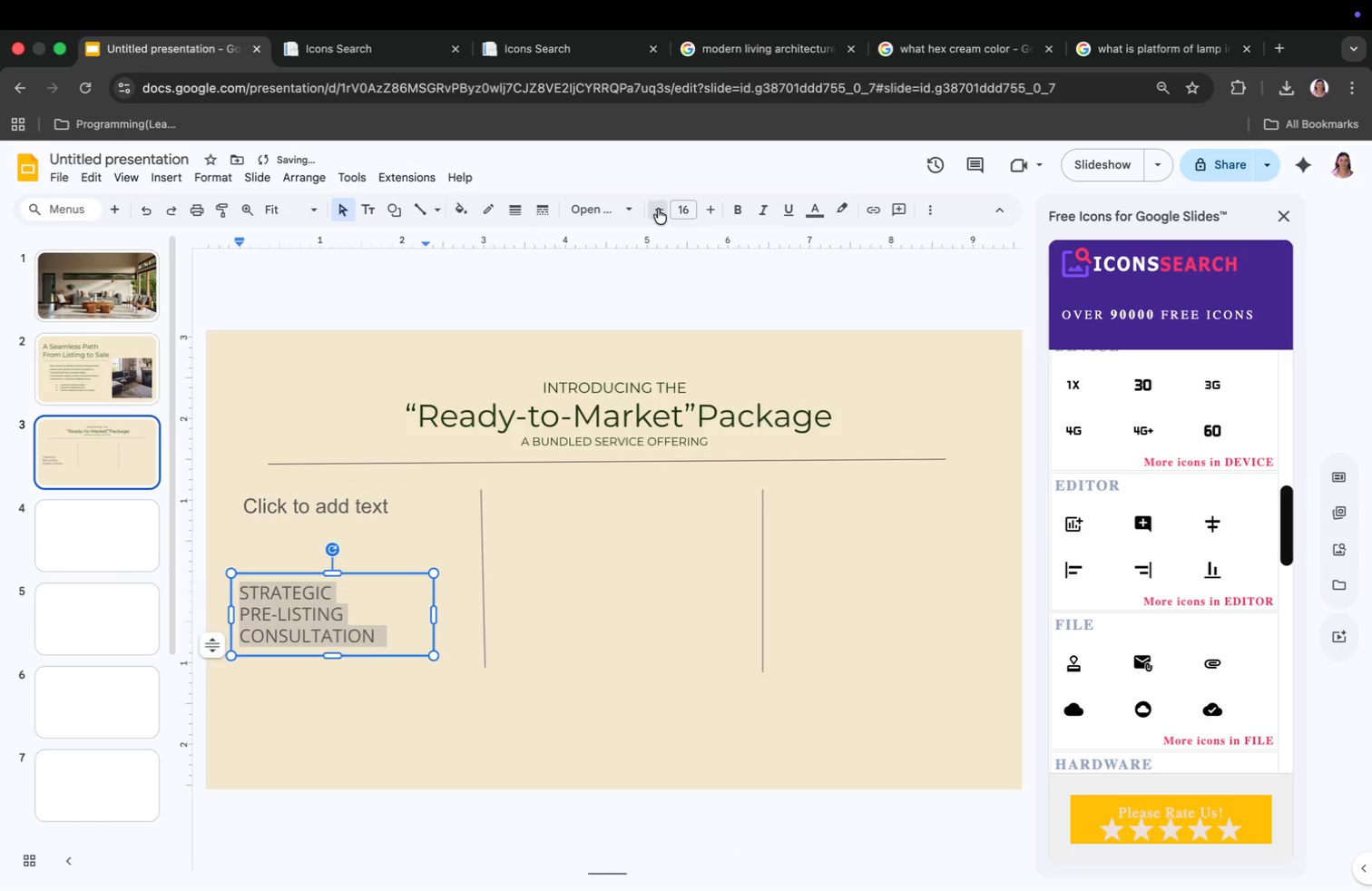 
triple_click([658, 209])
 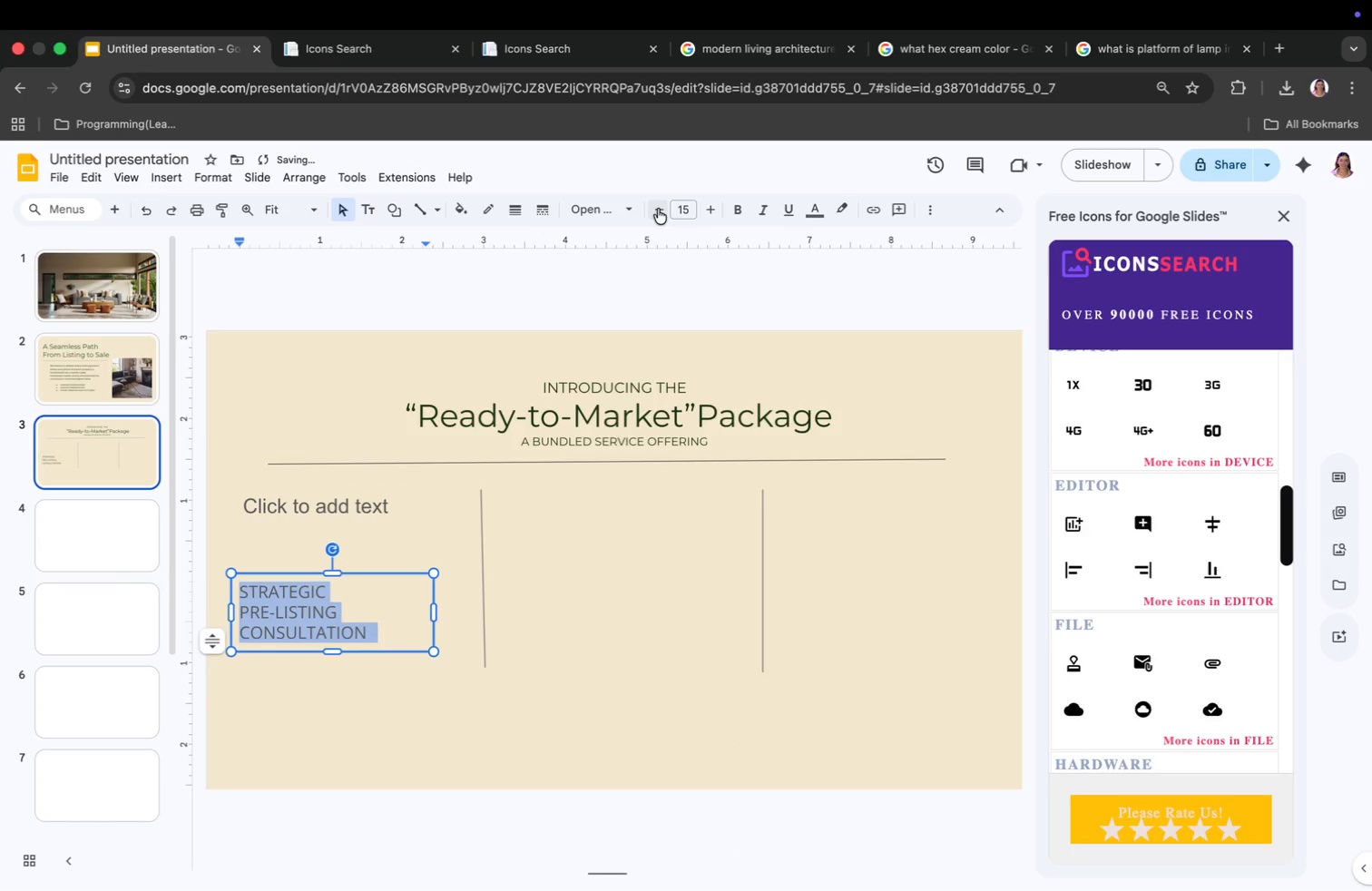 
triple_click([658, 209])
 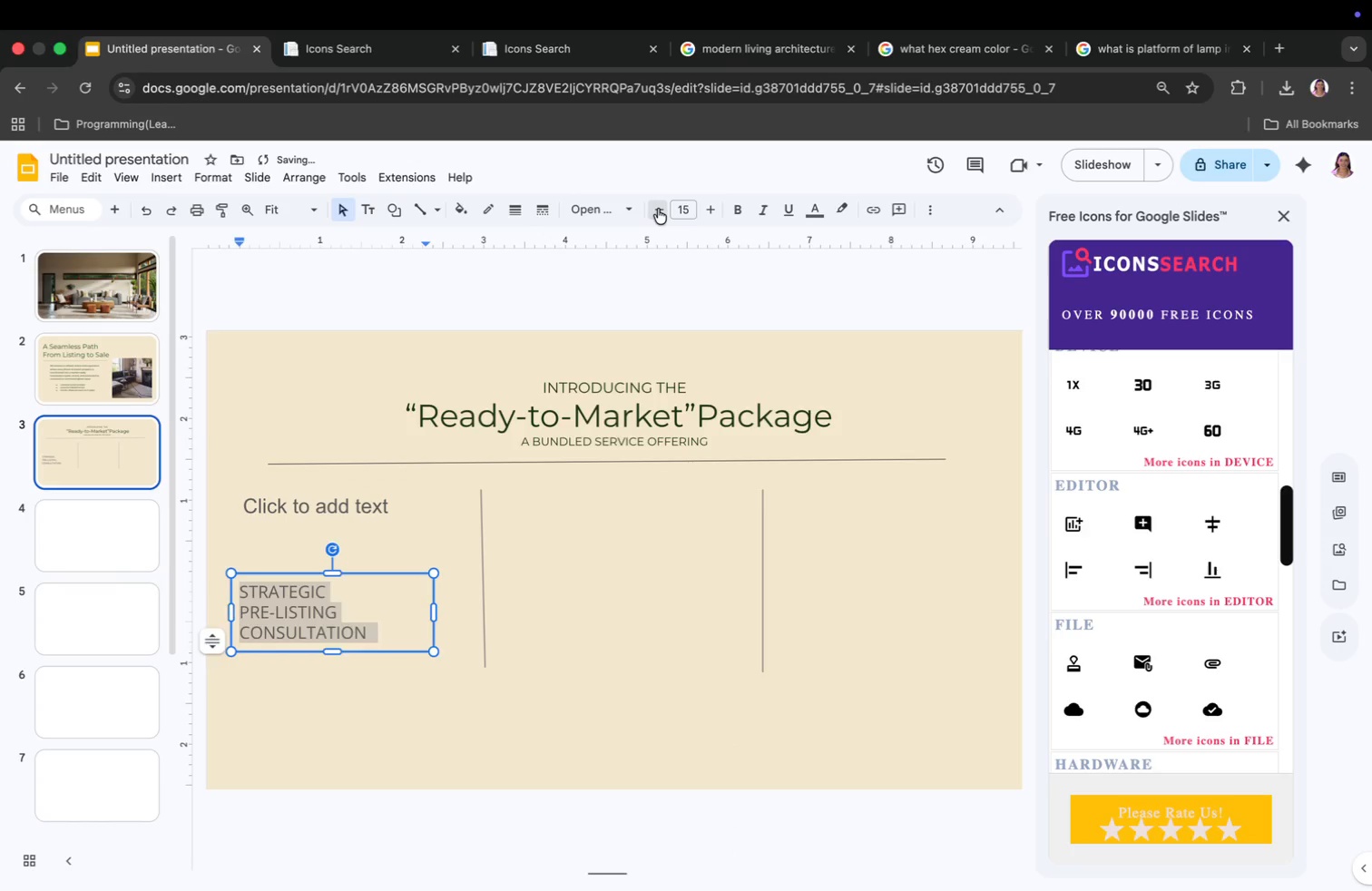 
triple_click([658, 209])
 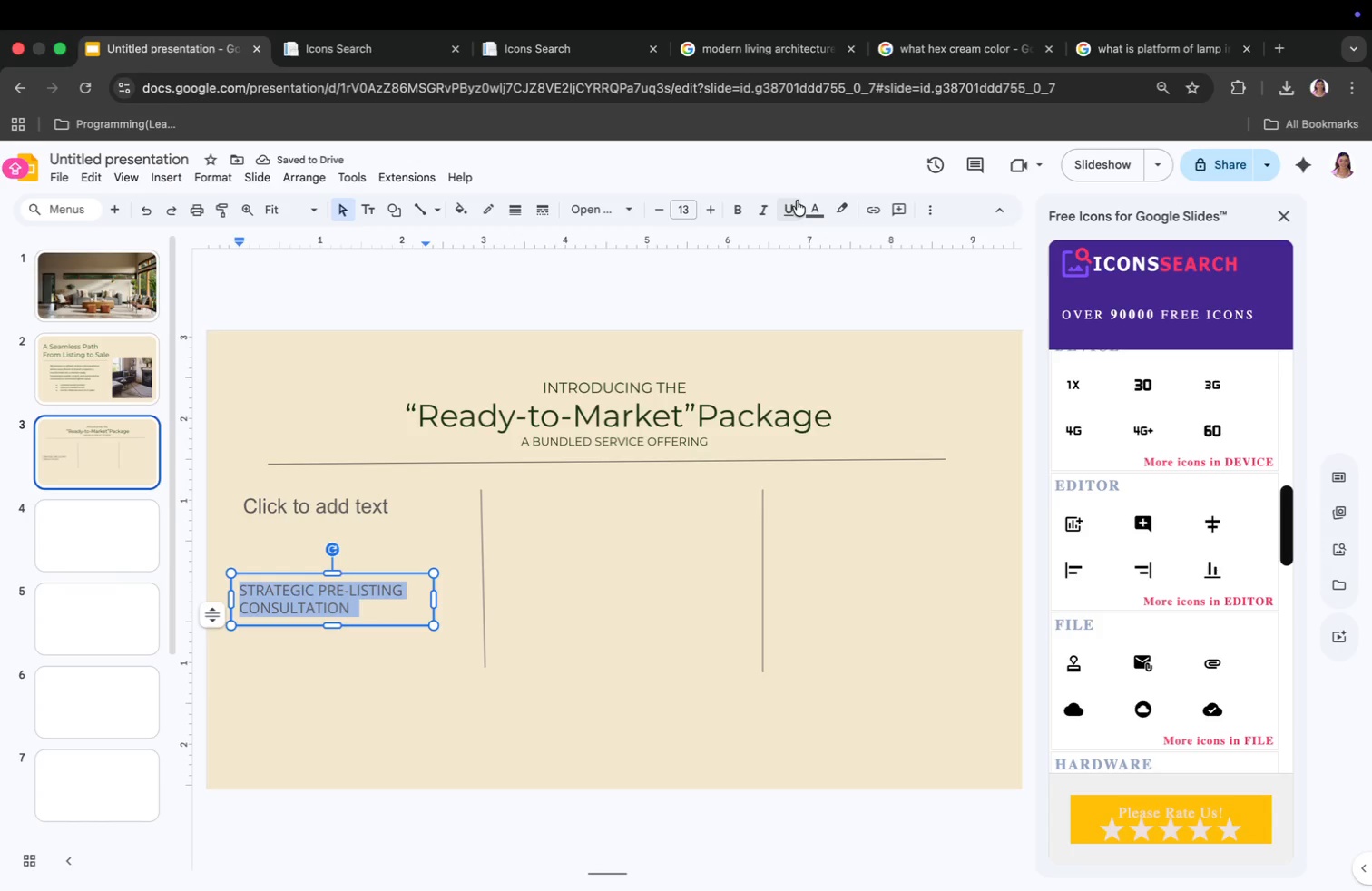 
left_click([810, 208])
 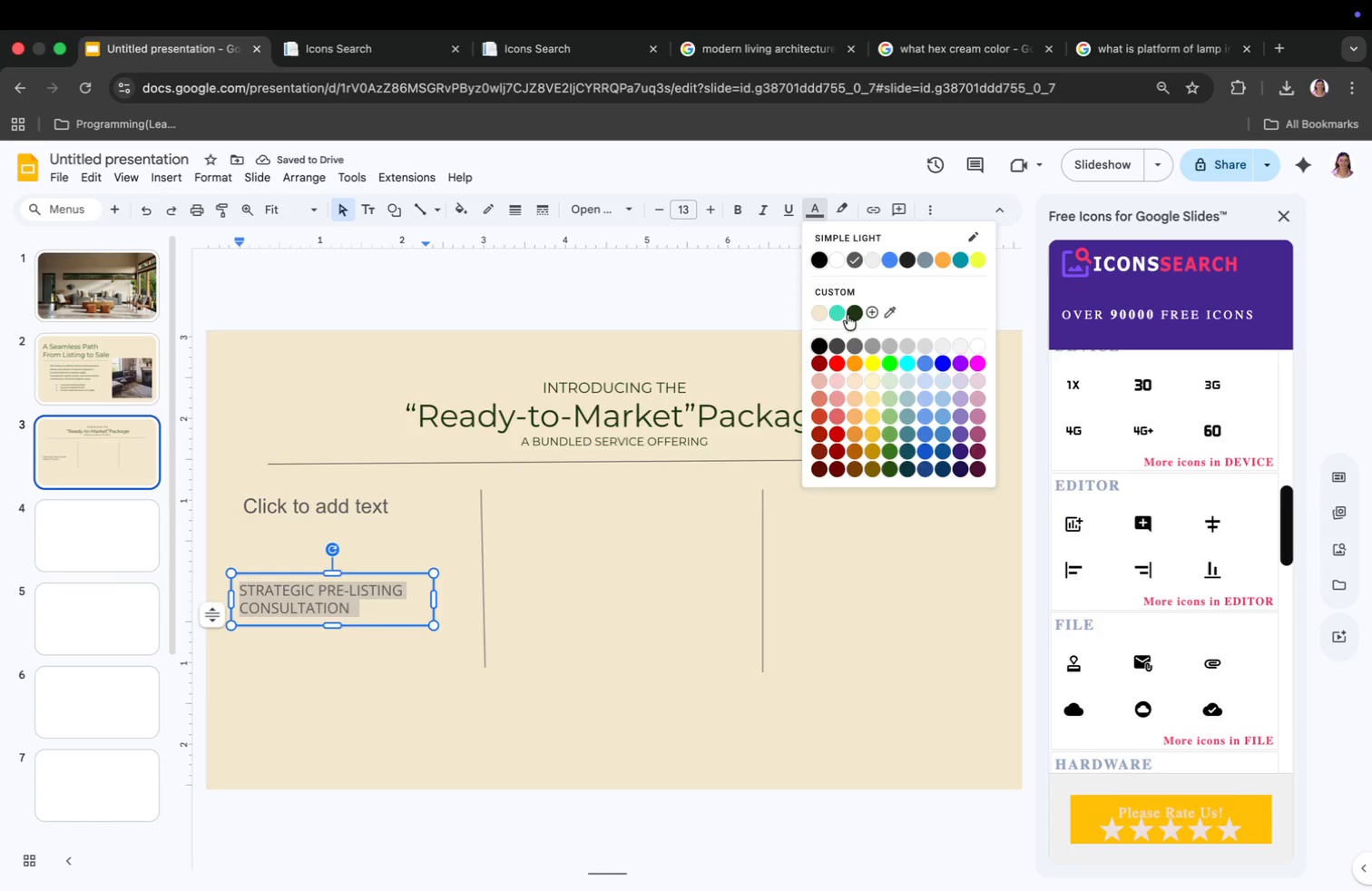 
left_click([856, 308])
 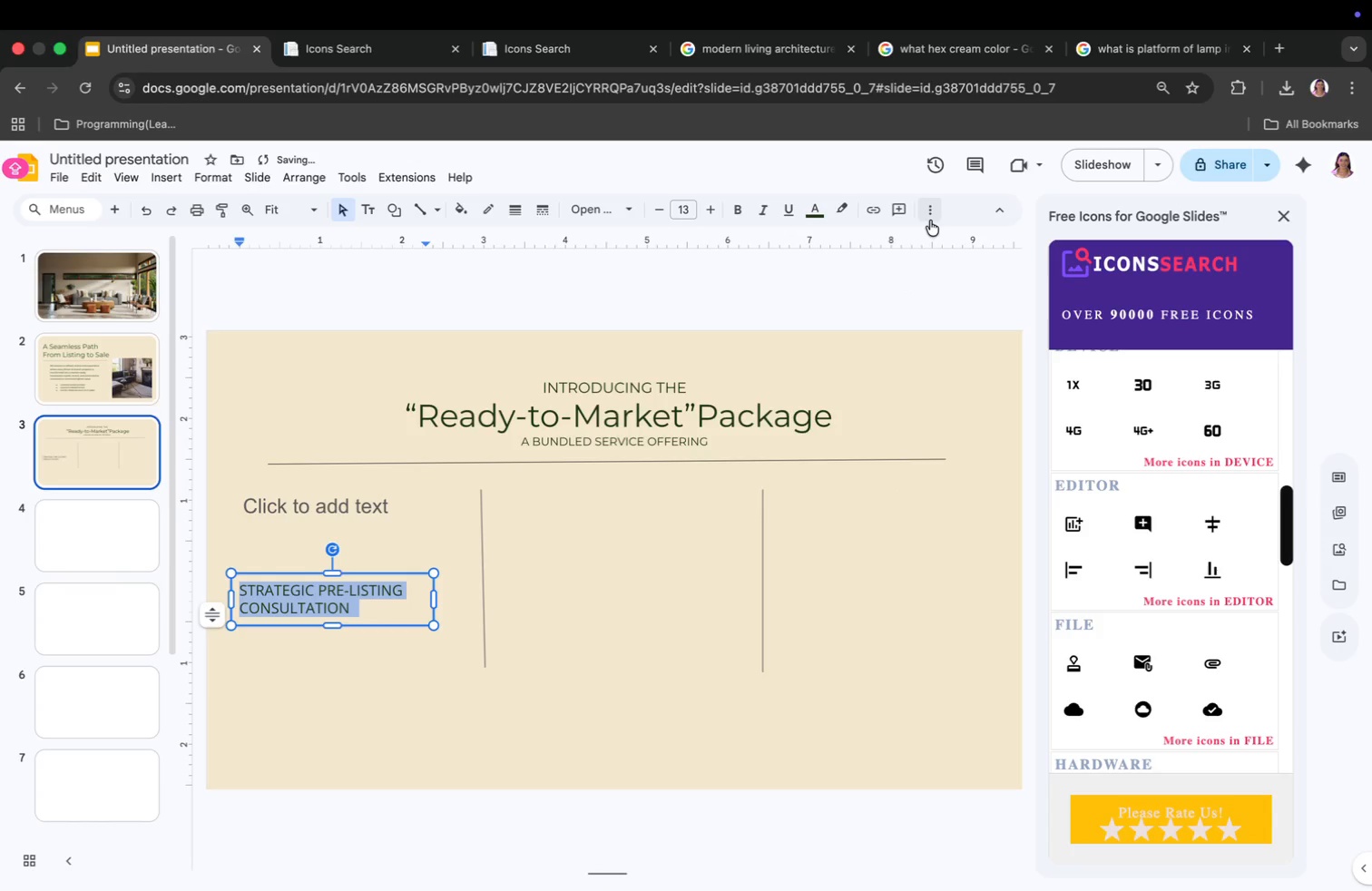 
left_click([930, 211])
 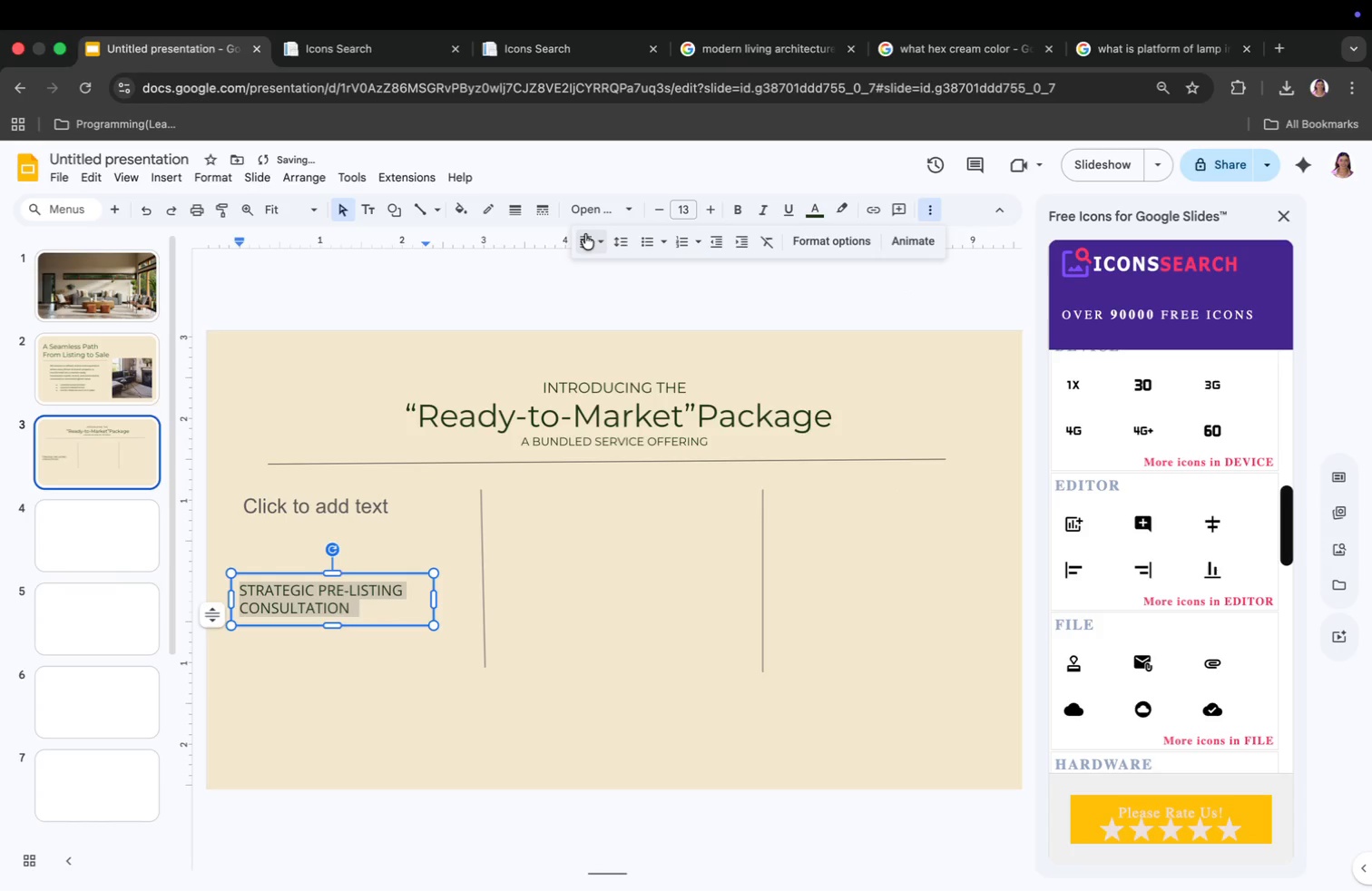 
left_click([584, 238])
 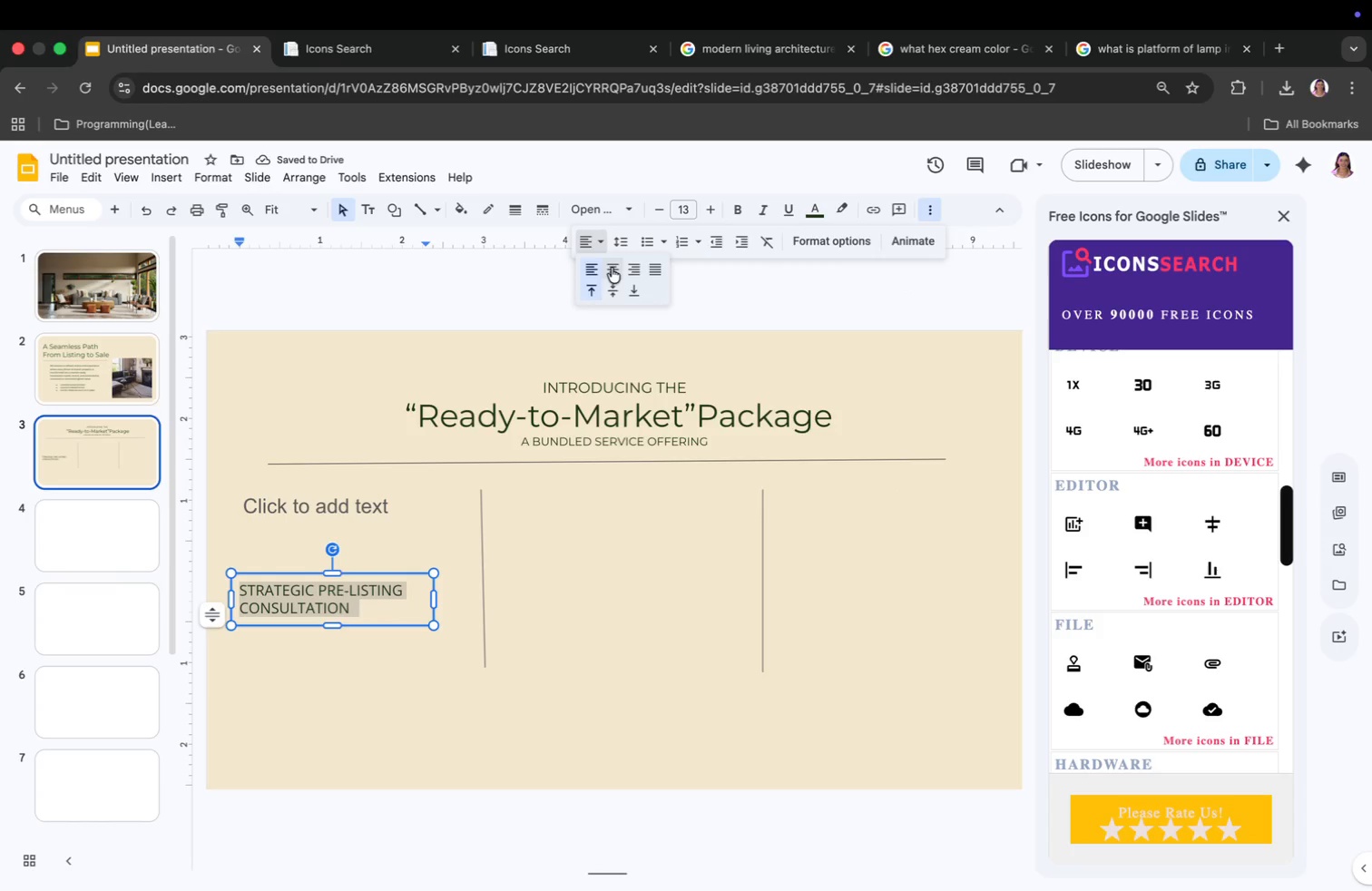 
left_click([612, 268])
 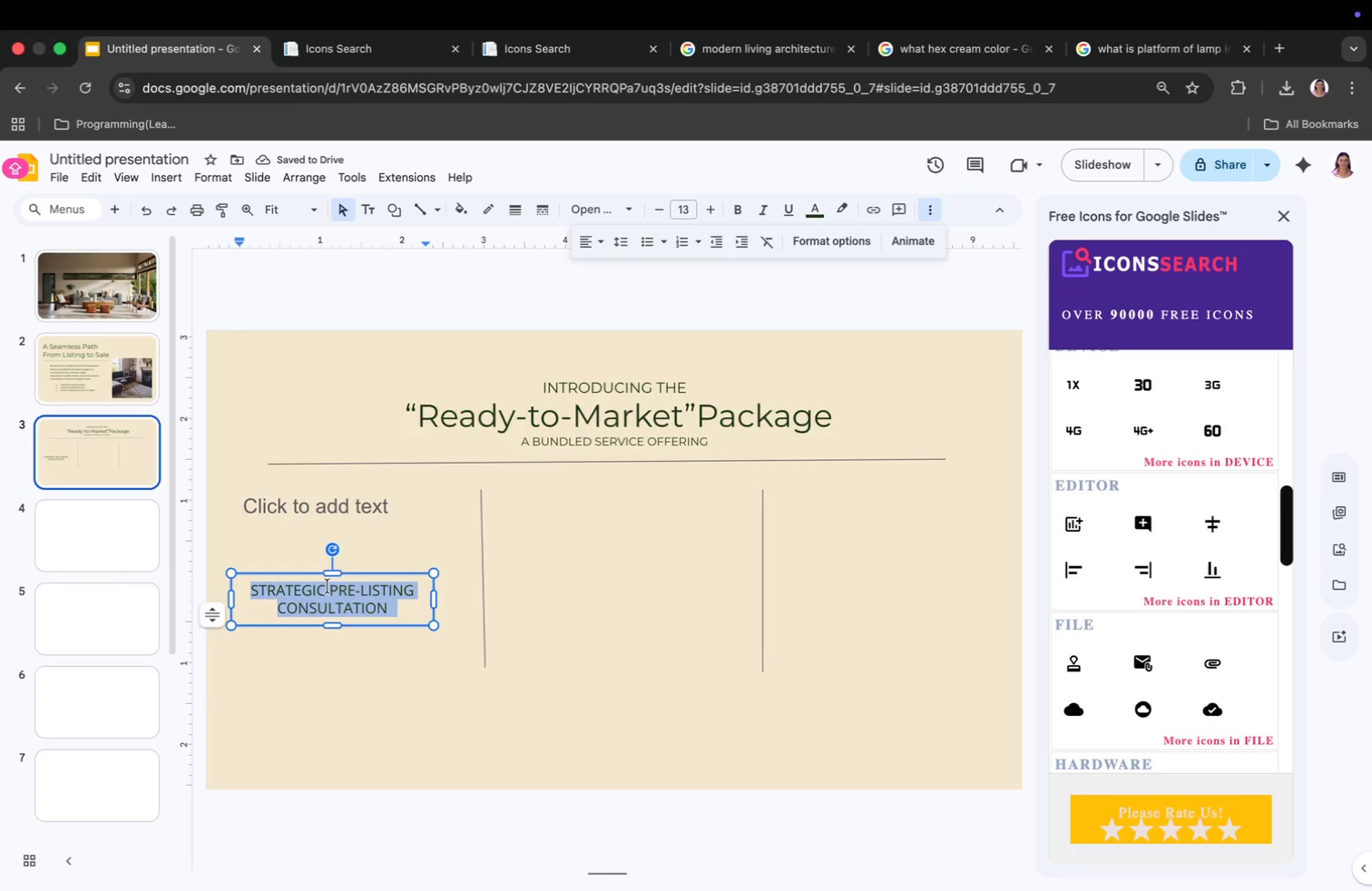 
left_click([328, 586])
 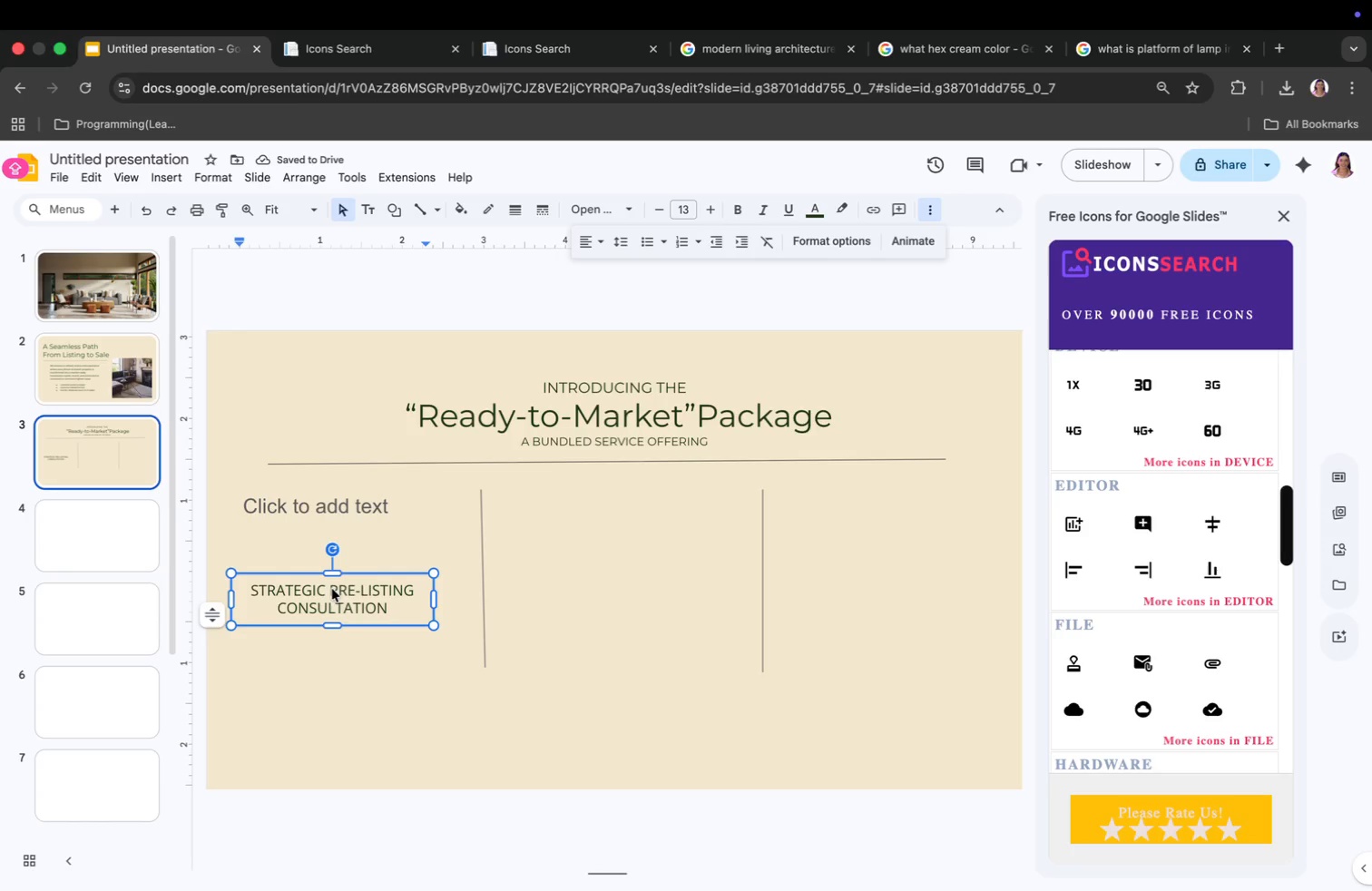 
key(Enter)
 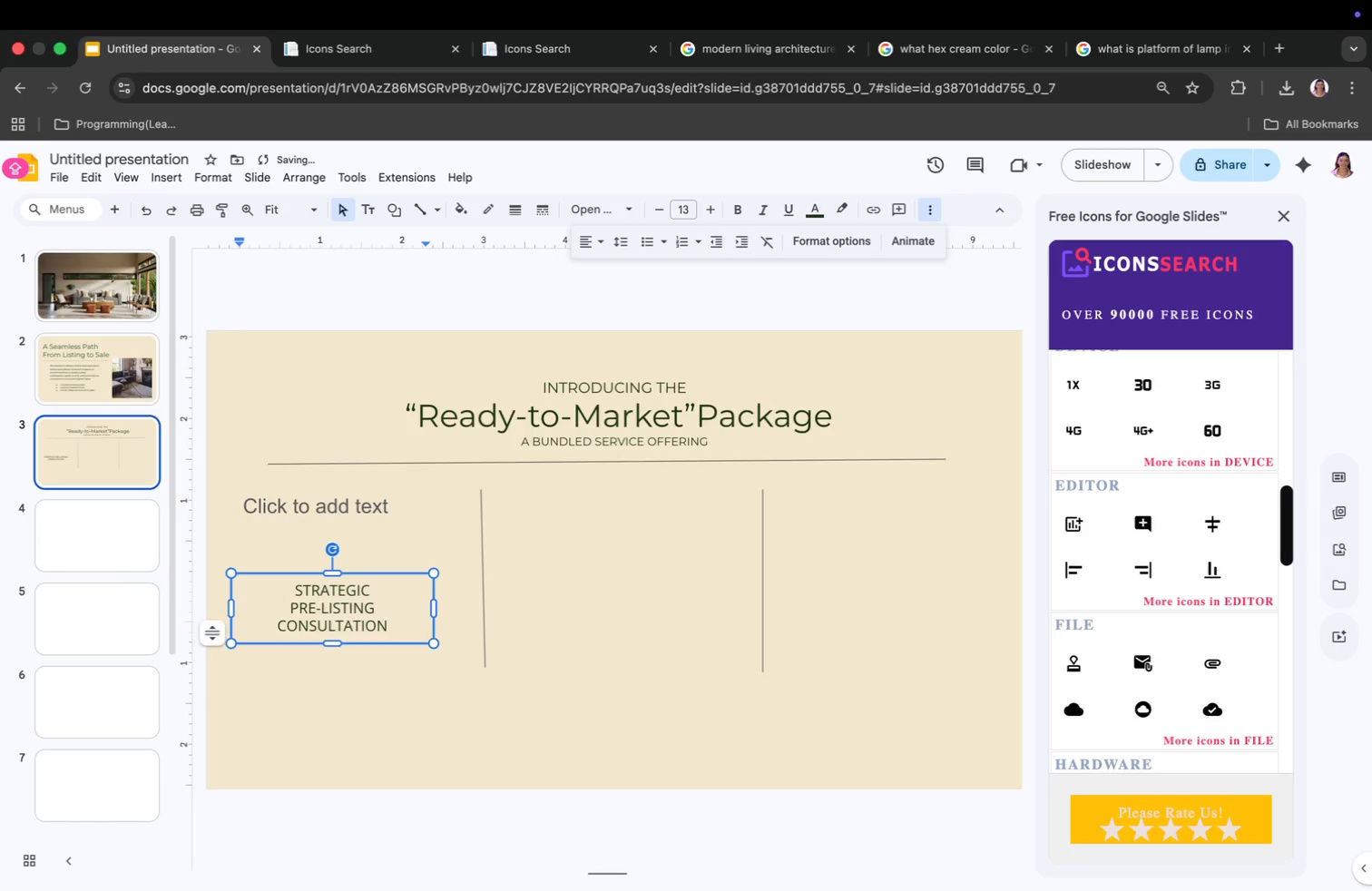 
key(Backspace)
 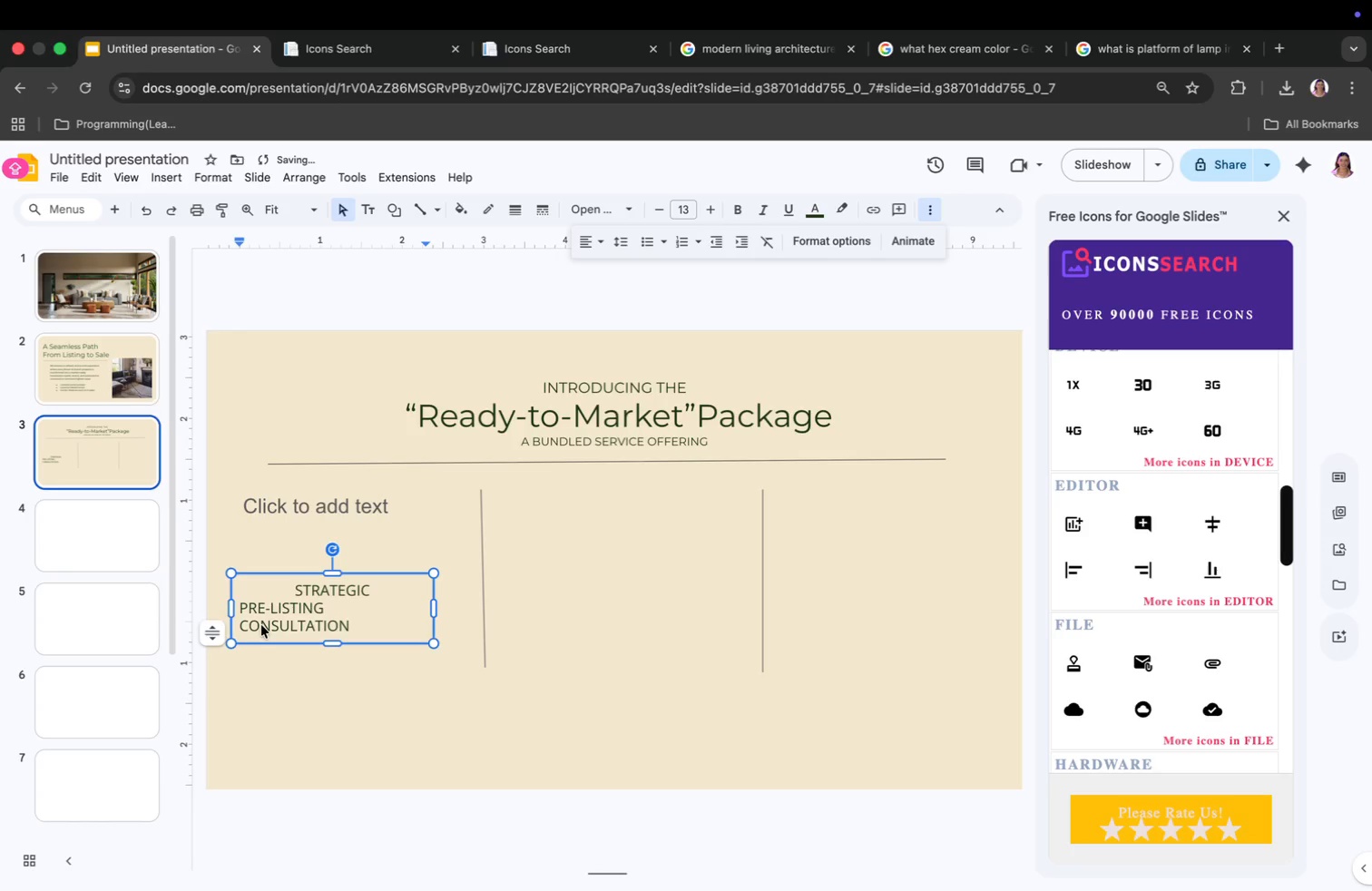 
left_click([238, 626])
 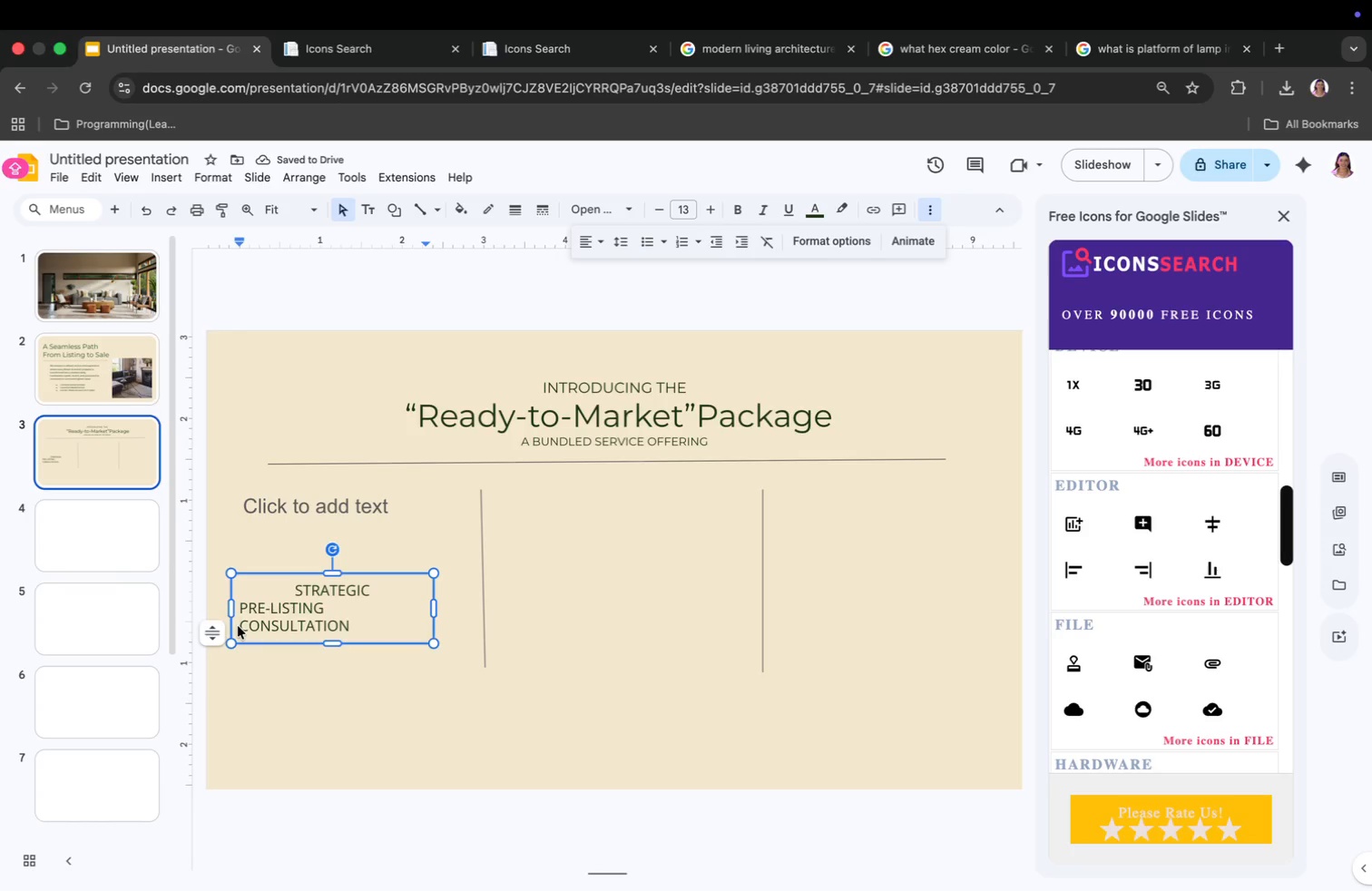 
key(Backspace)
 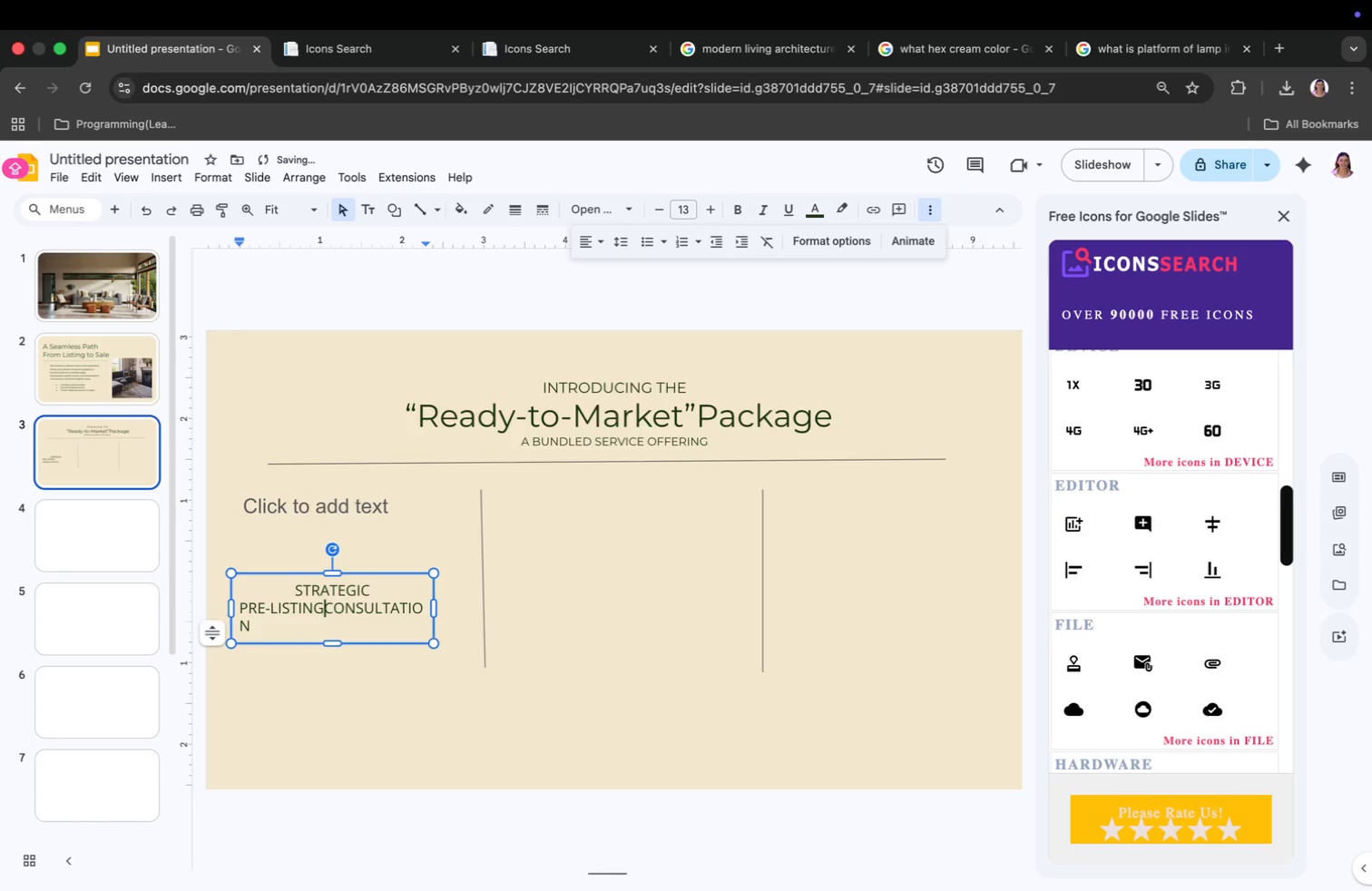 
key(Space)
 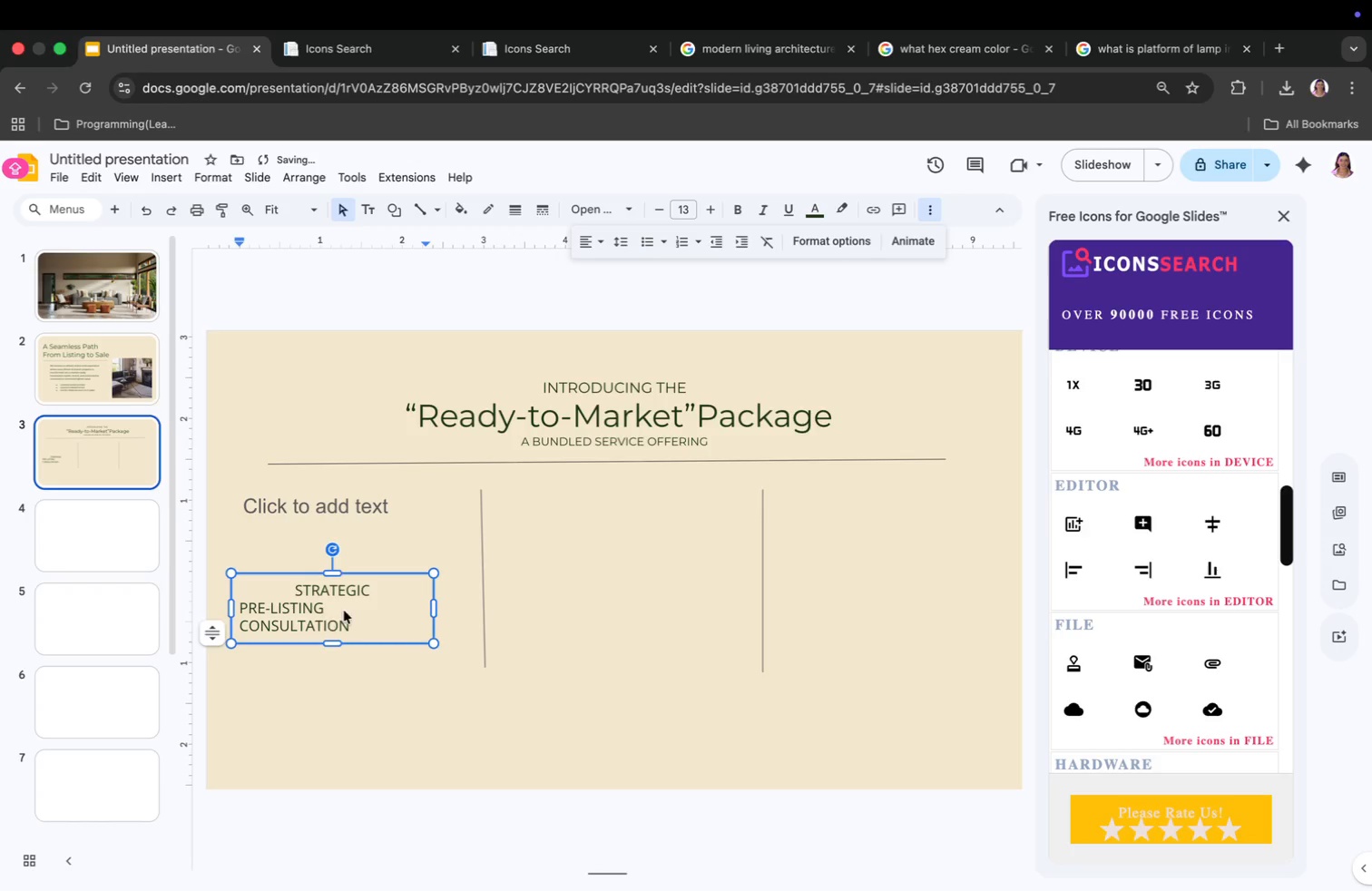 
left_click([309, 602])
 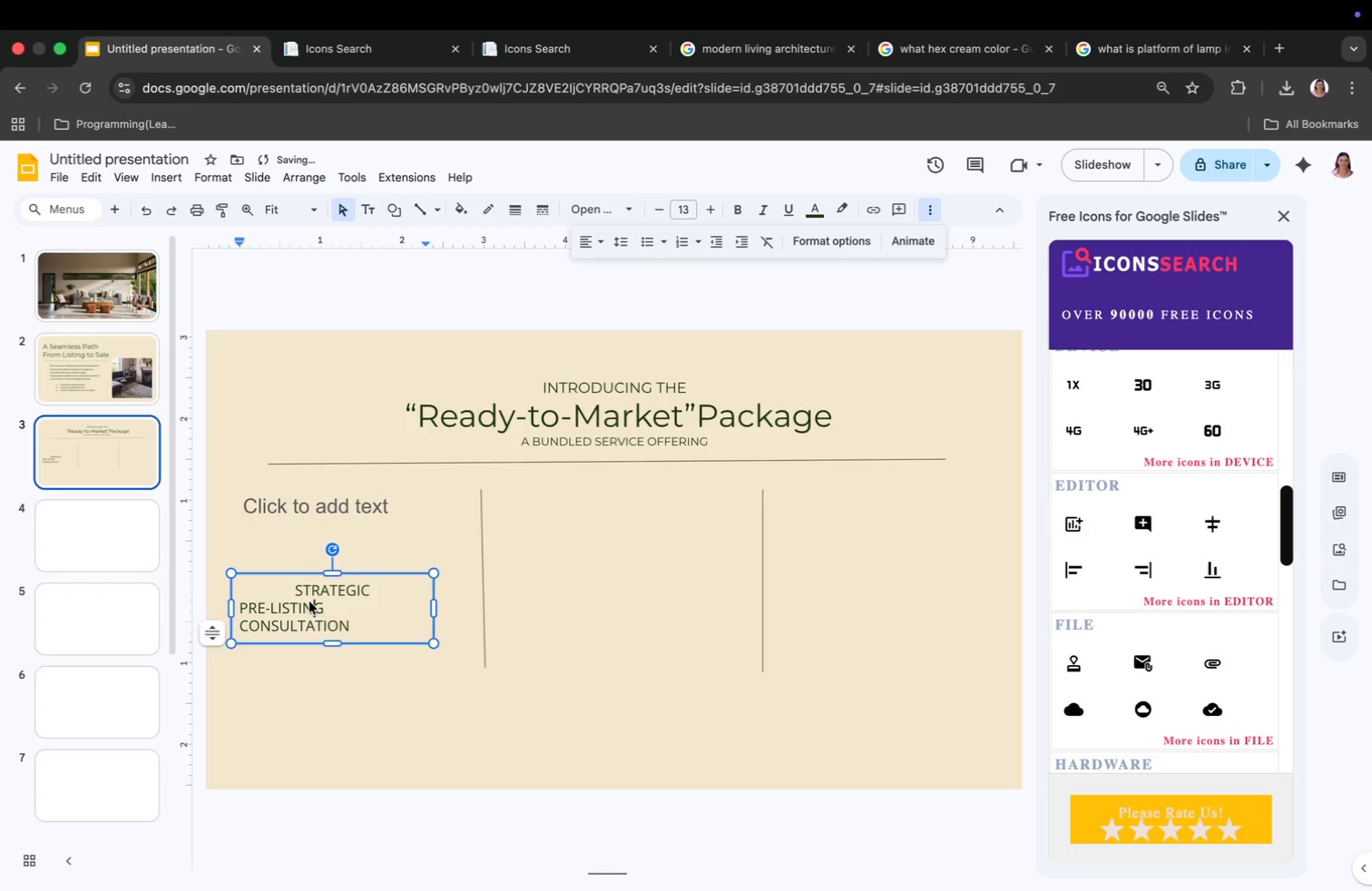 
key(Meta+CommandLeft)
 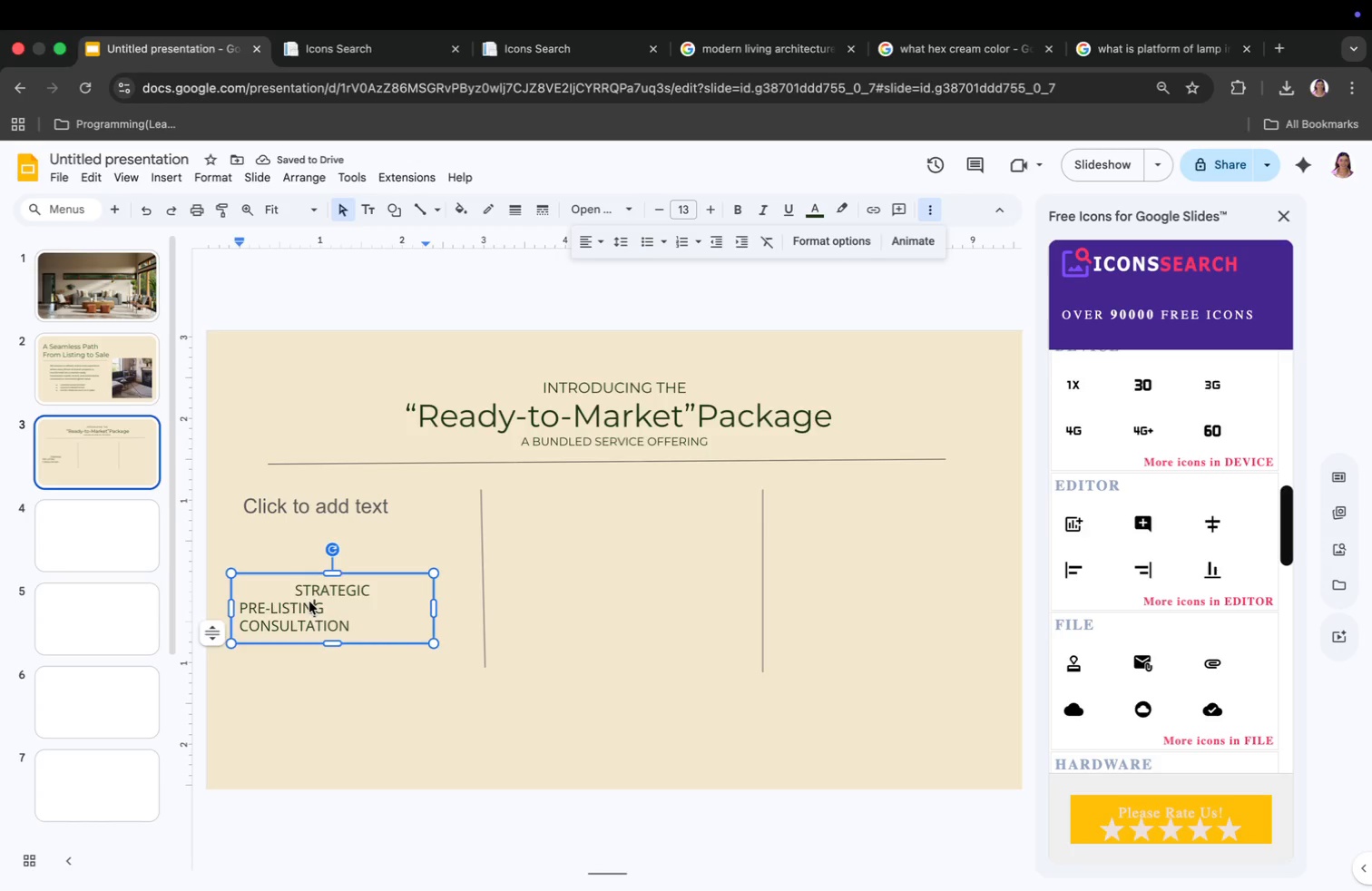 
key(Meta+A)
 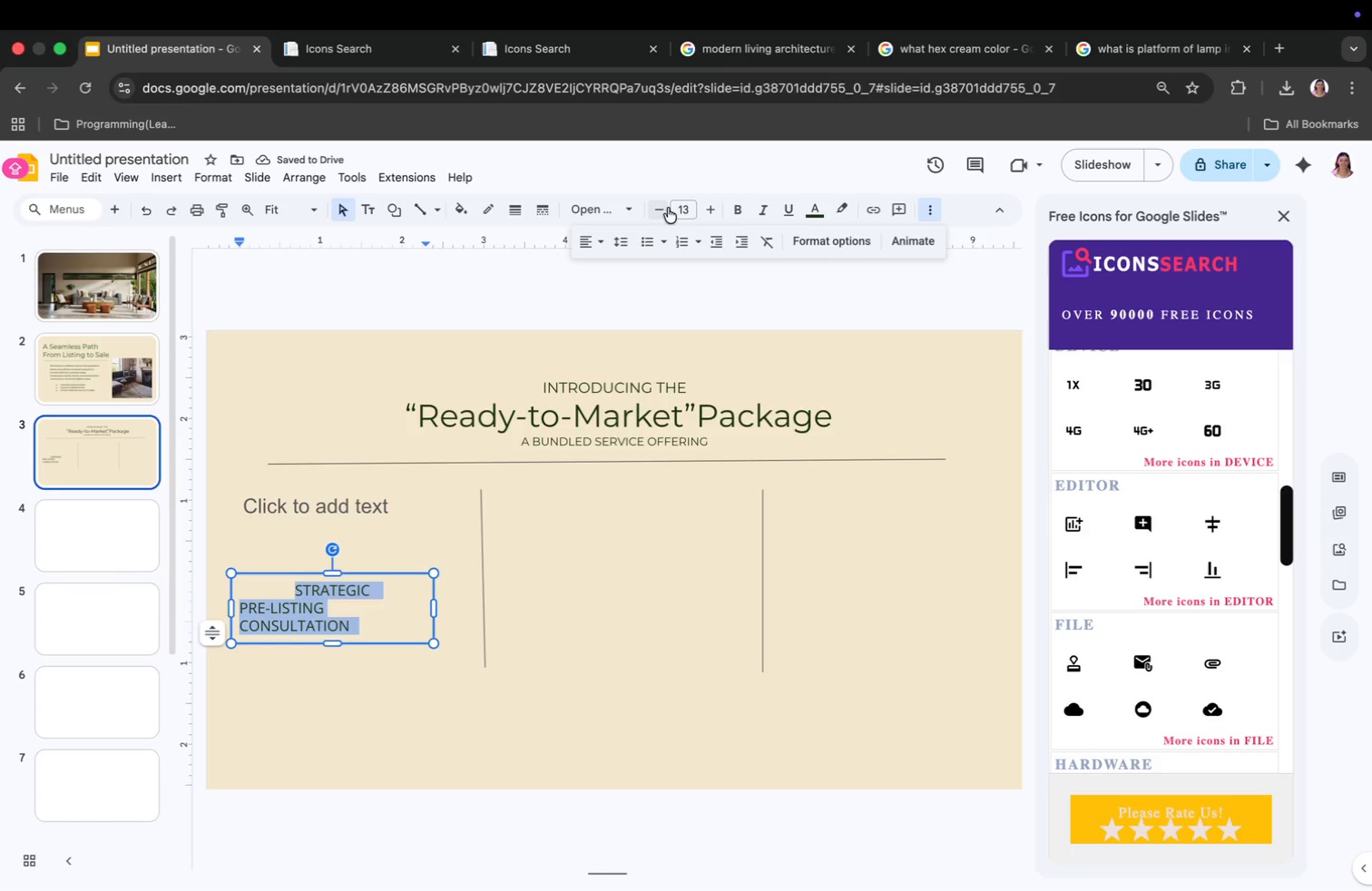 
left_click([660, 208])
 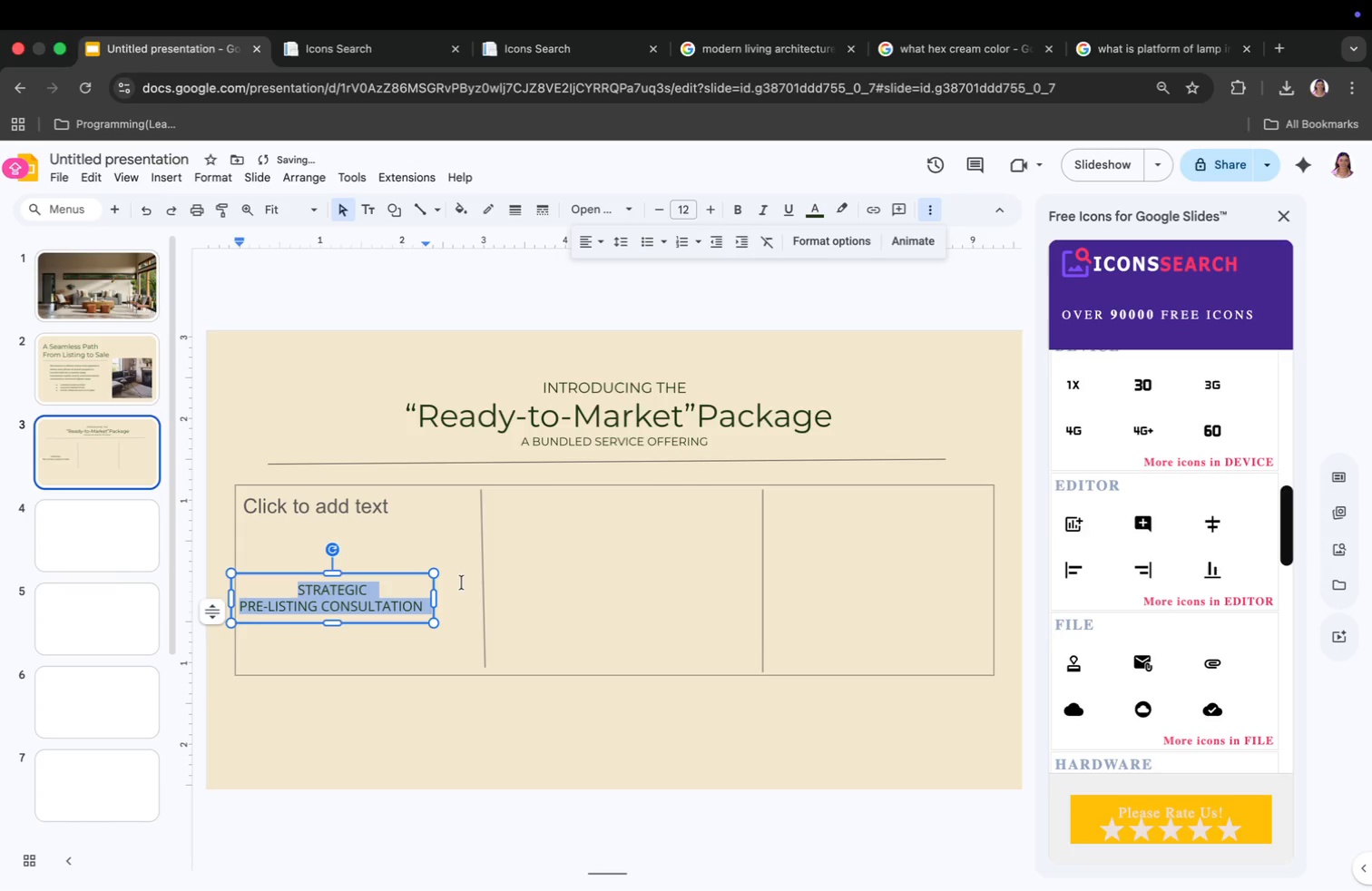 
left_click([435, 577])
 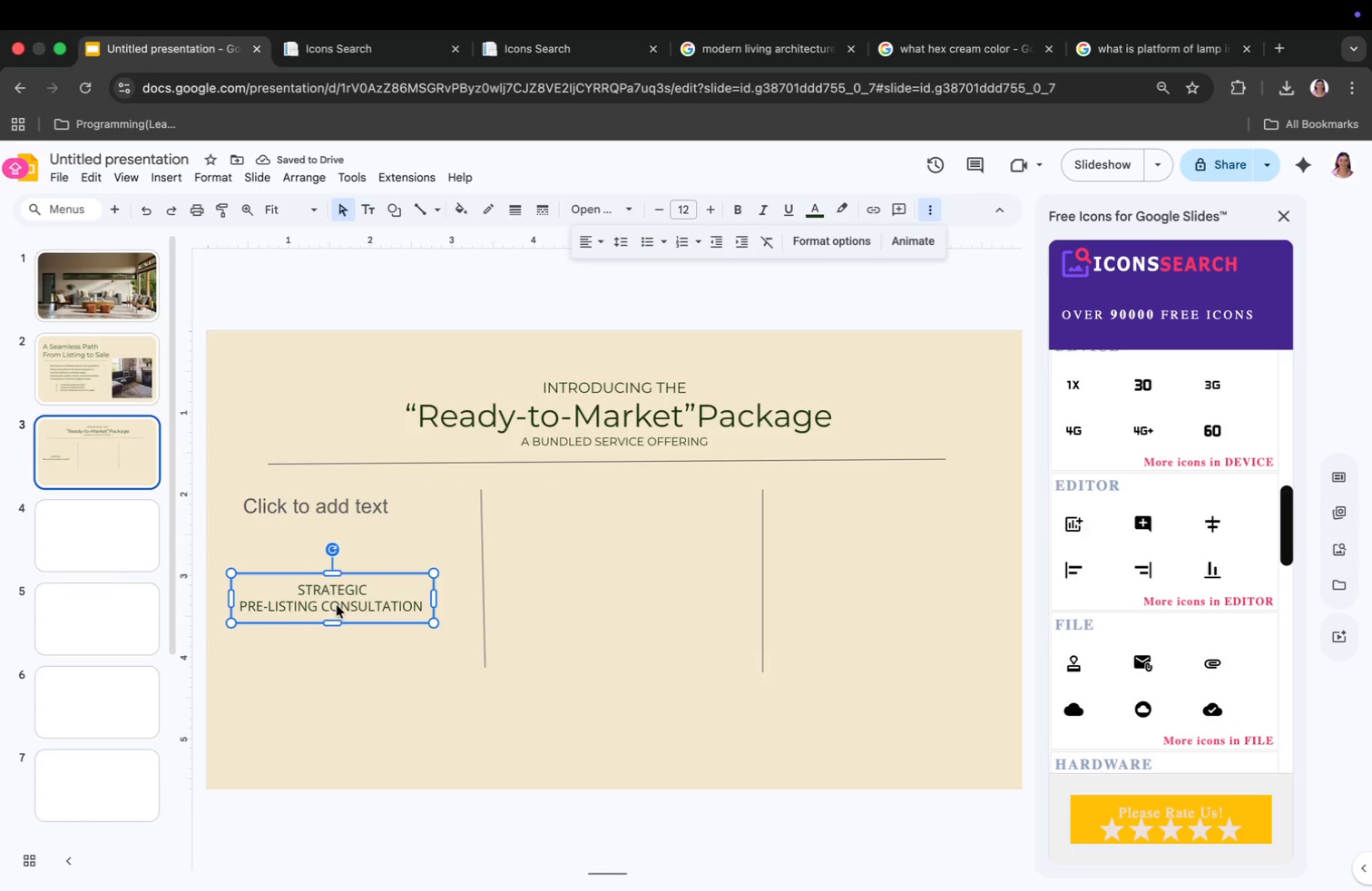 
left_click_drag(start_coordinate=[337, 579], to_coordinate=[351, 551])
 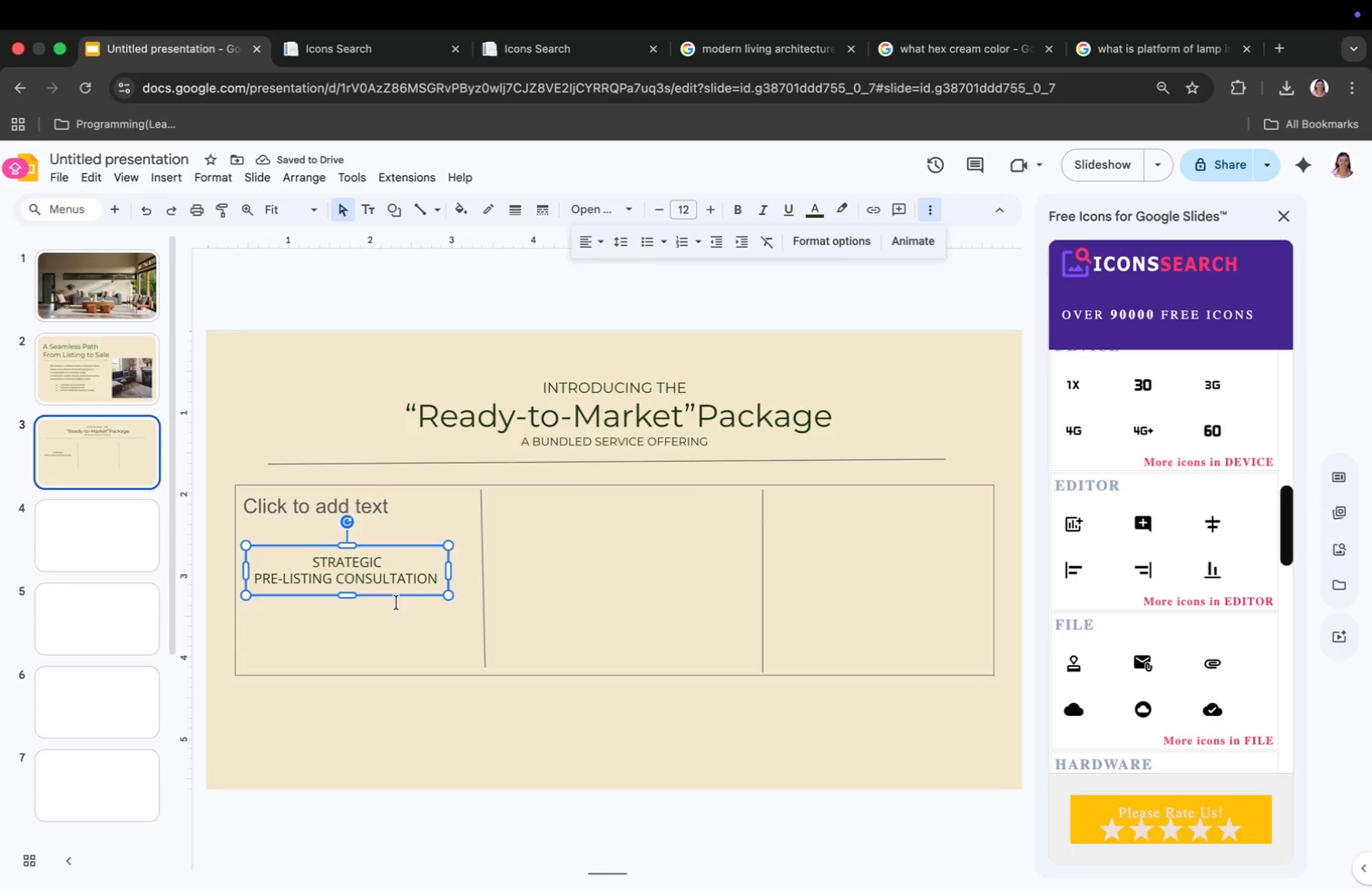 
wait(7.01)
 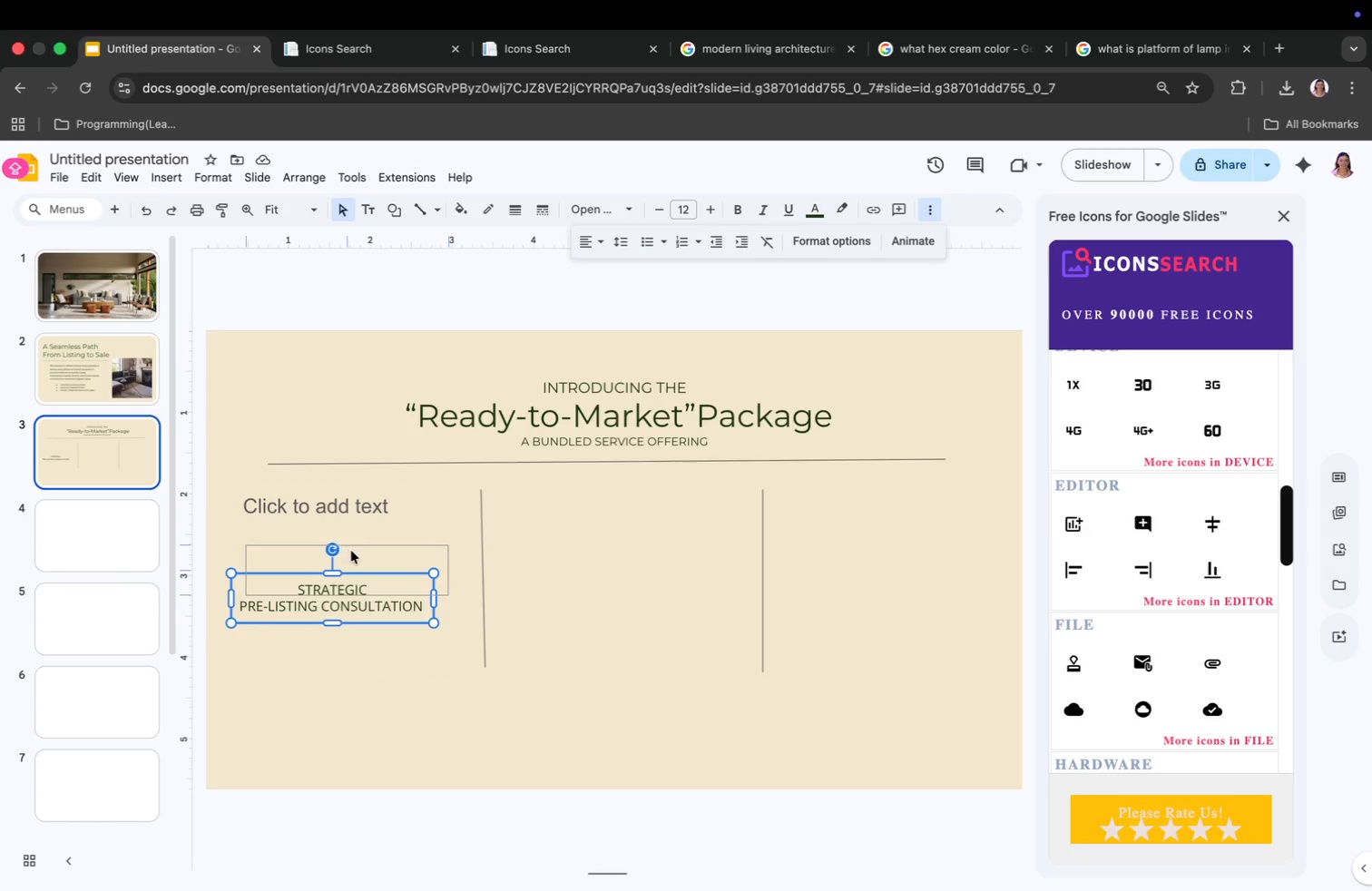 
left_click_drag(start_coordinate=[356, 573], to_coordinate=[366, 620])
 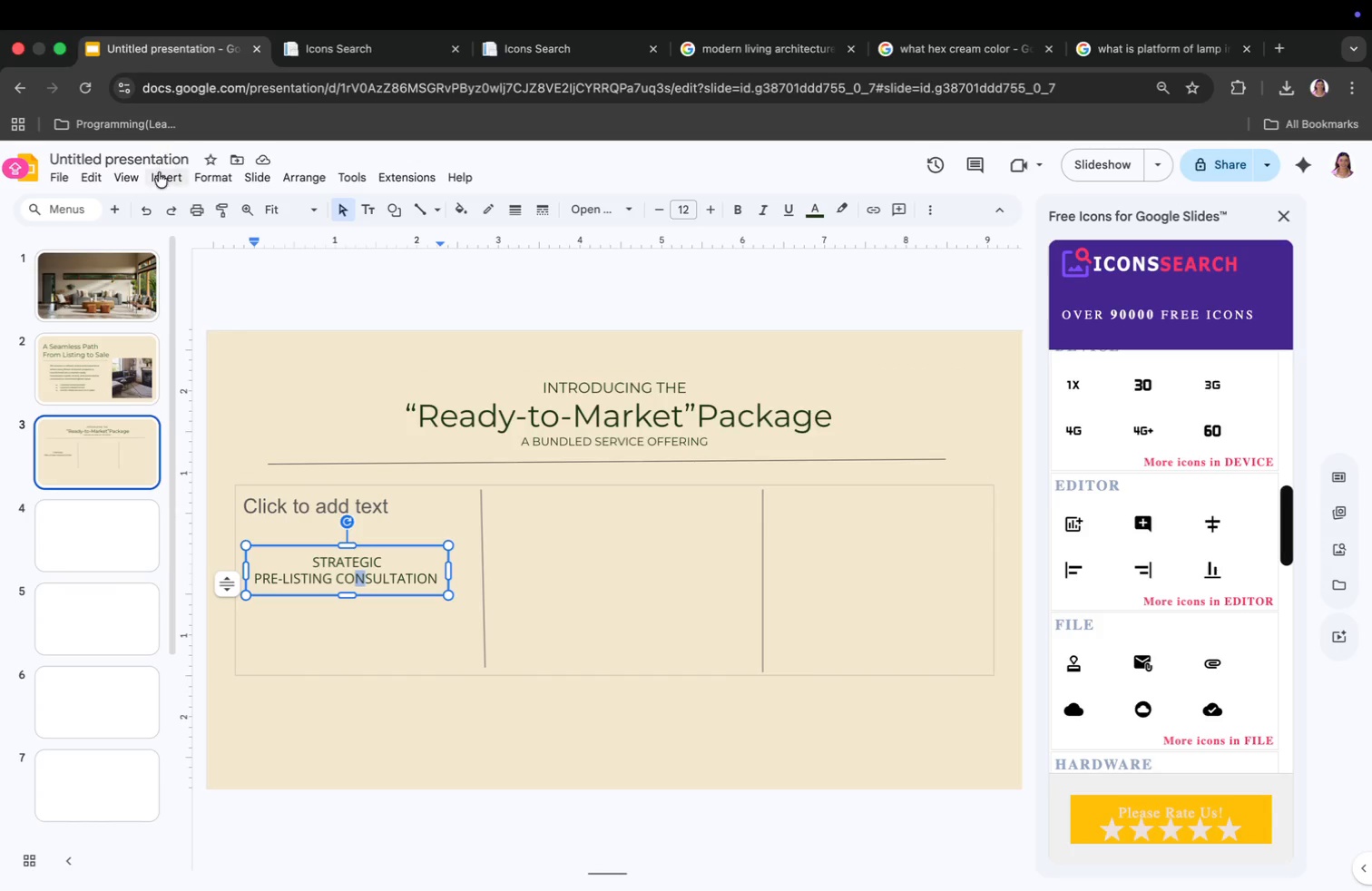 
wait(5.01)
 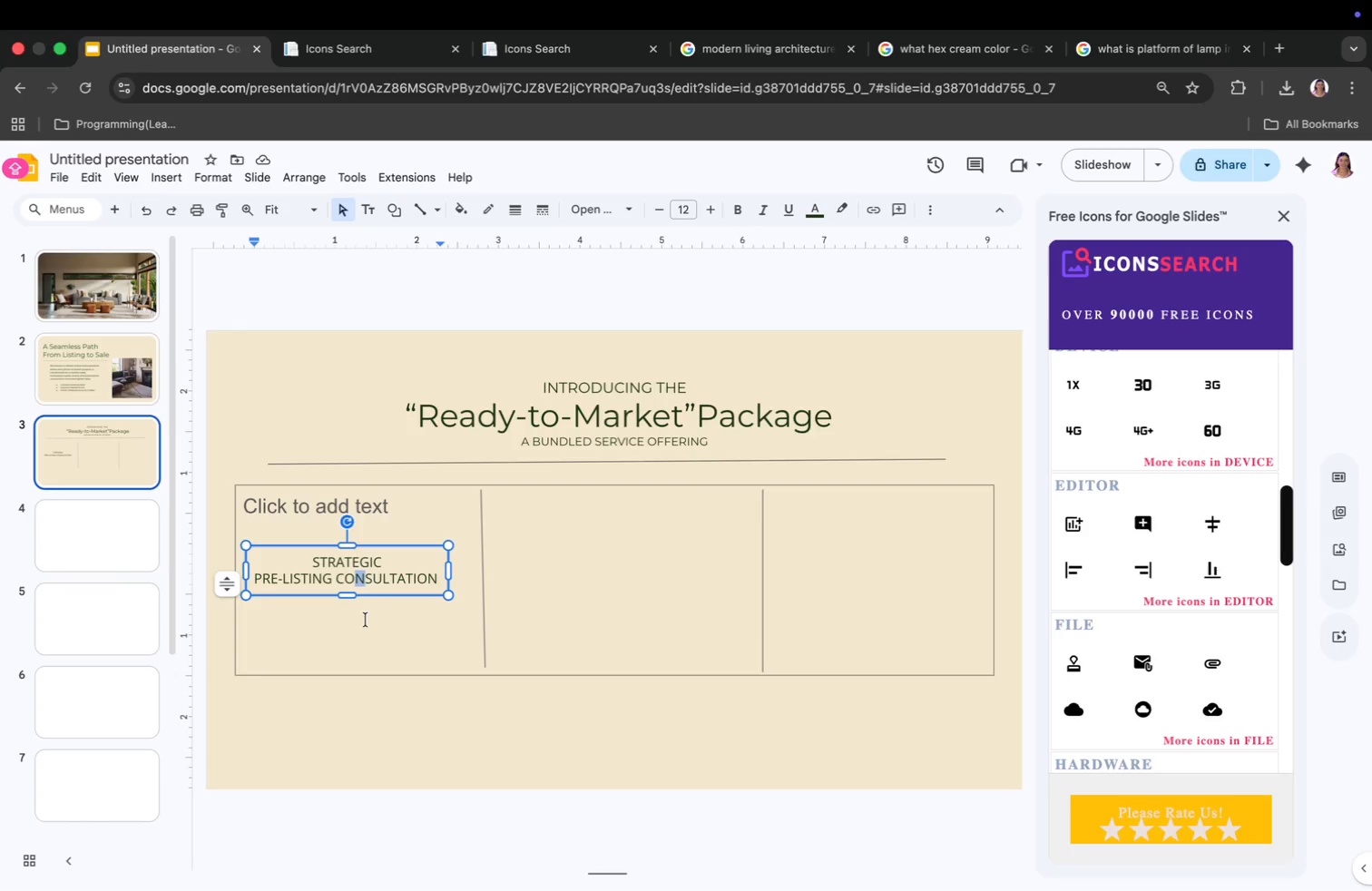 
left_click([161, 181])
 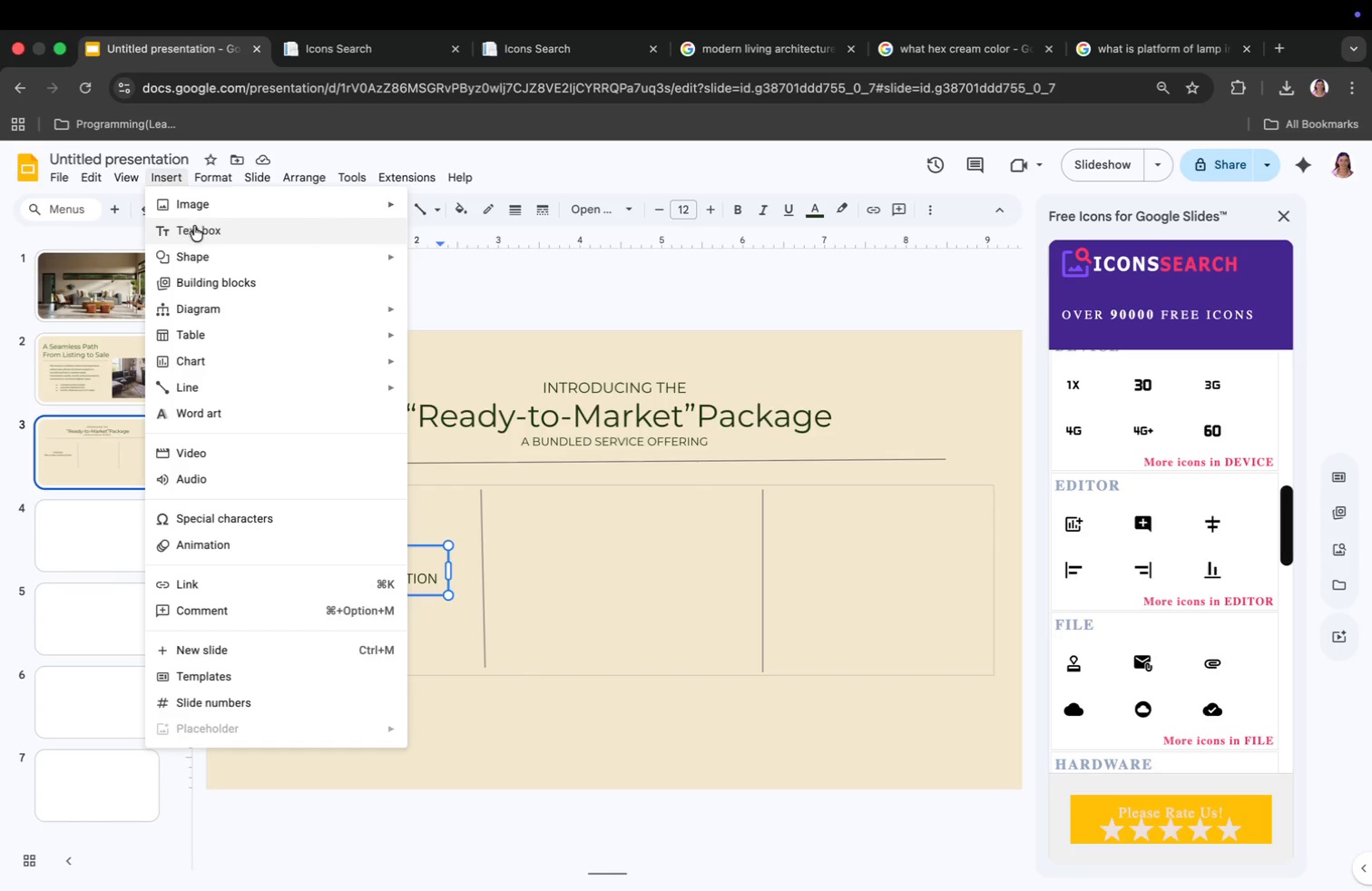 
left_click([197, 230])
 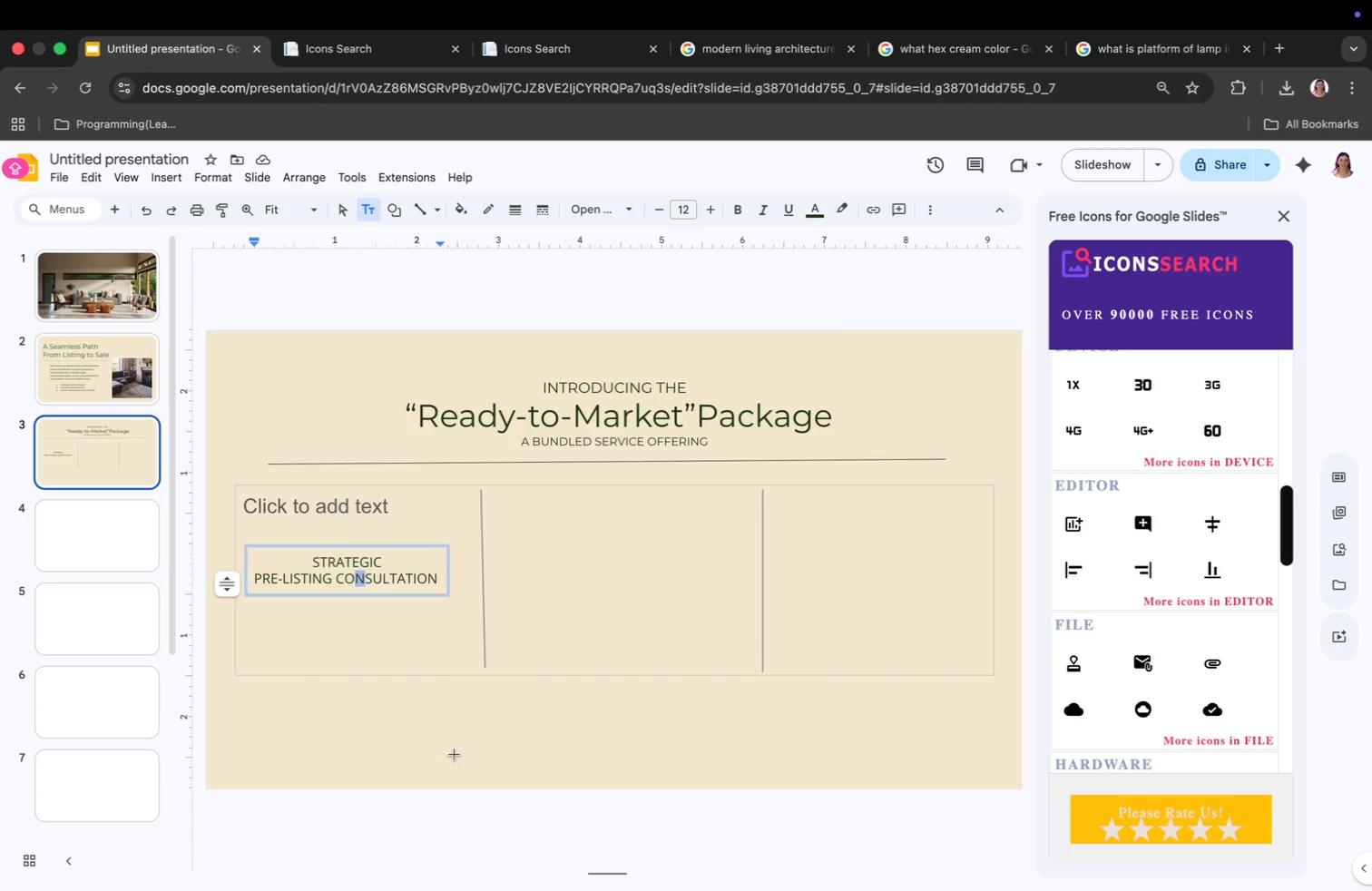 
left_click([451, 728])
 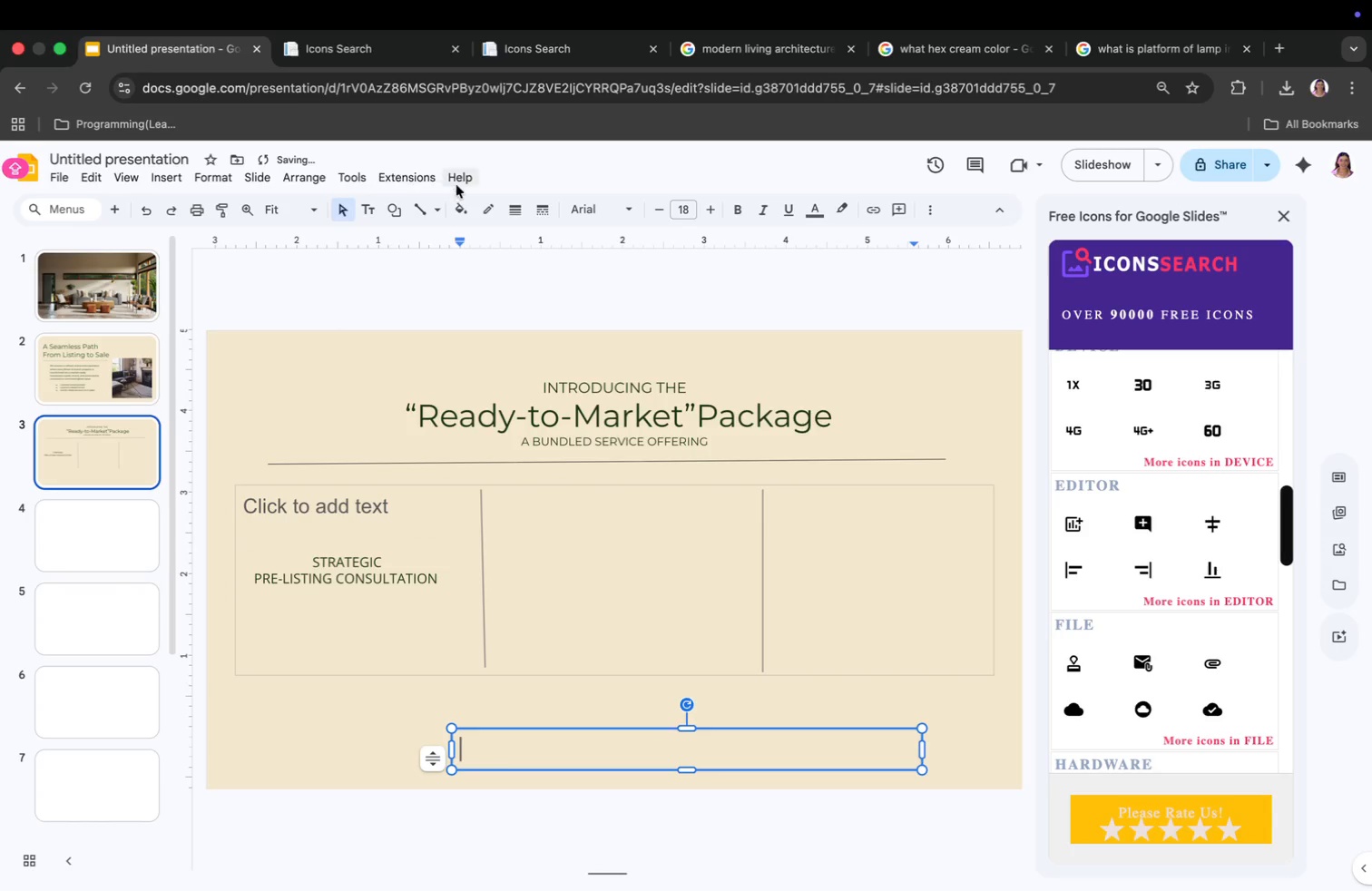 
left_click([460, 207])
 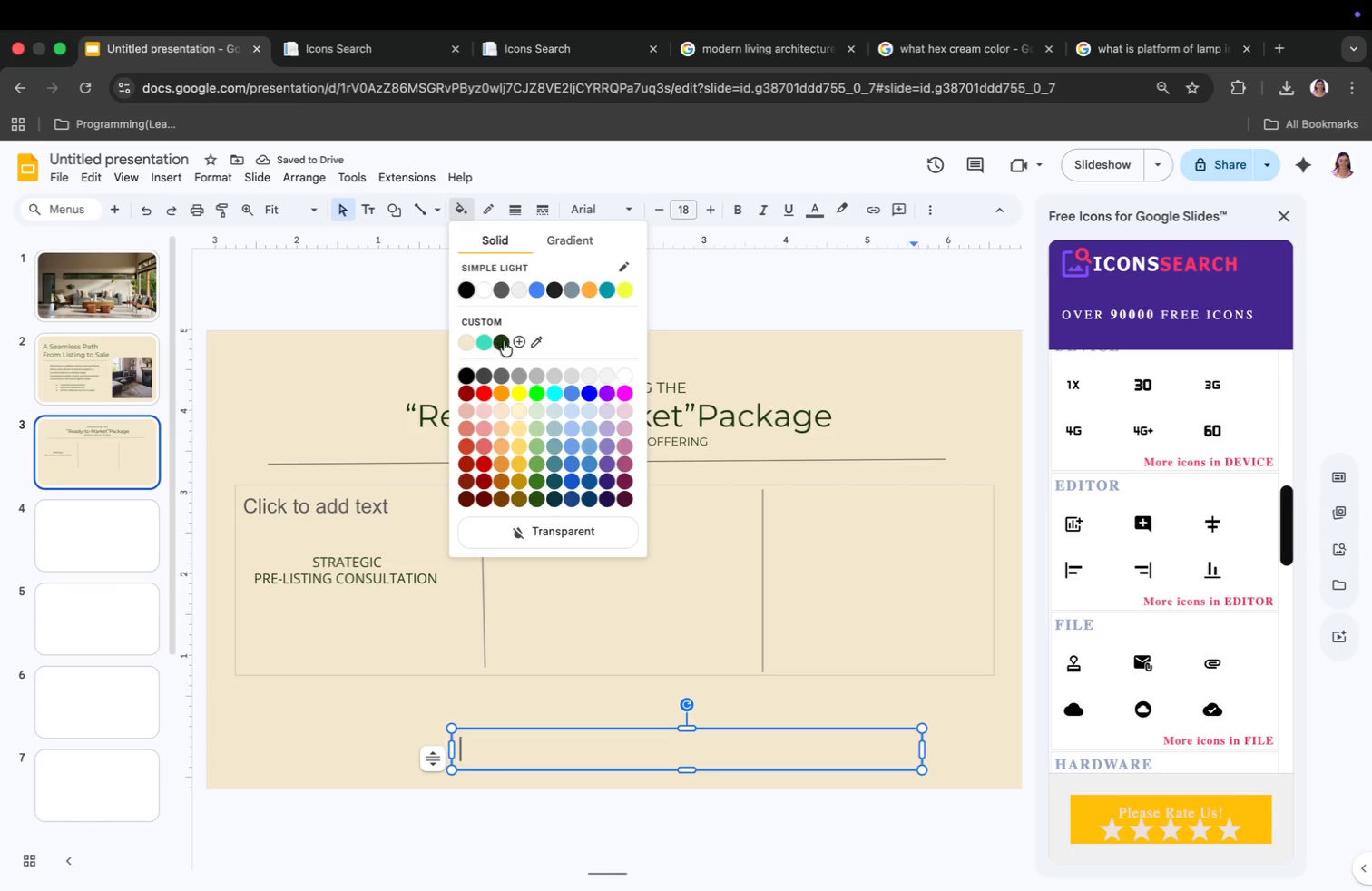 
left_click([503, 341])
 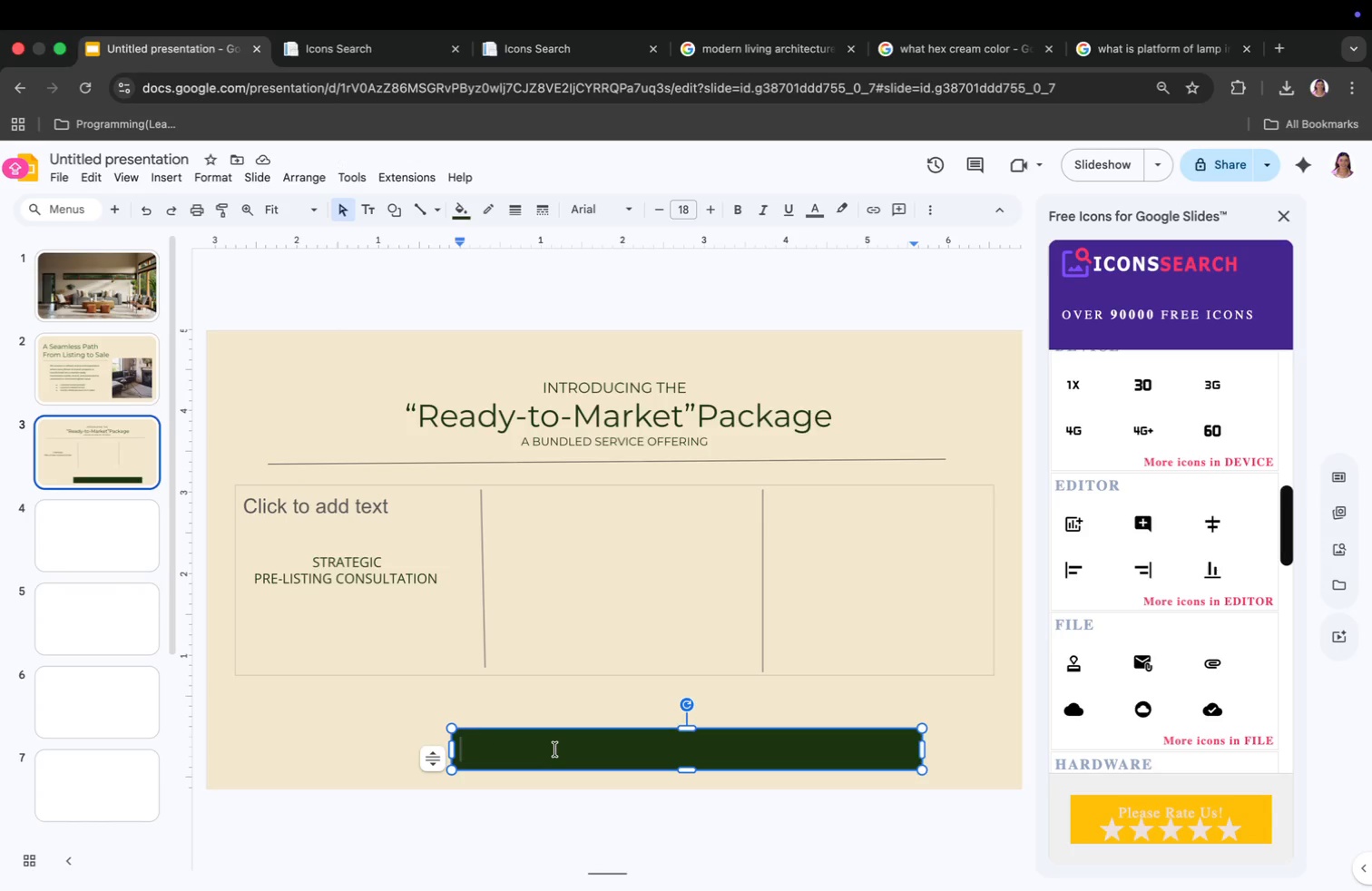 
wait(9.51)
 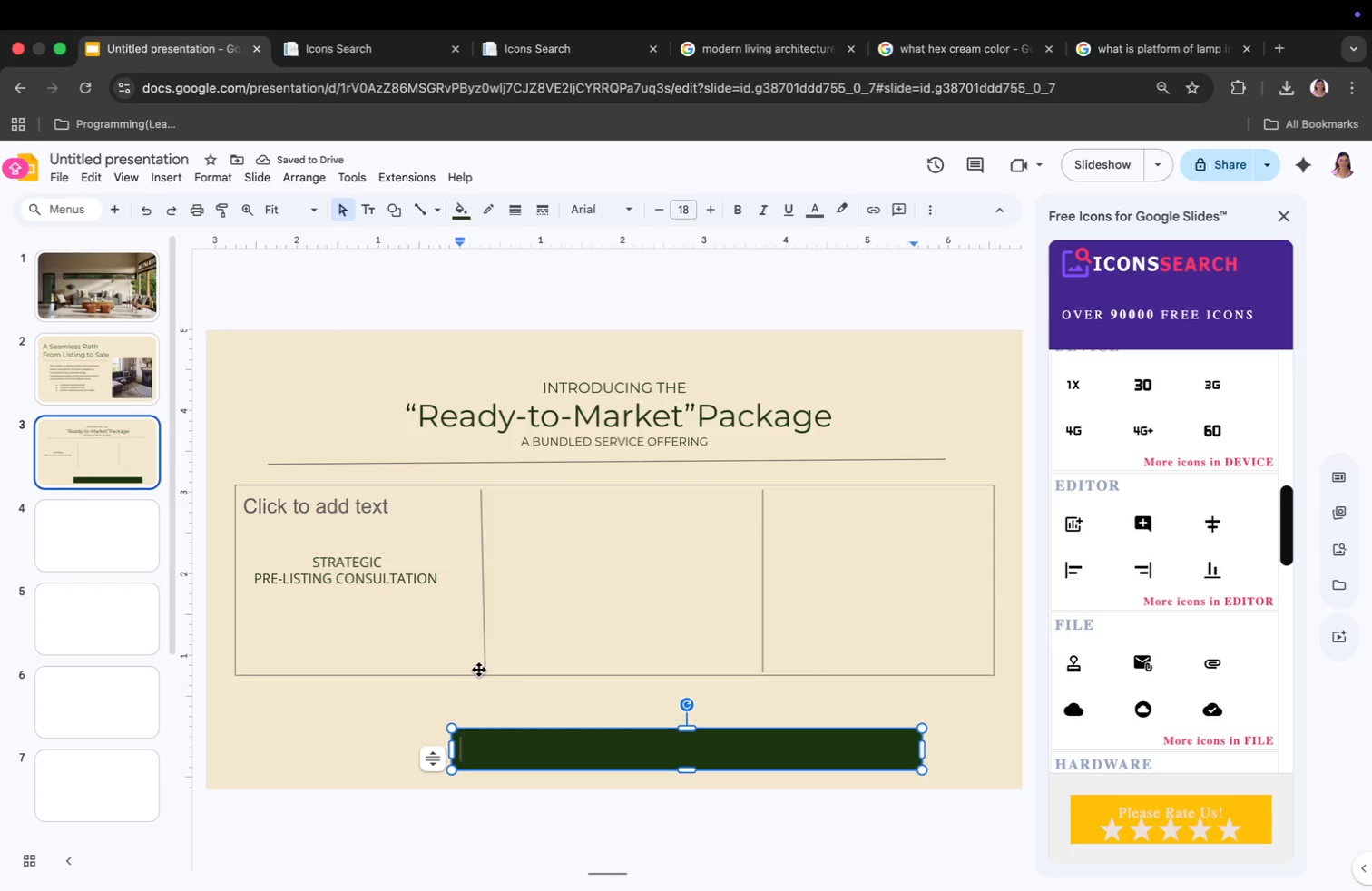 
left_click_drag(start_coordinate=[686, 734], to_coordinate=[642, 679])
 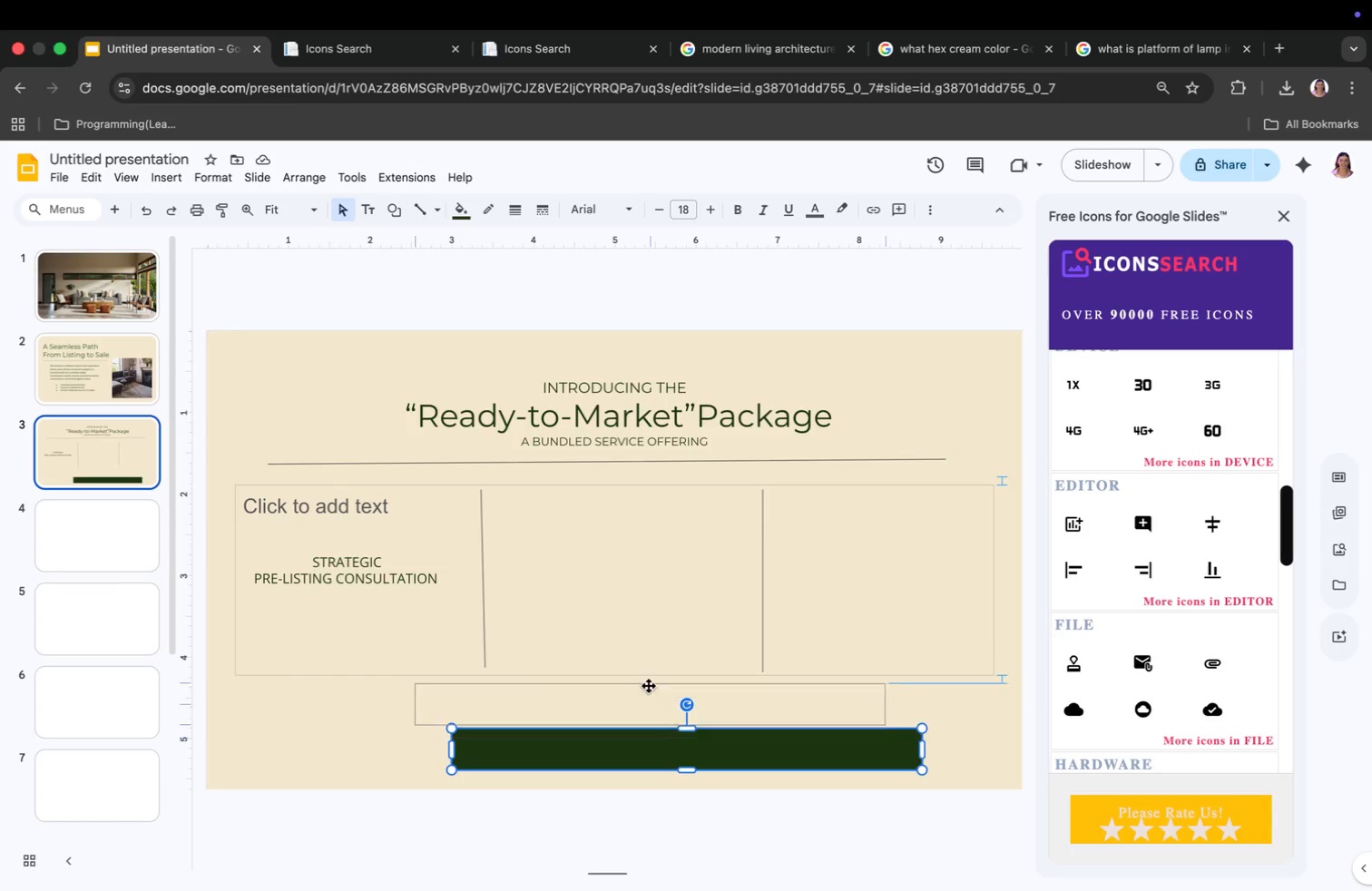 
left_click_drag(start_coordinate=[642, 716], to_coordinate=[643, 733])
 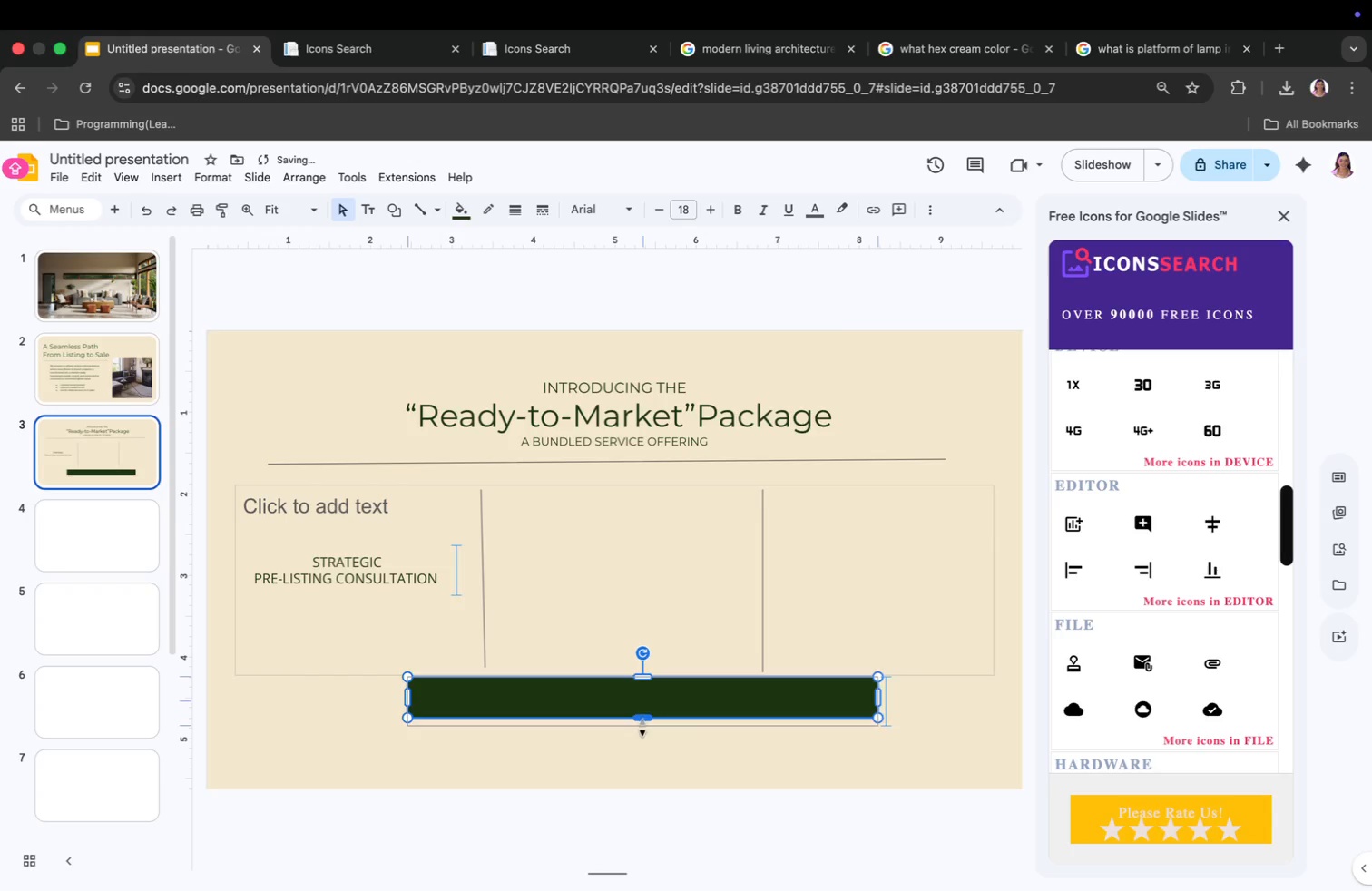 
left_click_drag(start_coordinate=[642, 715], to_coordinate=[642, 739])
 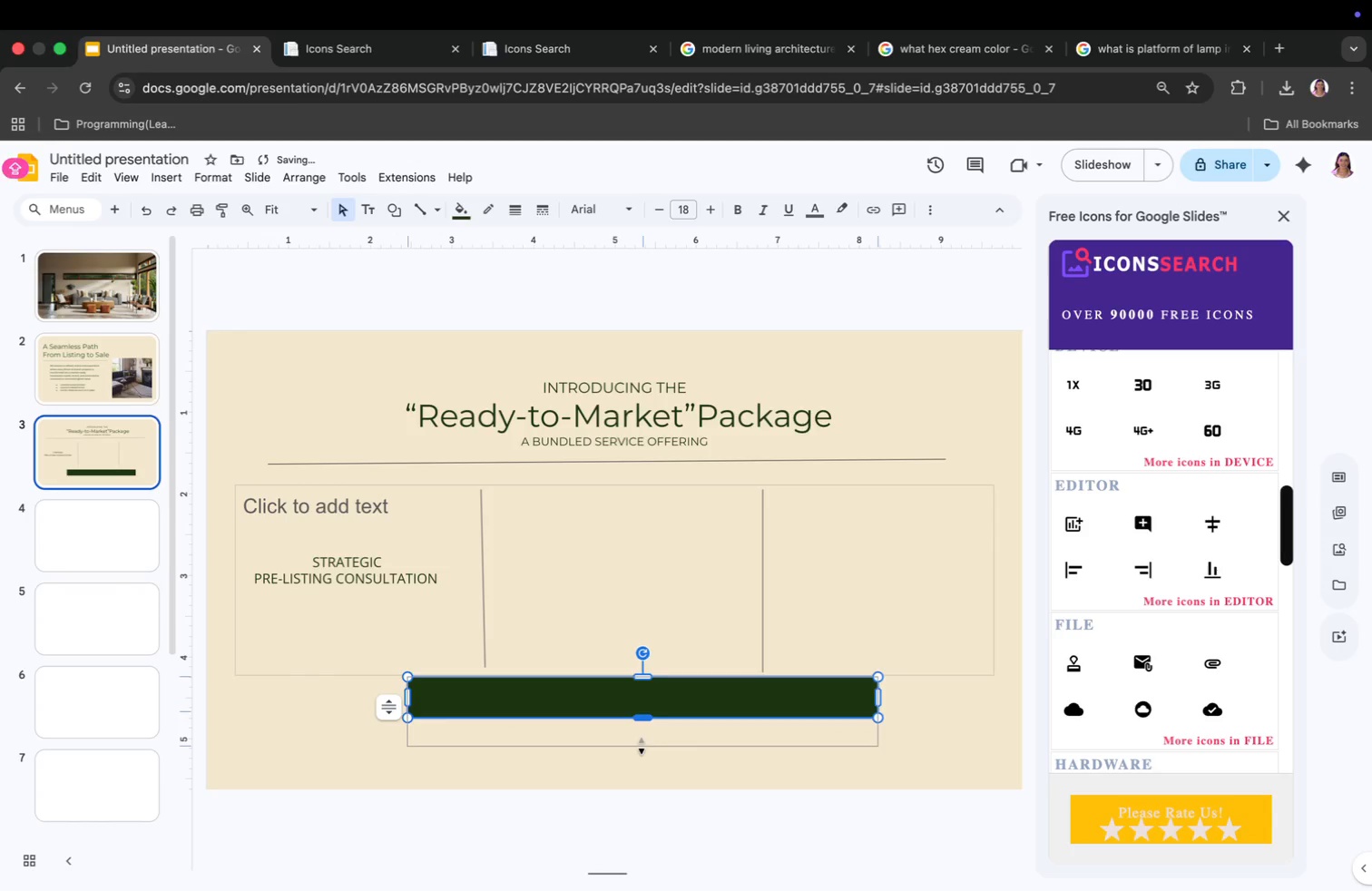 
left_click_drag(start_coordinate=[408, 718], to_coordinate=[391, 744])
 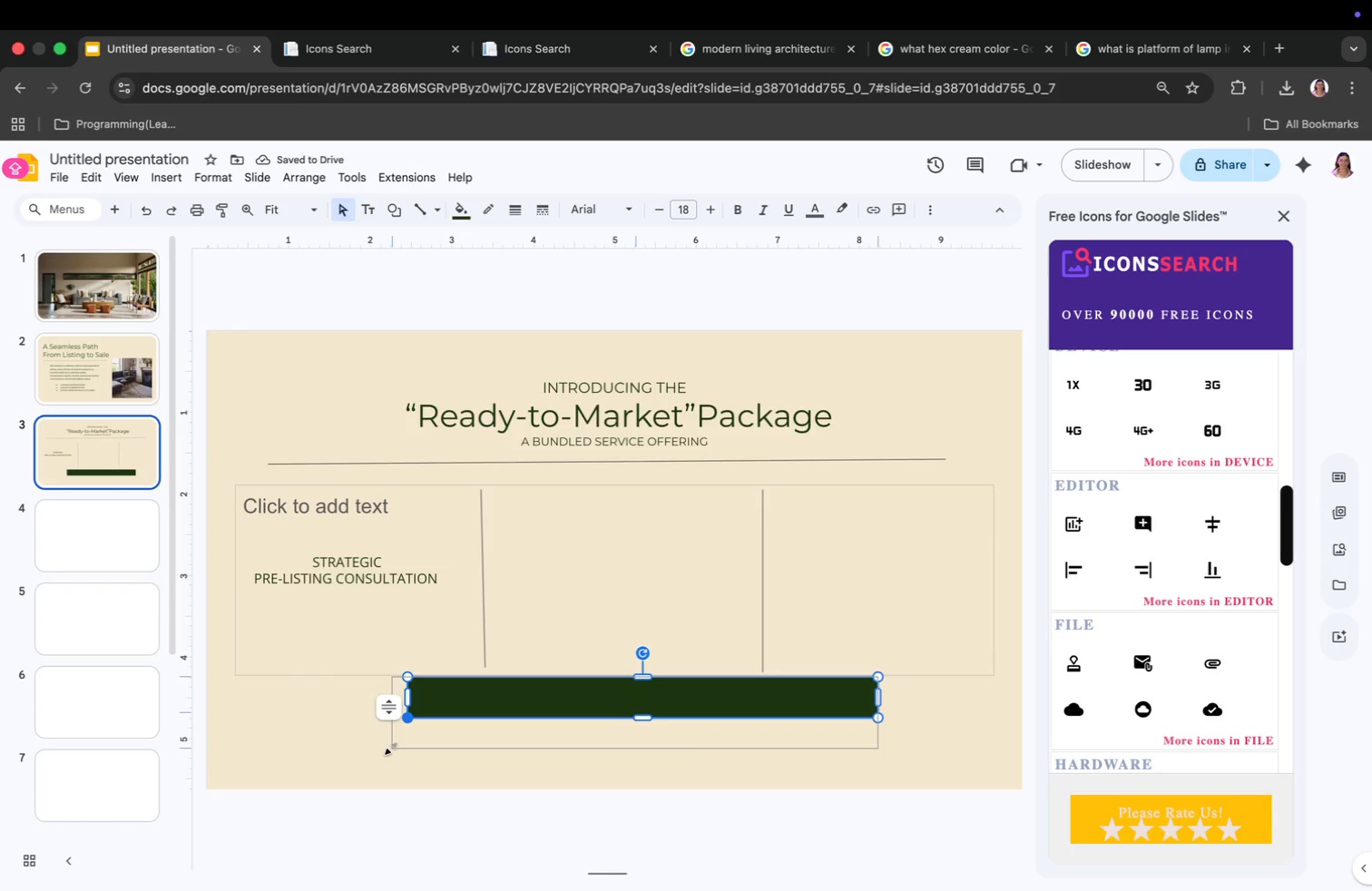 
left_click_drag(start_coordinate=[393, 698], to_coordinate=[249, 695])
 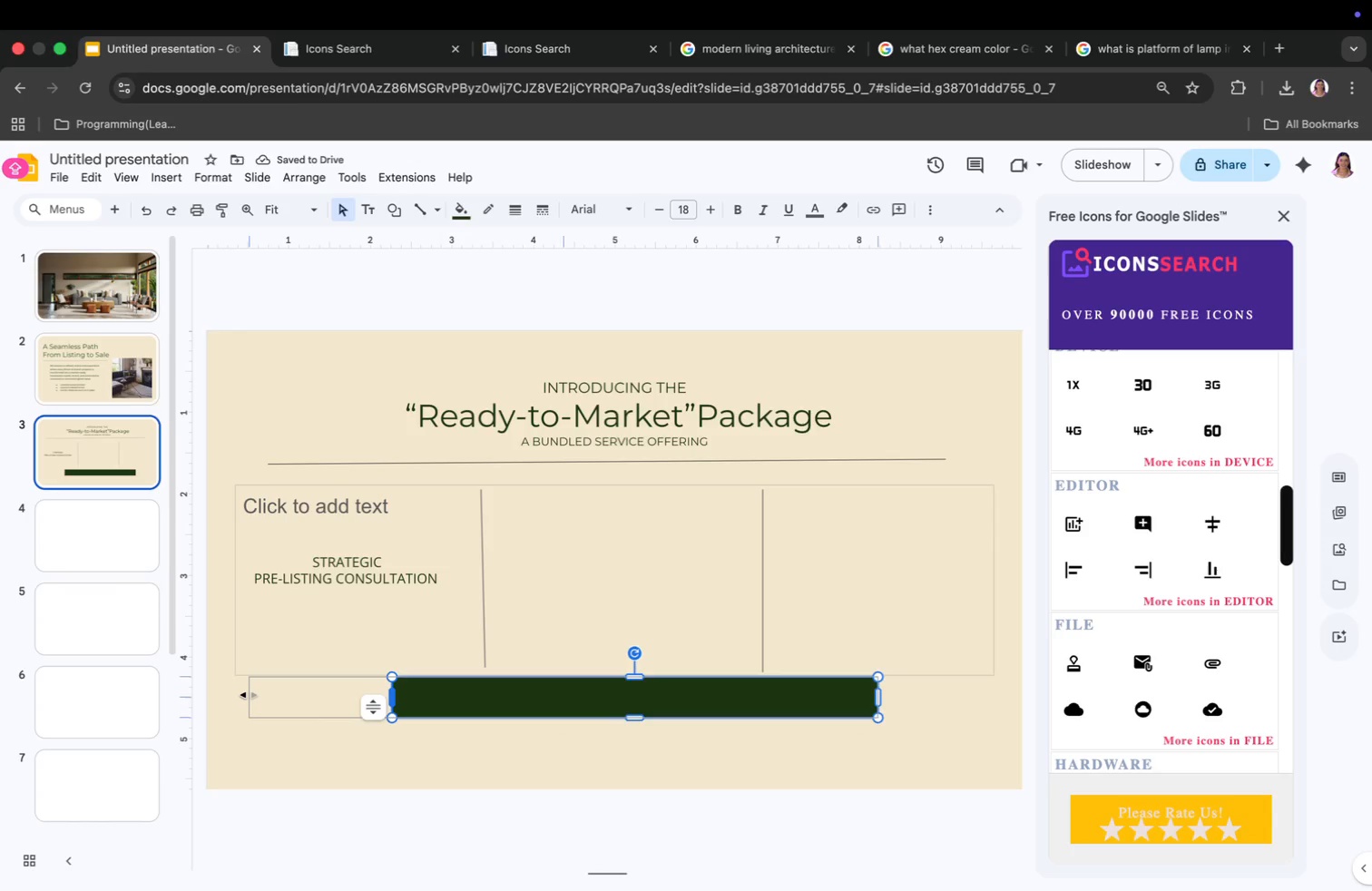 
left_click_drag(start_coordinate=[876, 703], to_coordinate=[979, 700])
 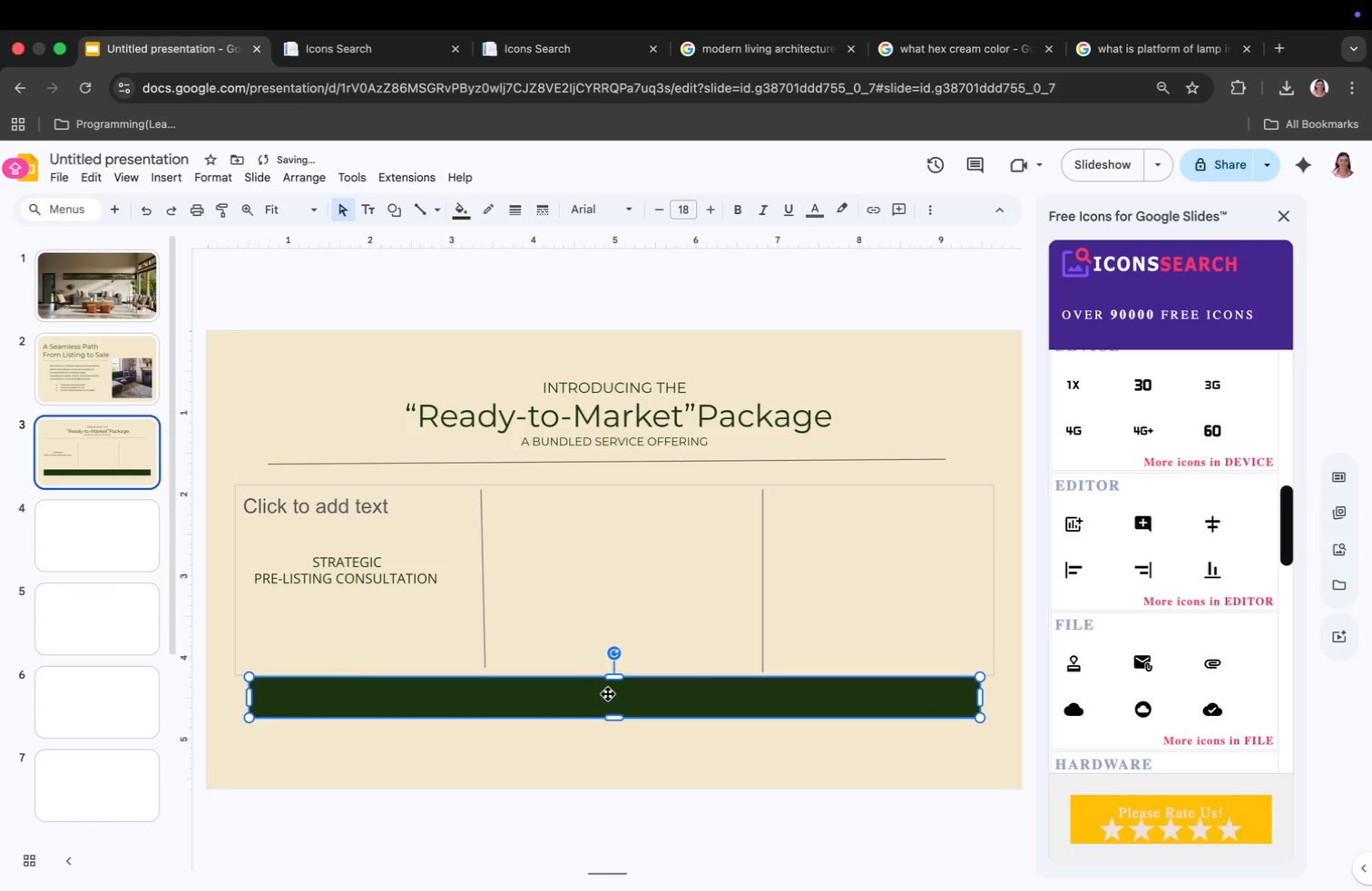 
left_click([406, 703])
 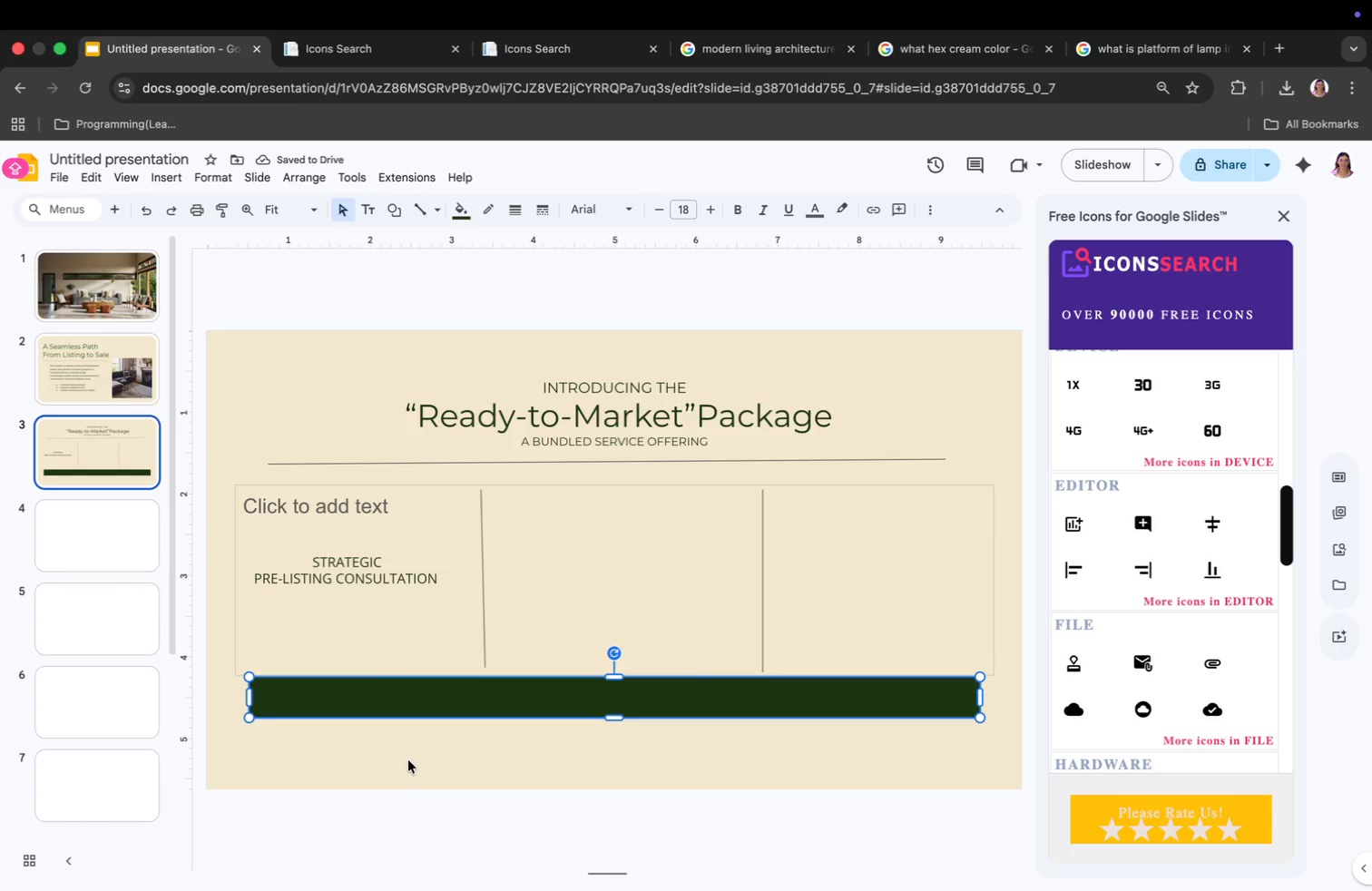 
left_click([408, 756])
 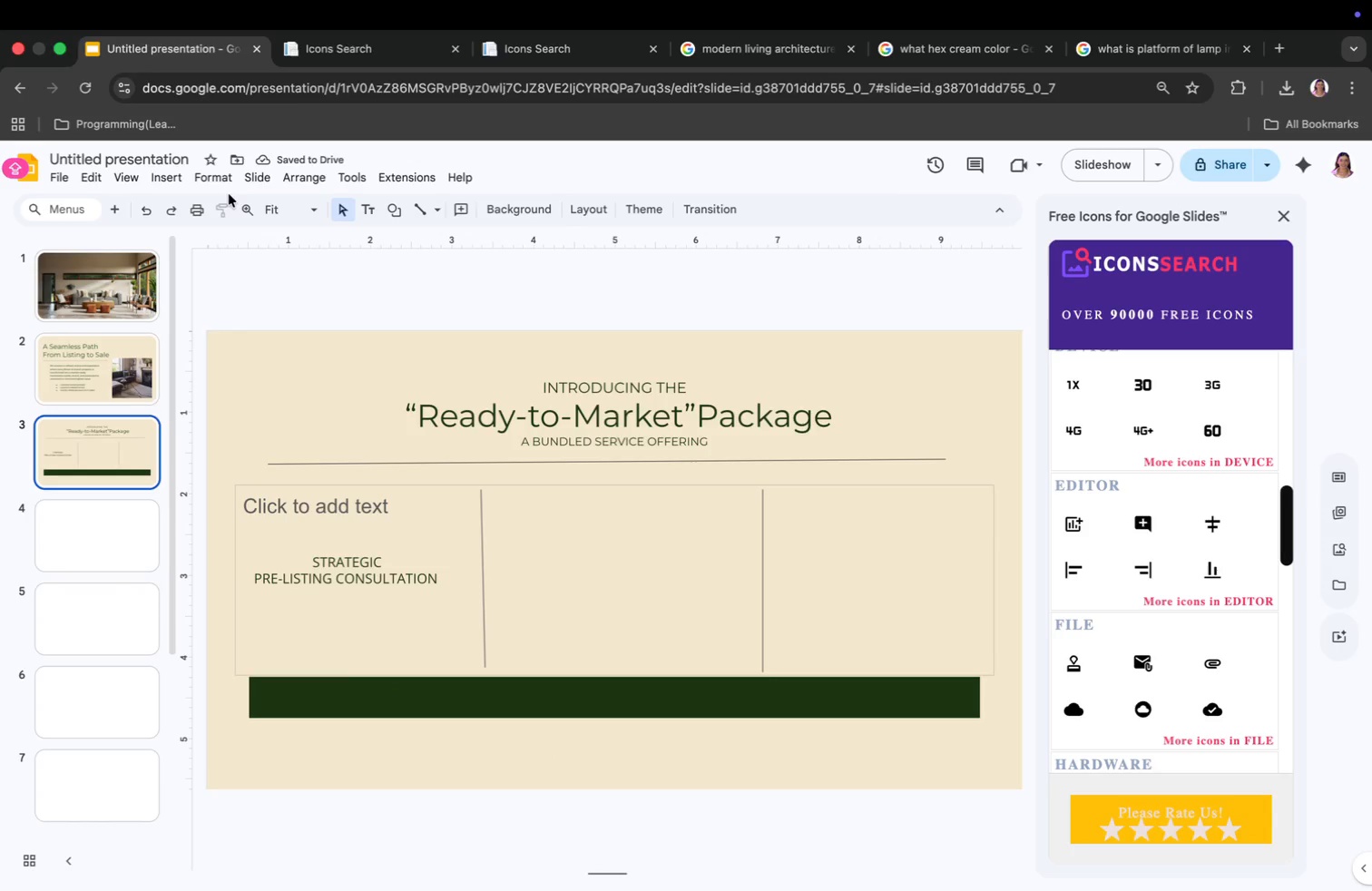 
left_click([216, 180])
 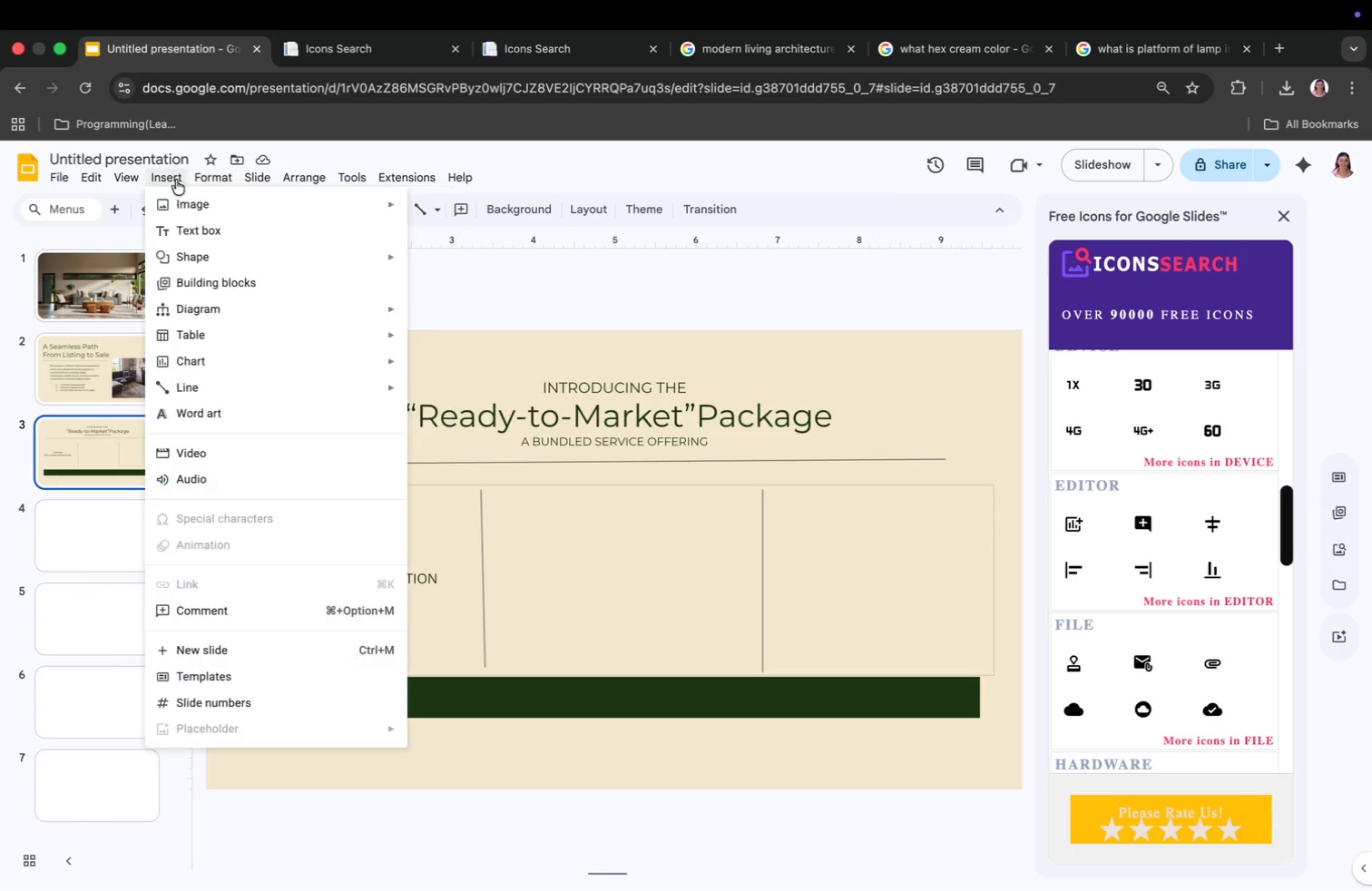 
left_click([170, 179])
 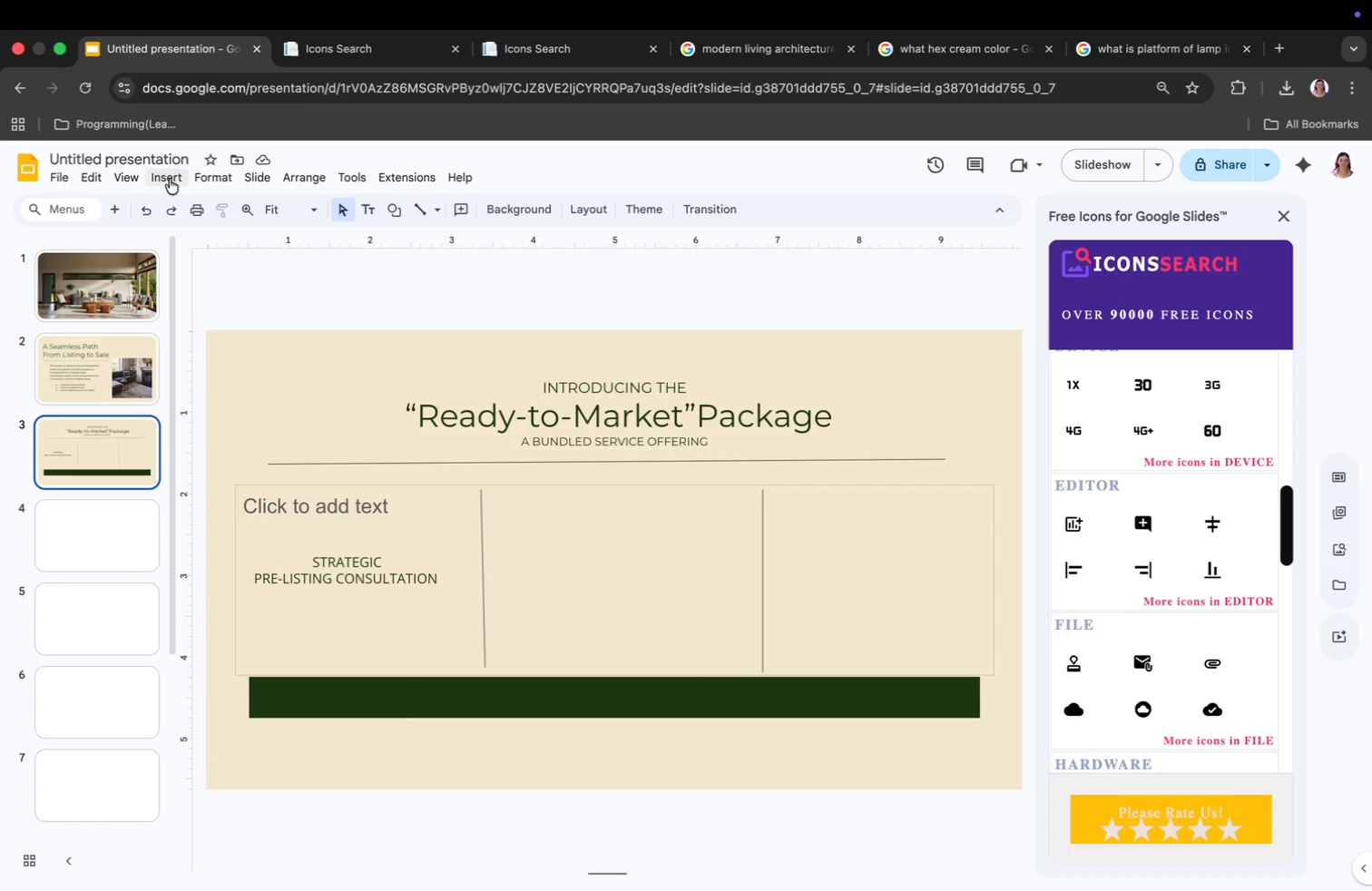 
left_click([170, 179])
 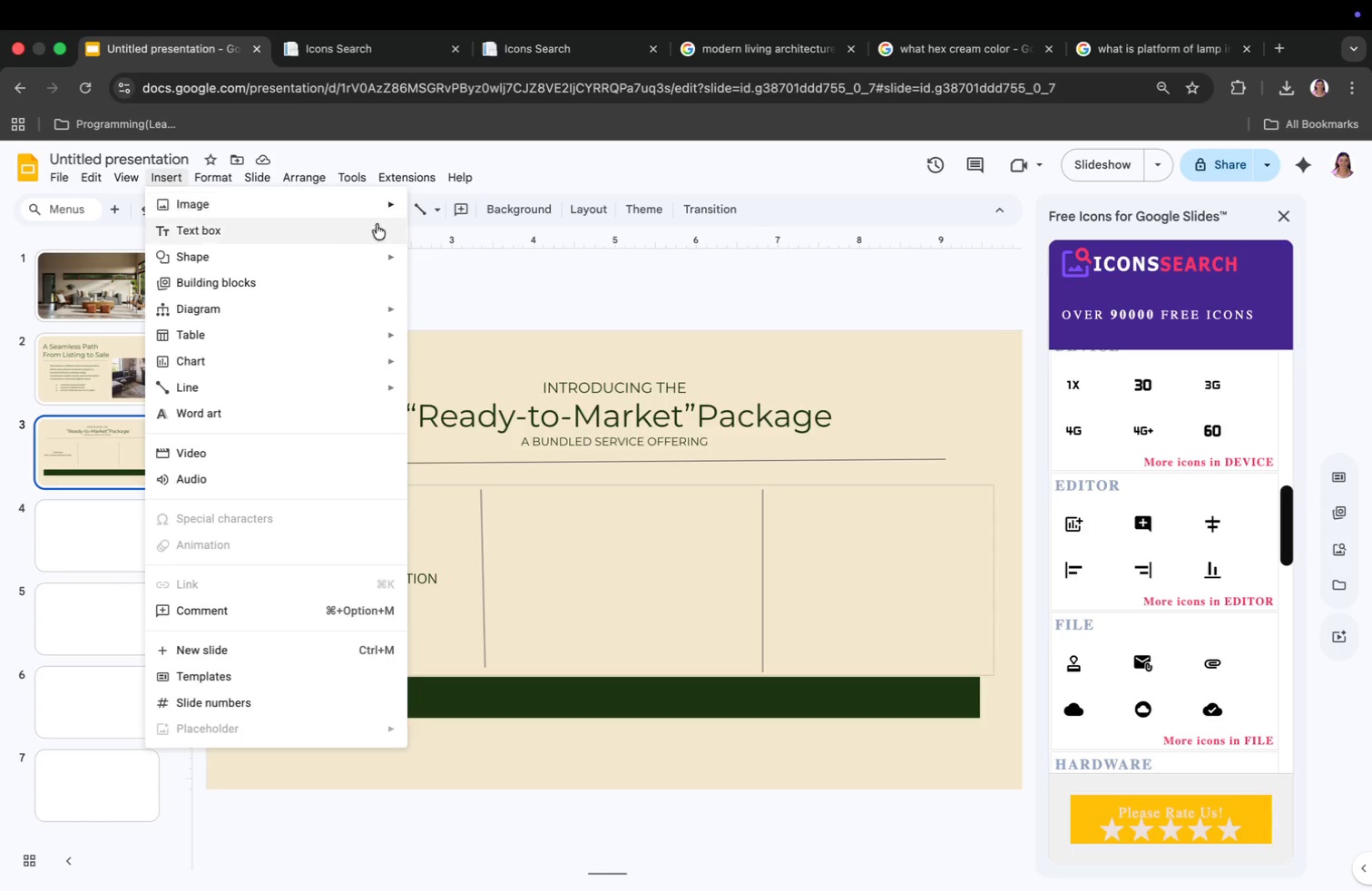 
left_click([495, 279])
 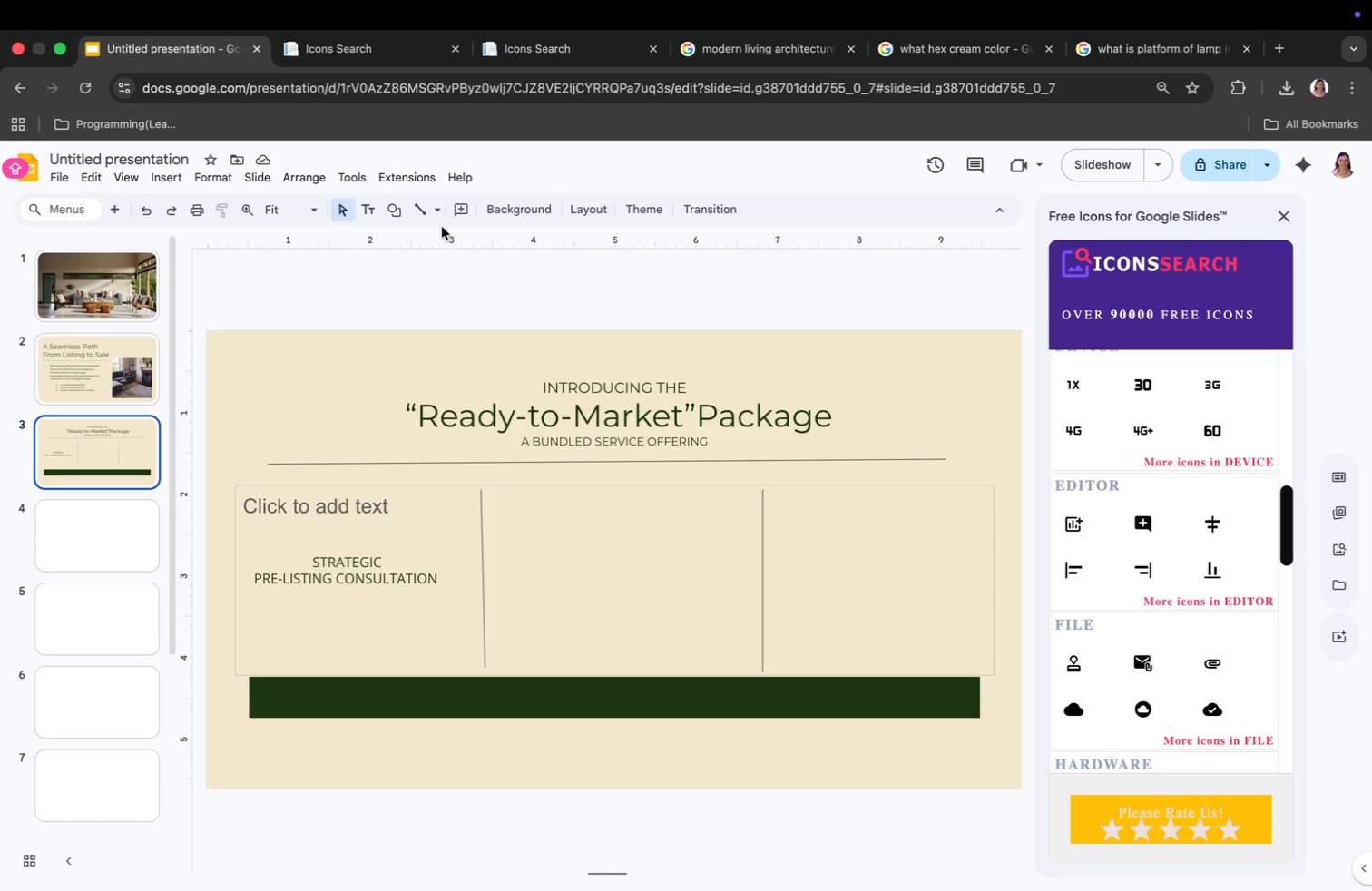 
left_click([407, 202])
 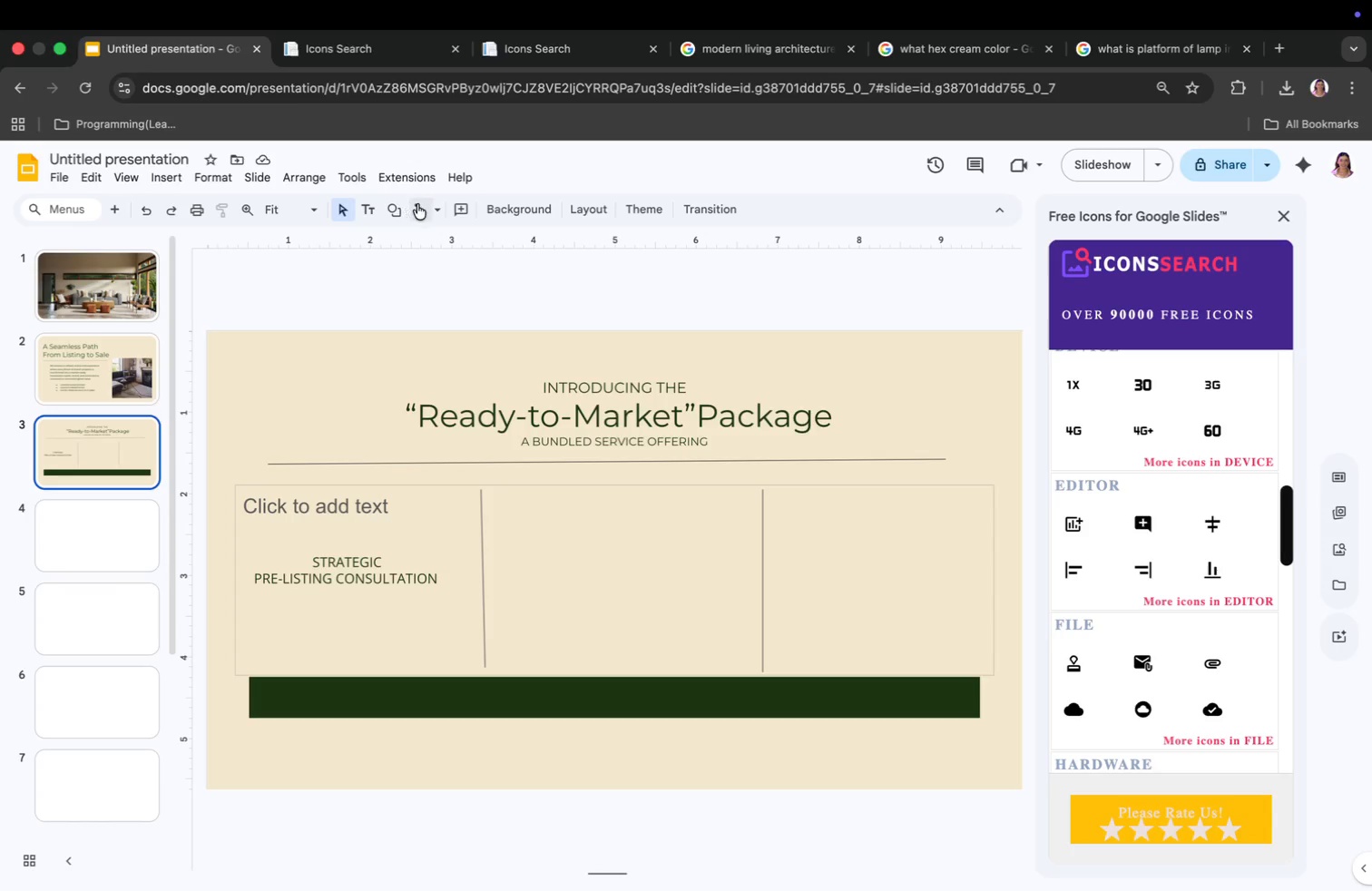 
left_click([418, 205])
 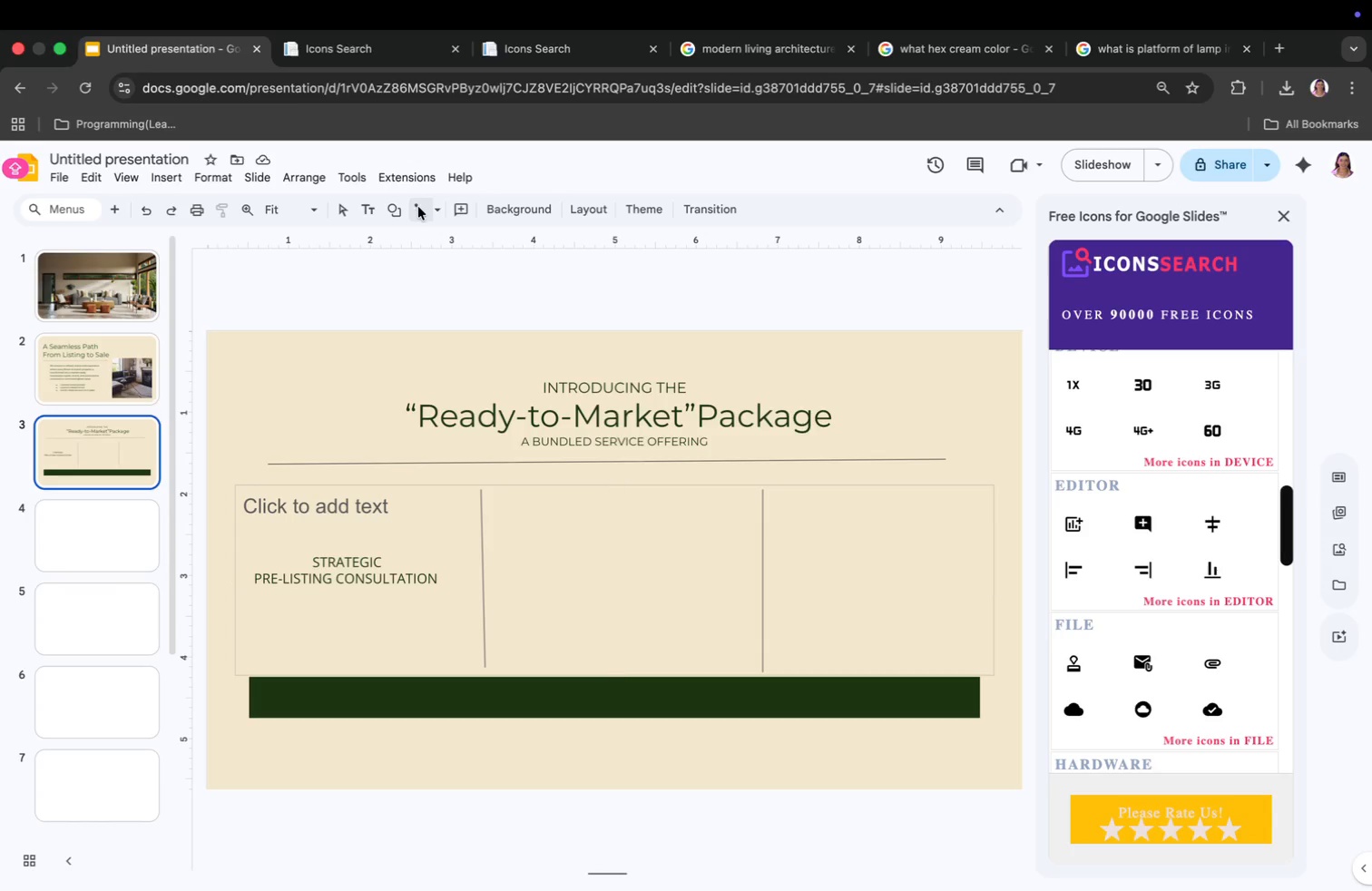 
left_click([420, 211])
 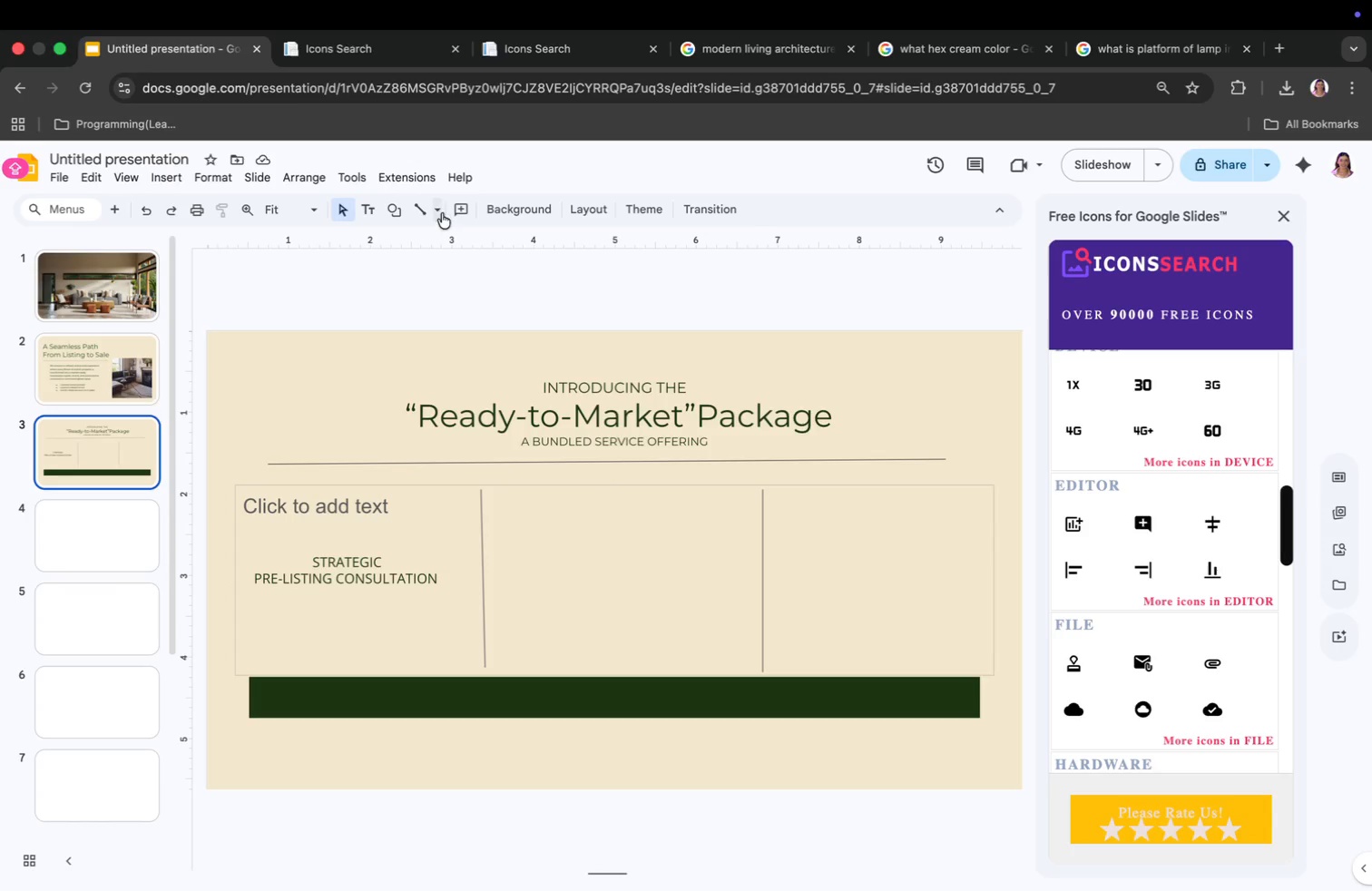 
left_click([438, 213])
 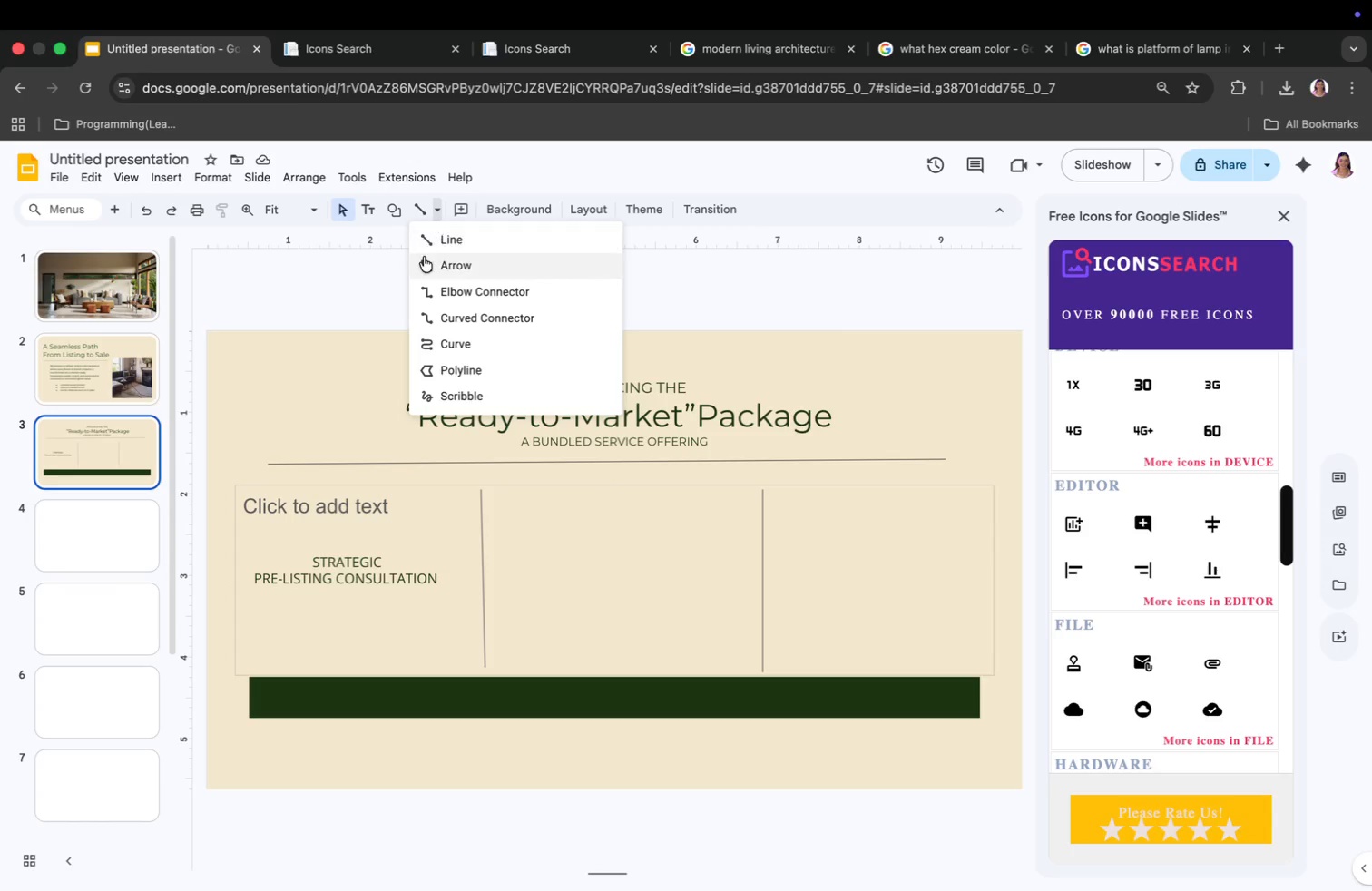 
left_click([423, 263])
 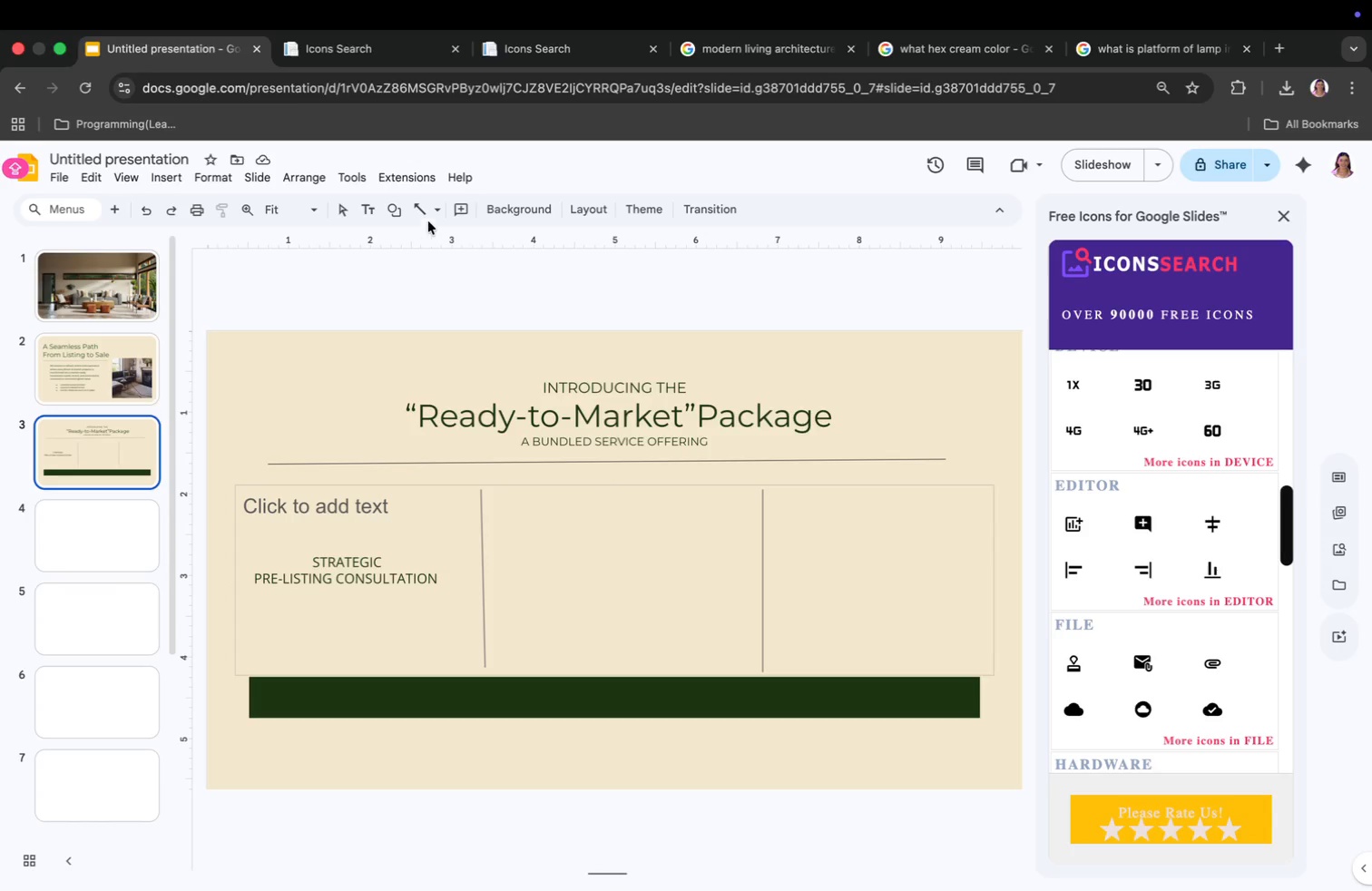 
left_click([424, 210])
 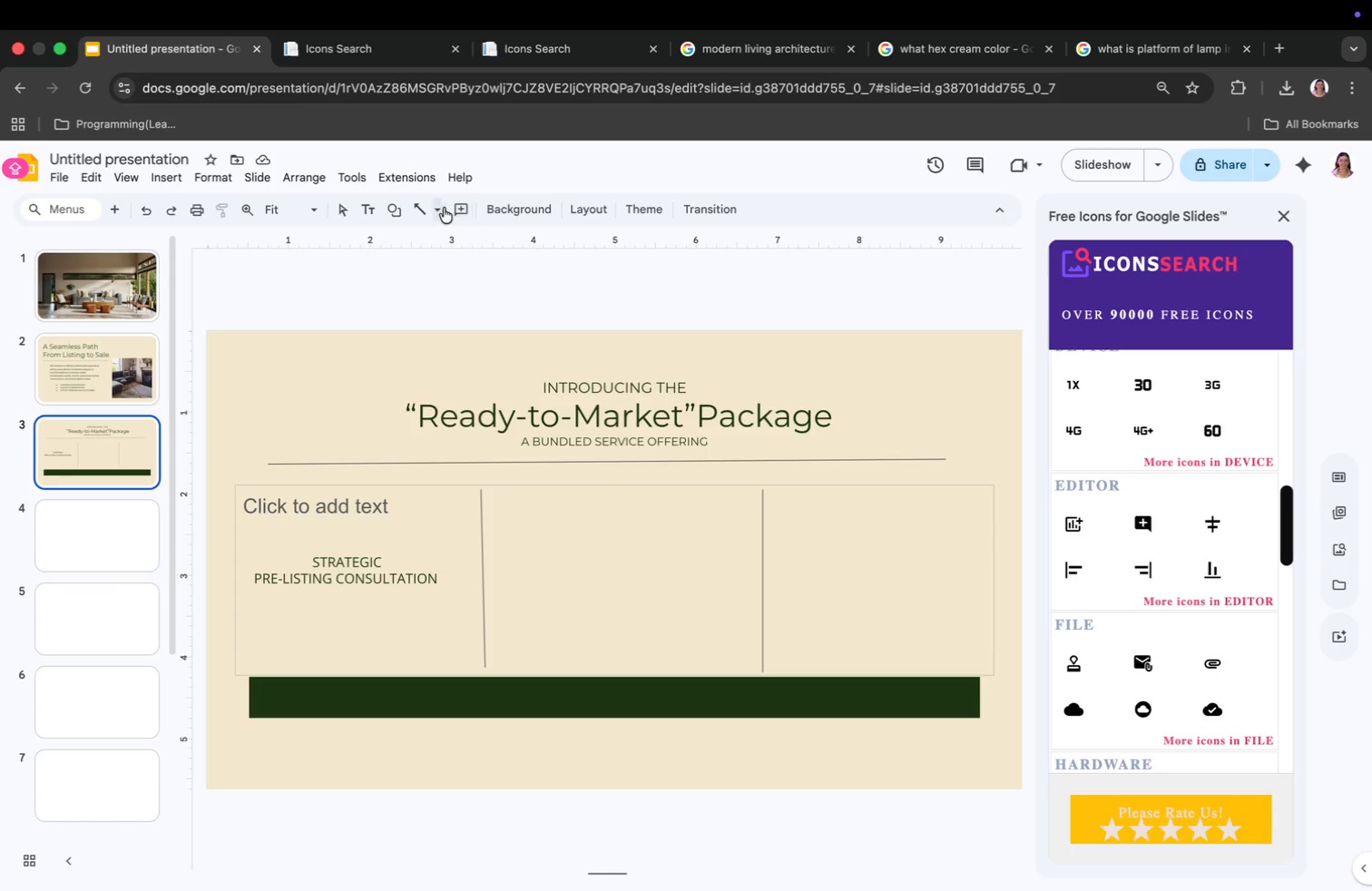 
left_click([440, 208])
 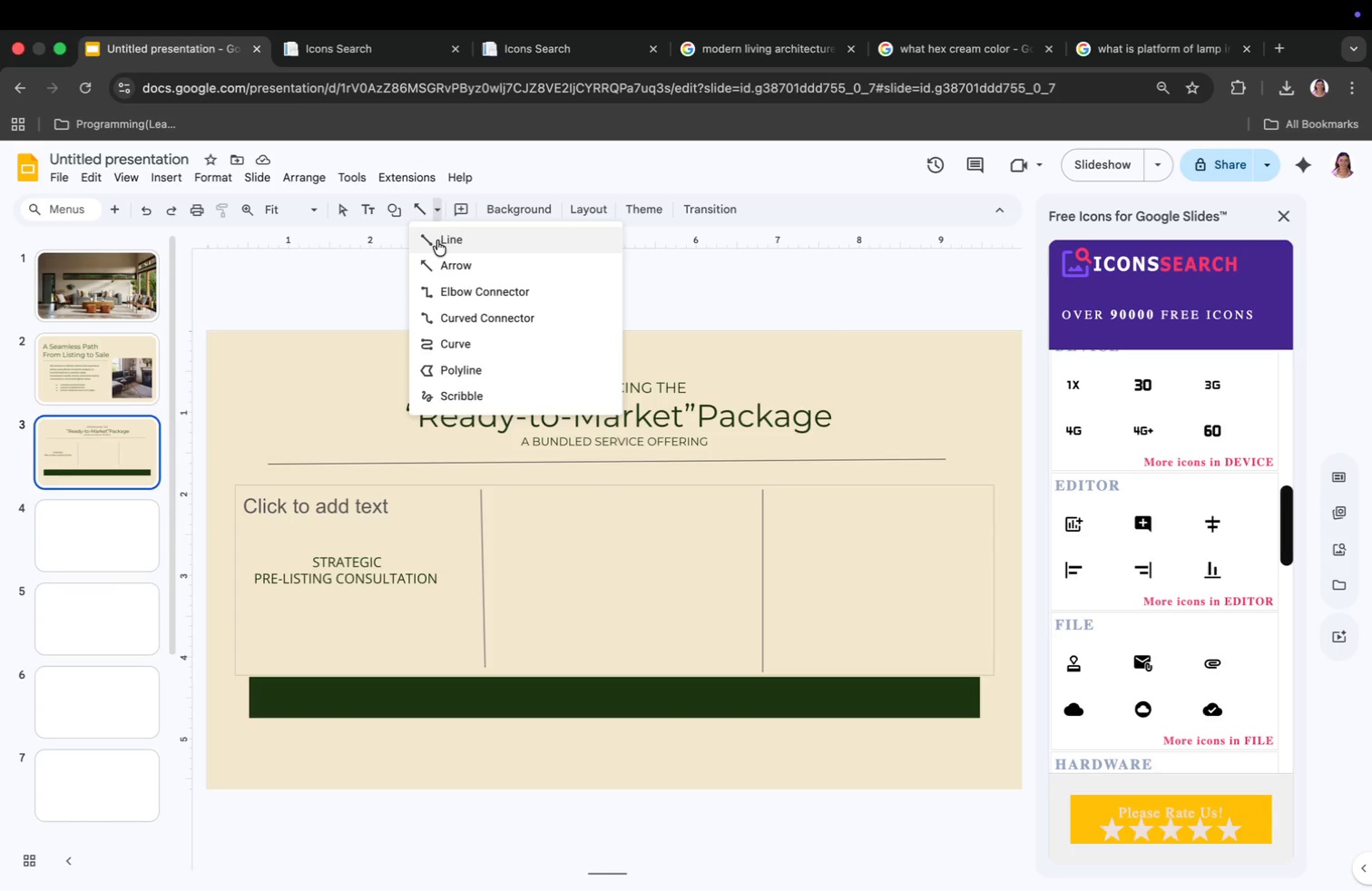 
left_click([437, 240])
 